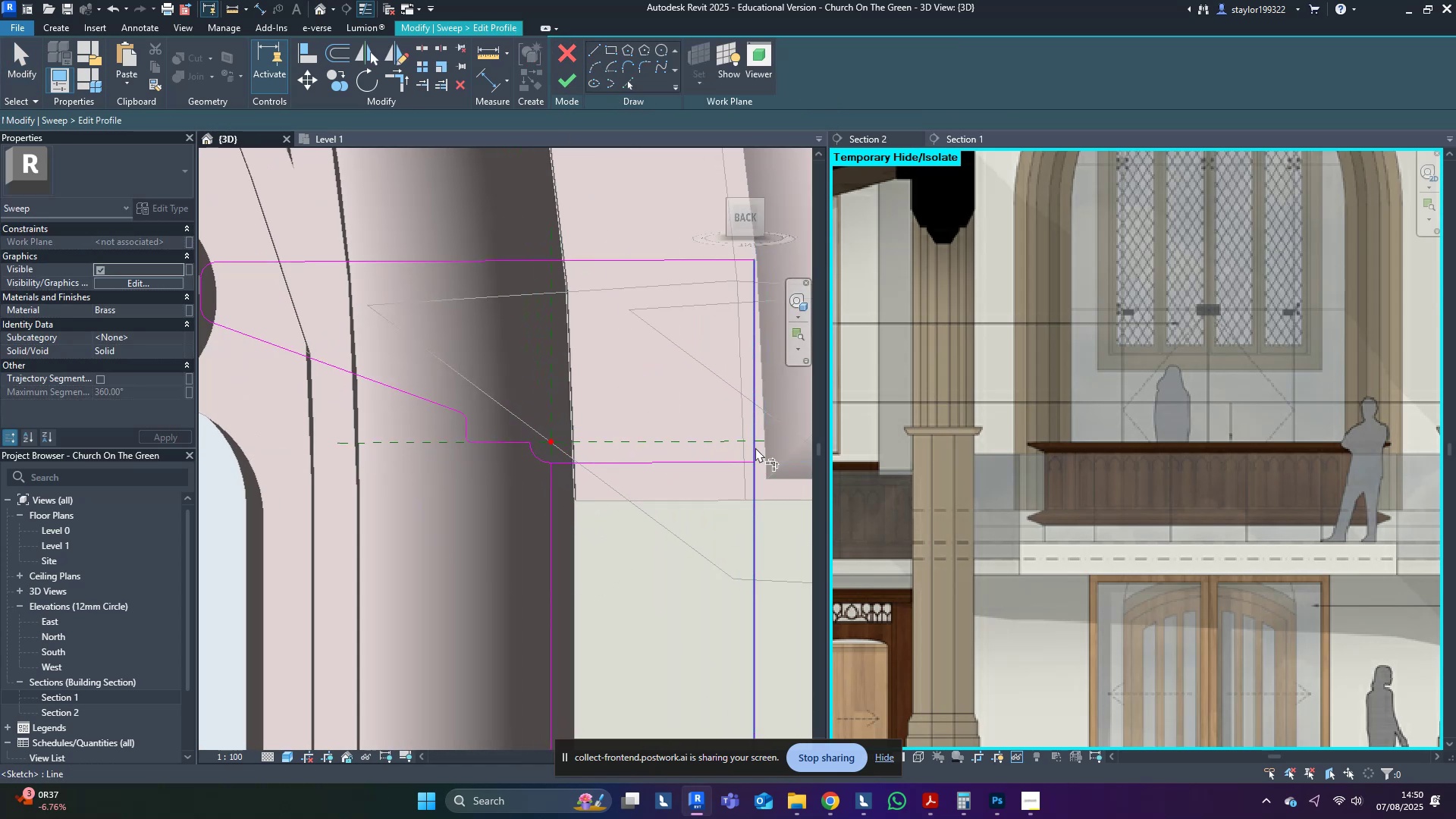 
left_click([755, 447])
 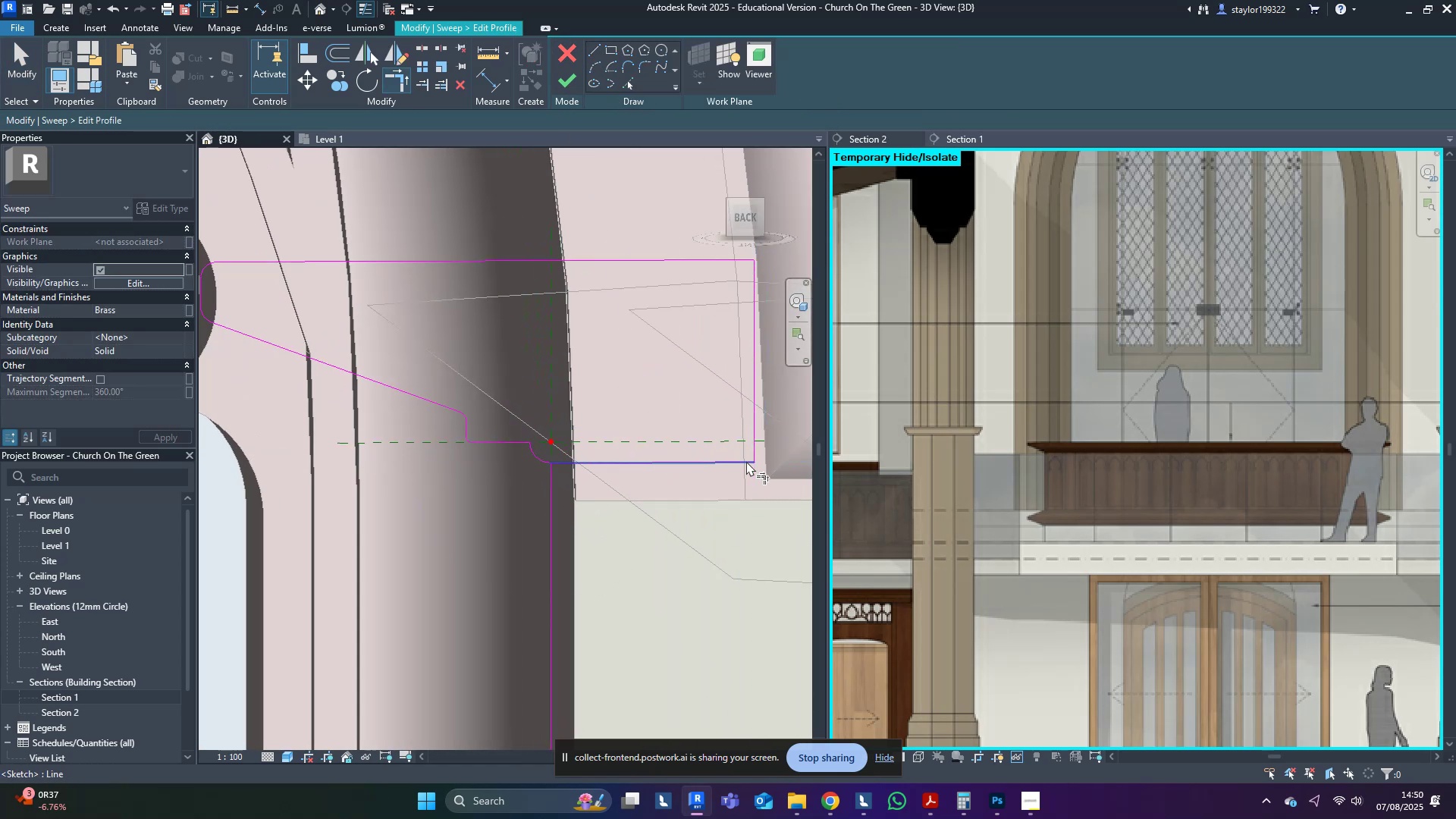 
double_click([746, 461])
 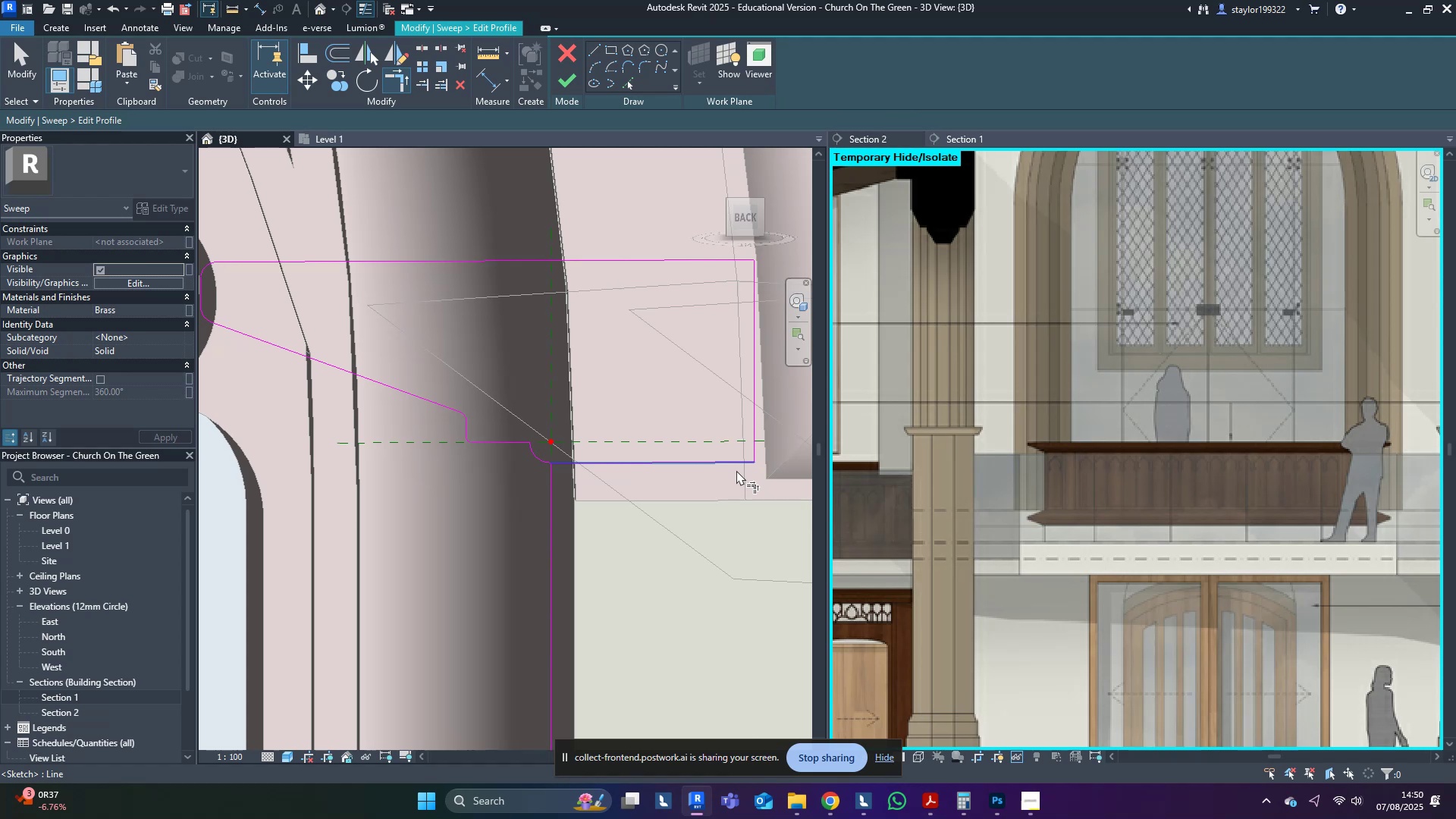 
type(md[Delete])
 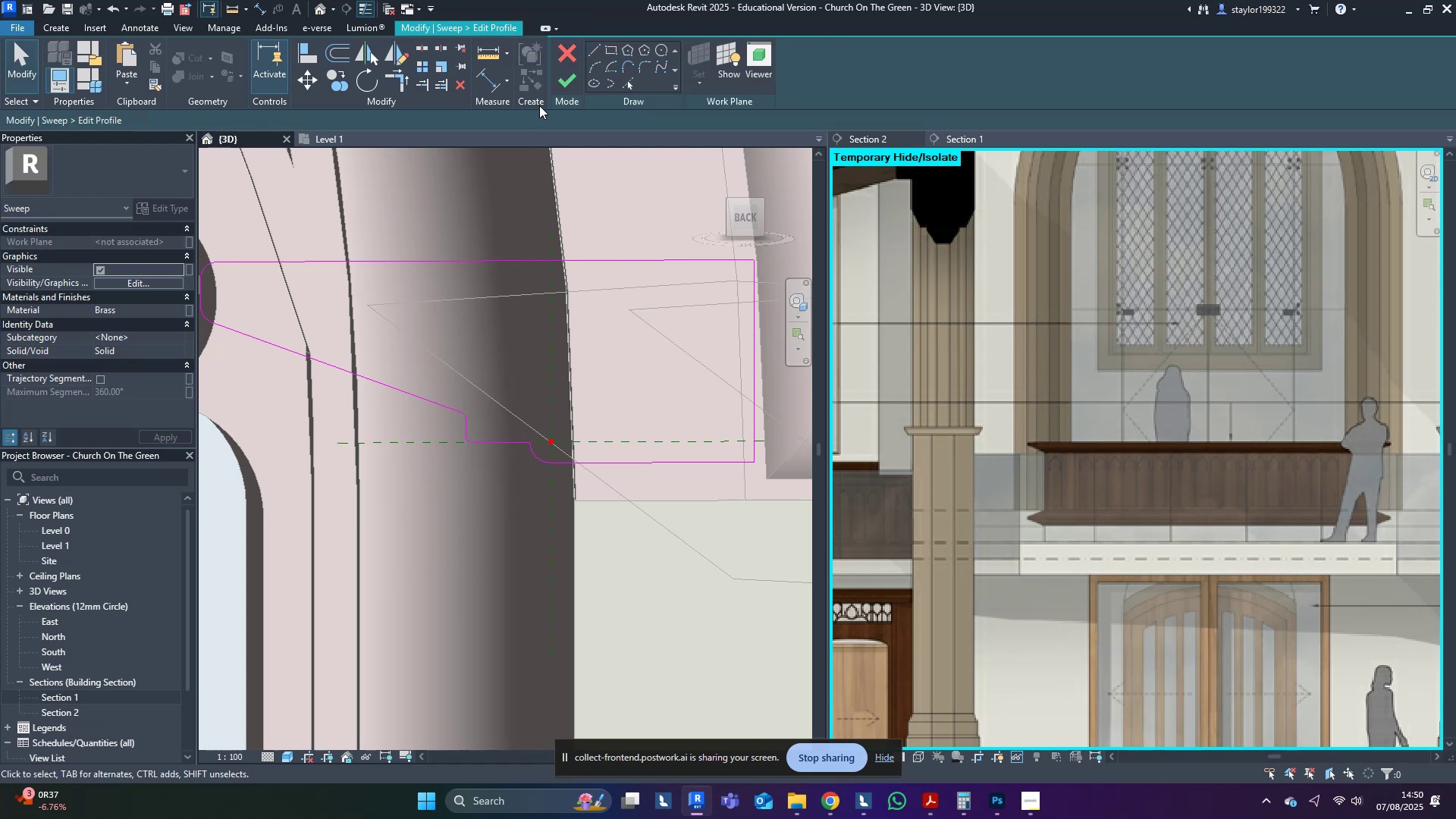 
left_click_drag(start_coordinate=[686, 511], to_coordinate=[404, 554])
 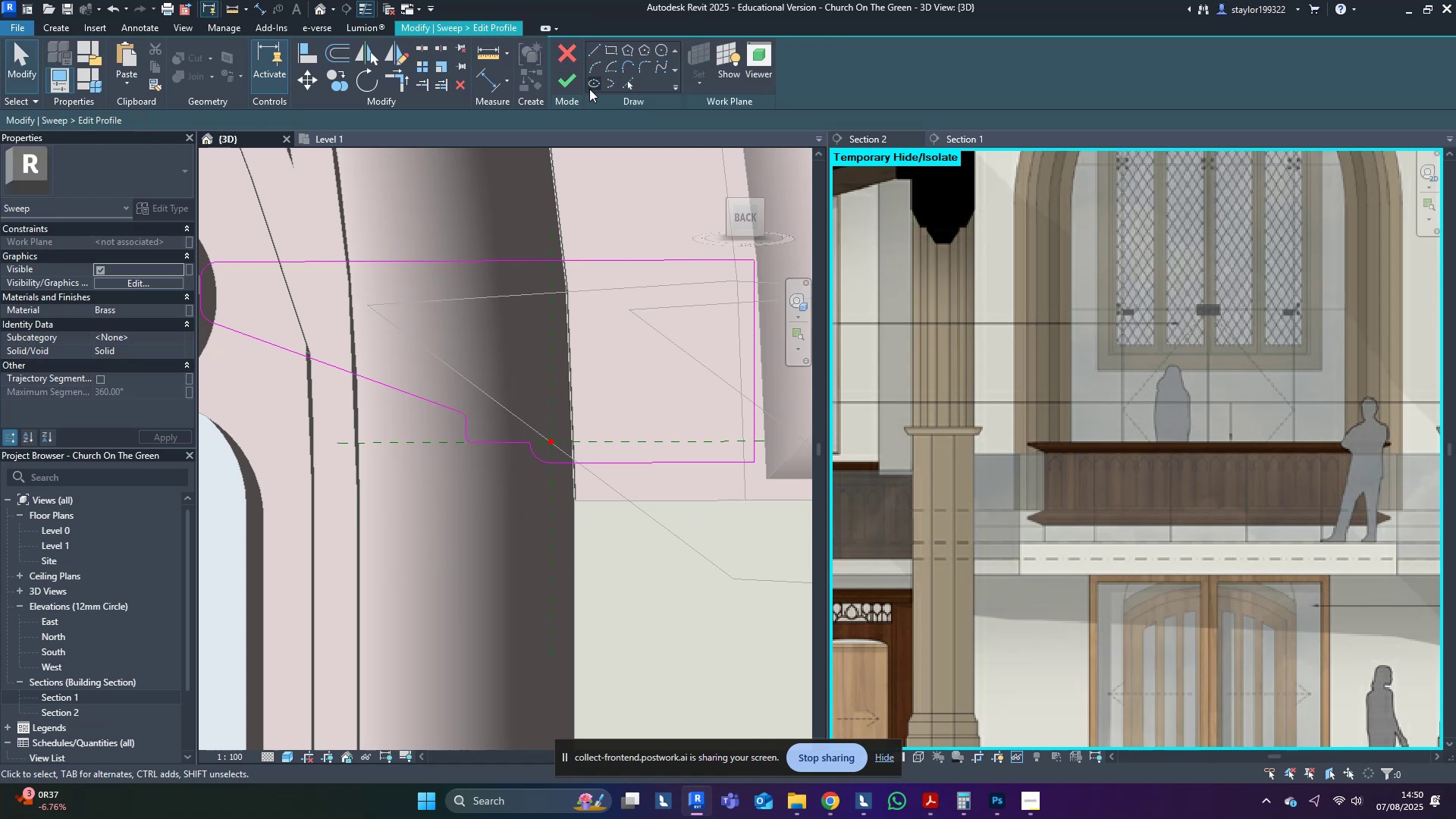 
left_click([592, 50])
 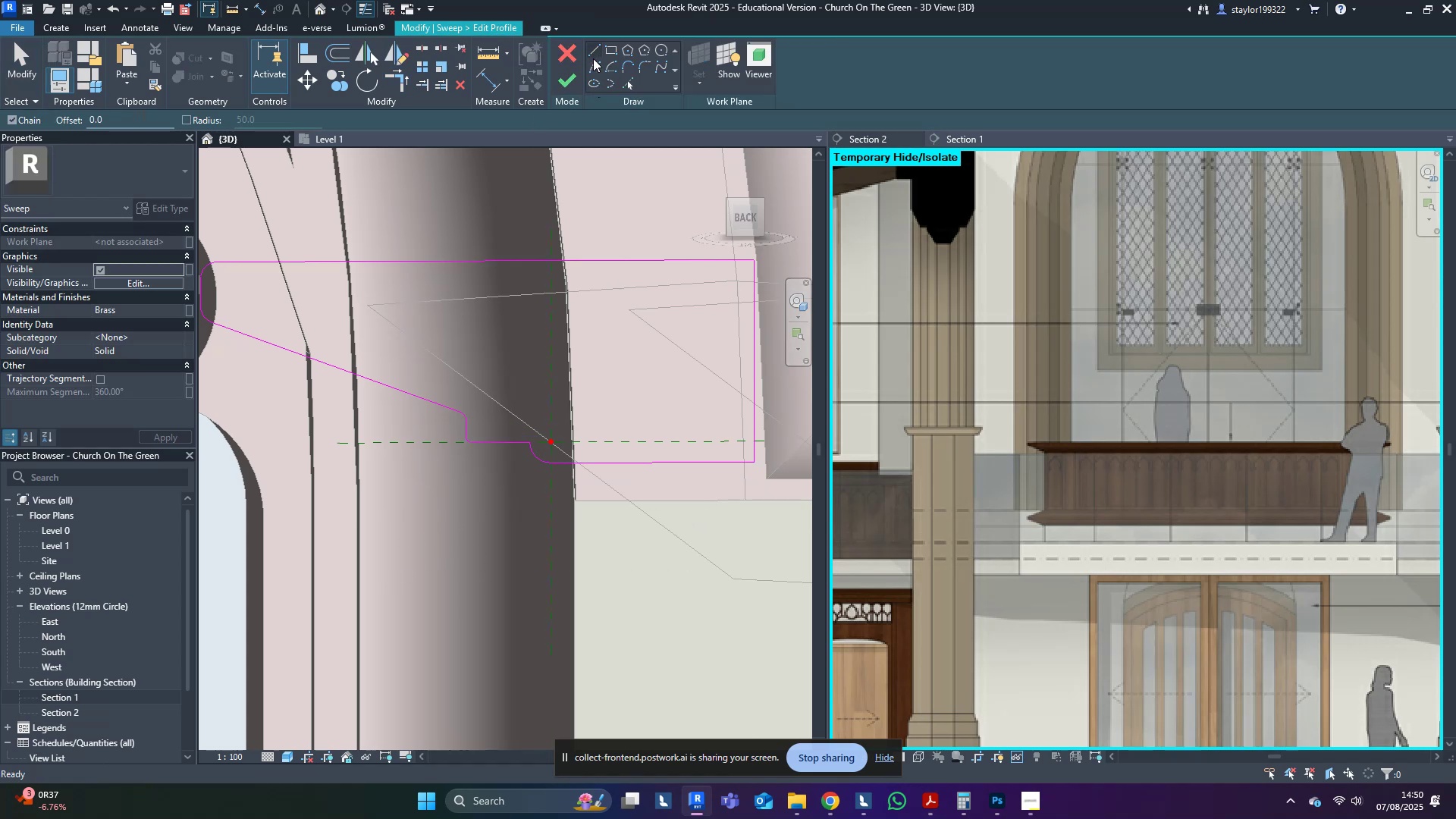 
scroll: coordinate [610, 511], scroll_direction: down, amount: 10.0
 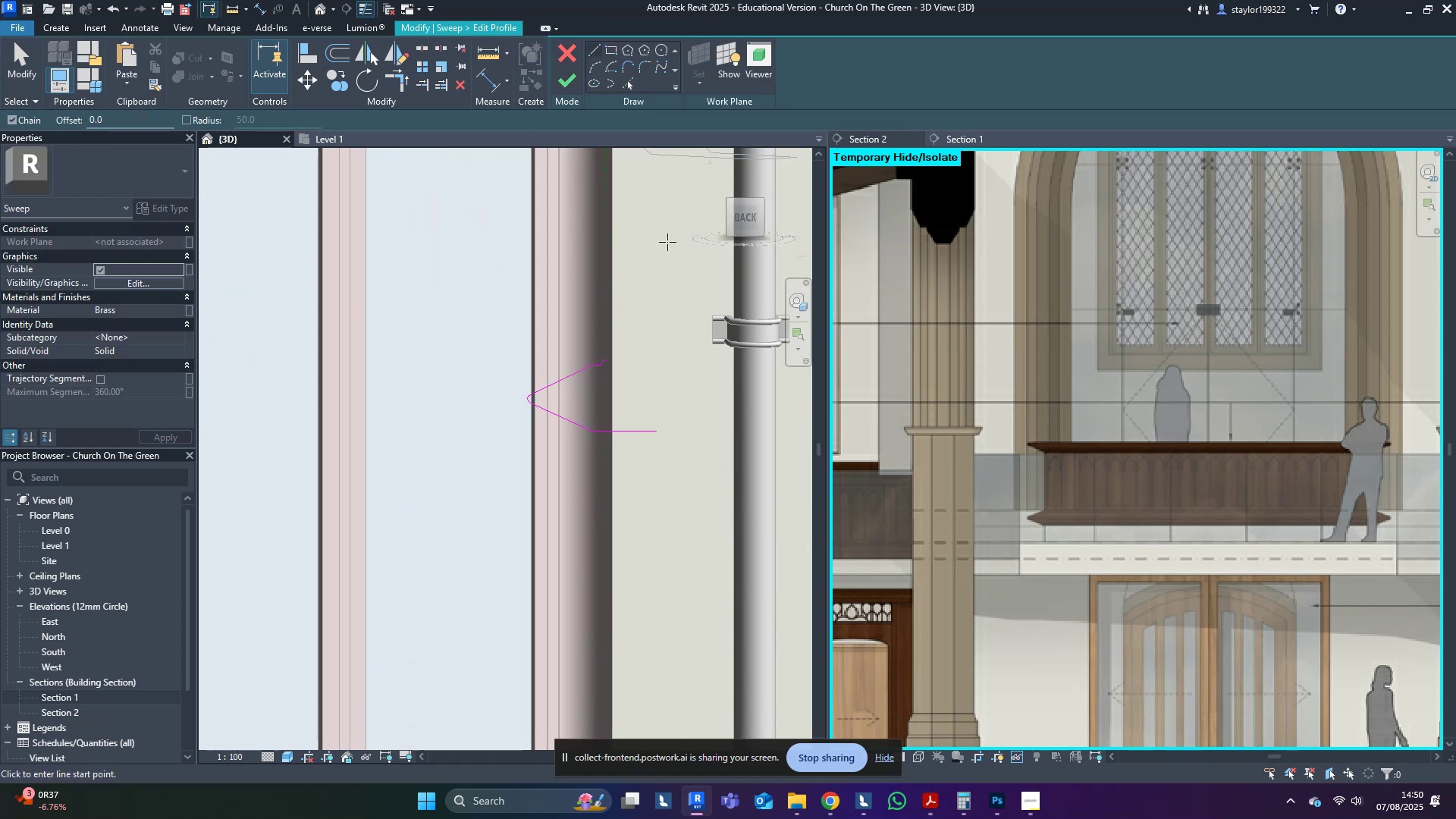 
scroll: coordinate [655, 421], scroll_direction: up, amount: 4.0
 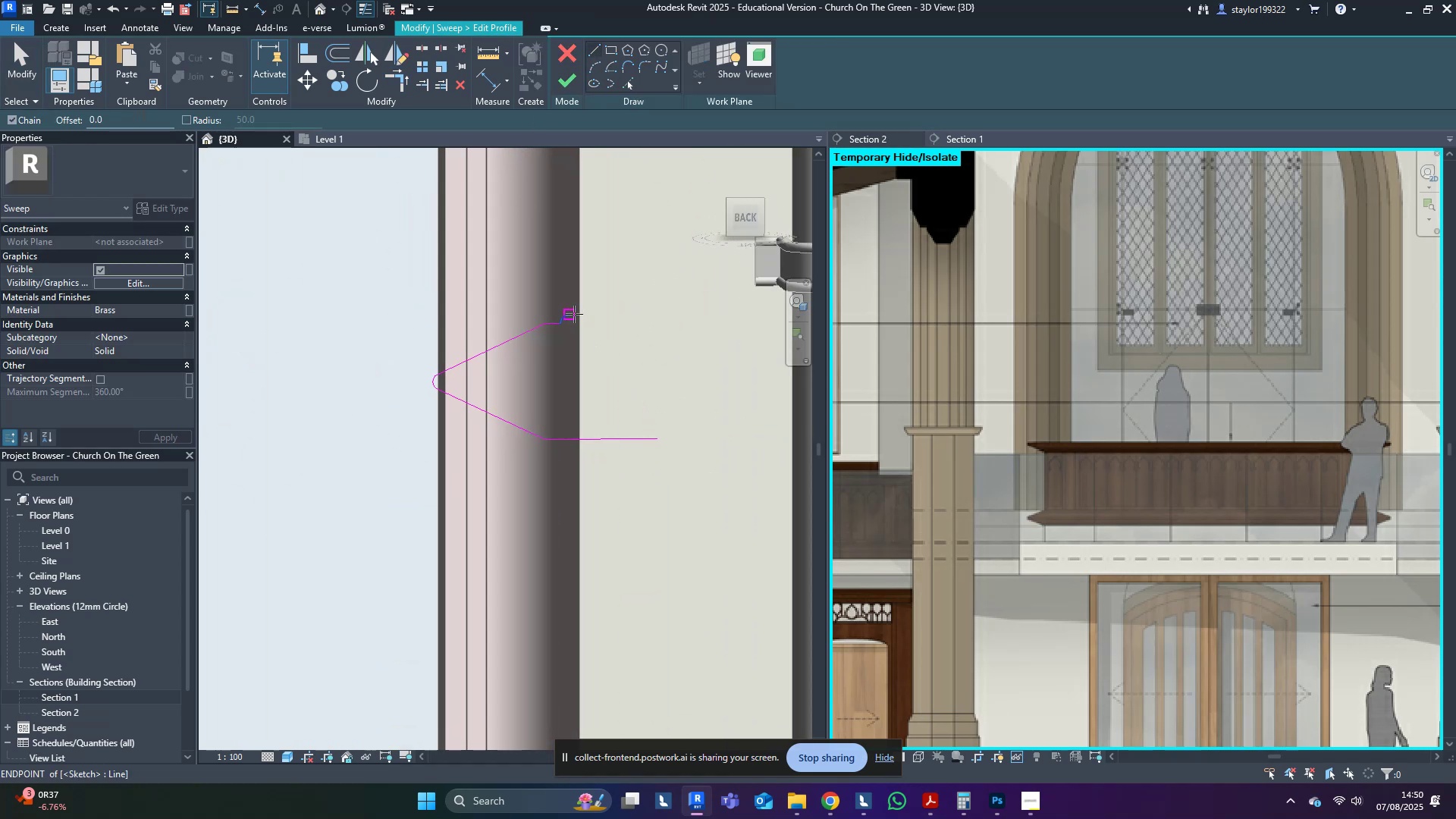 
left_click([574, 314])
 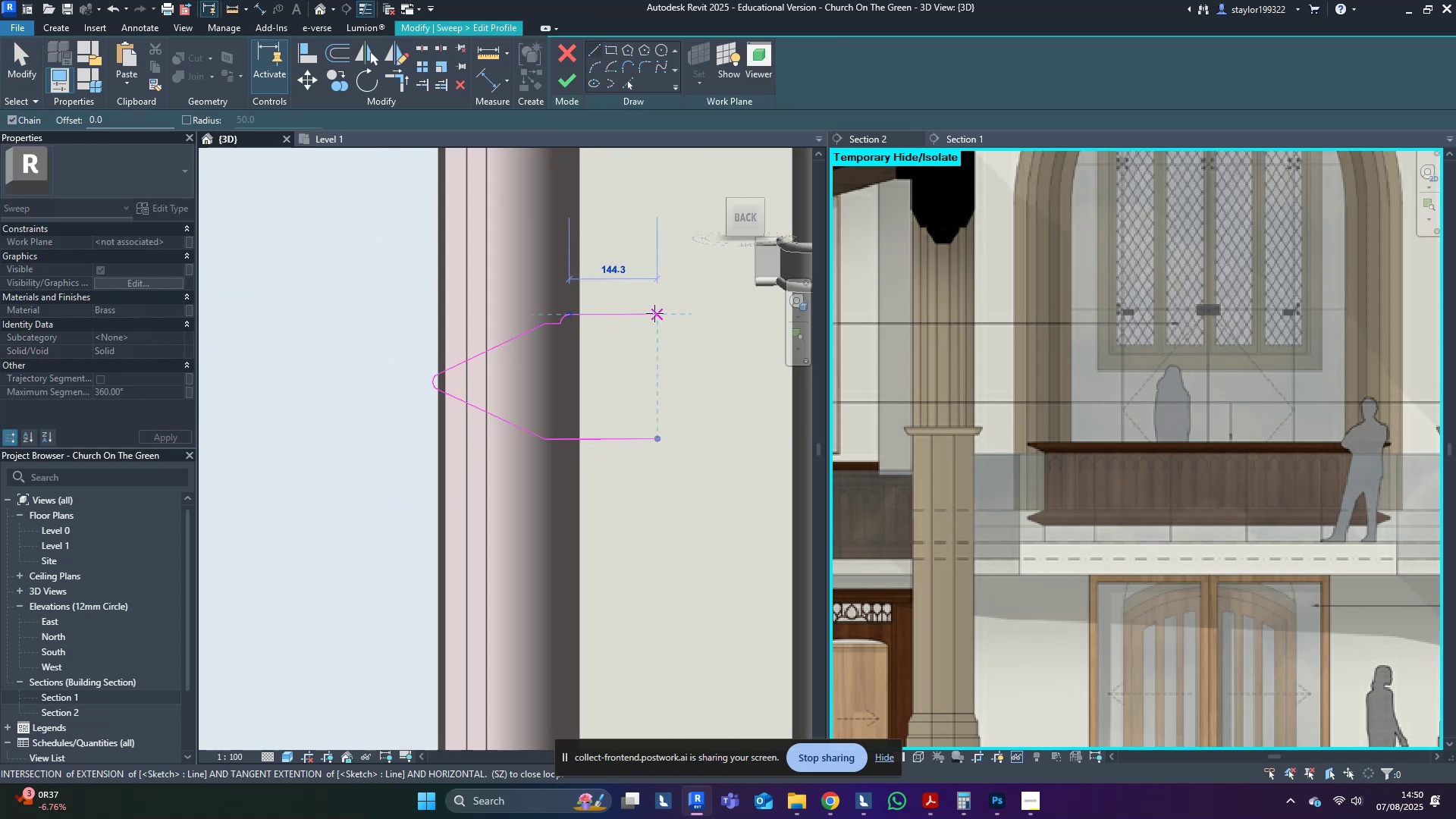 
left_click([656, 313])
 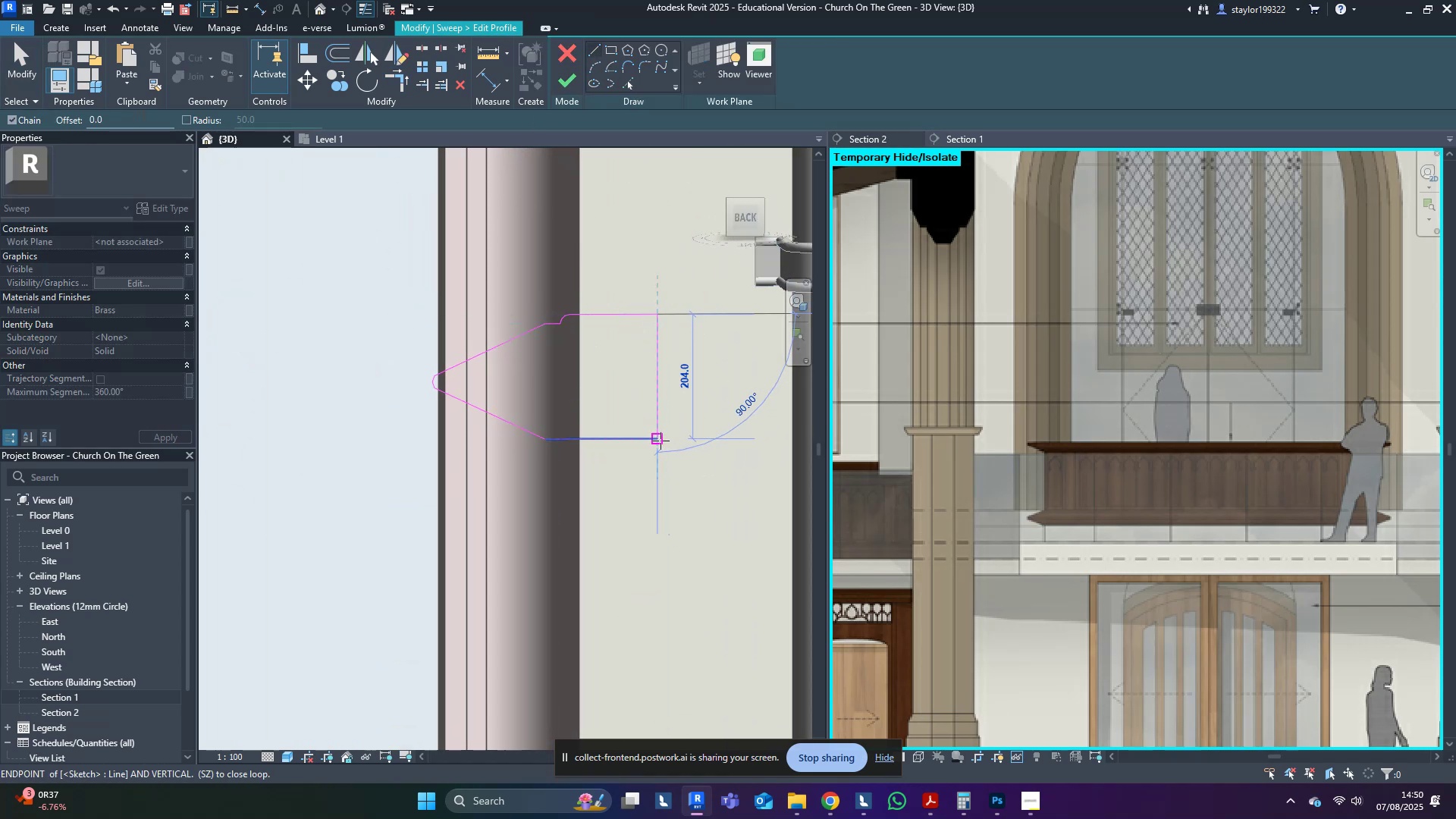 
left_click([660, 441])
 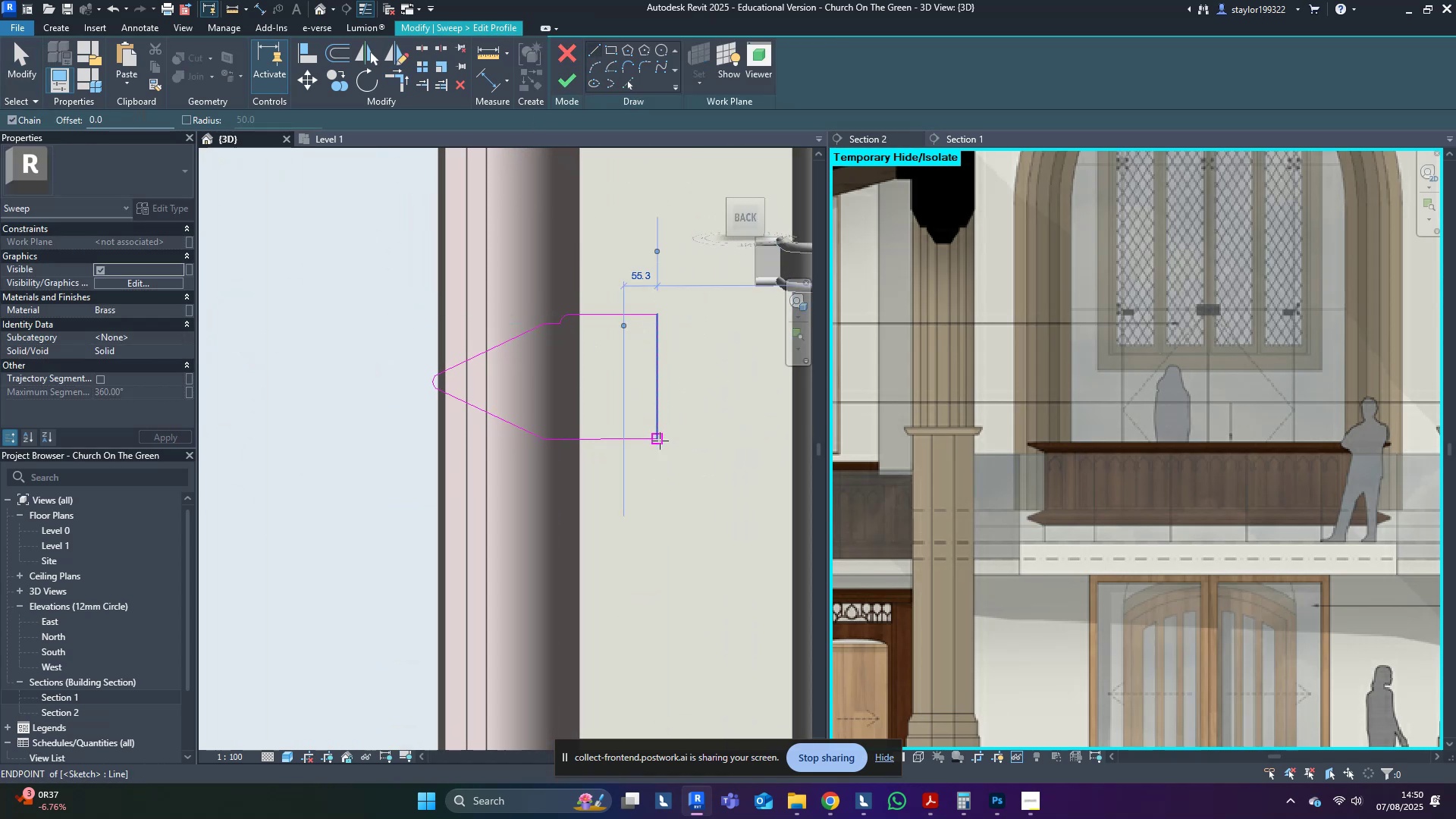 
key(Escape)
 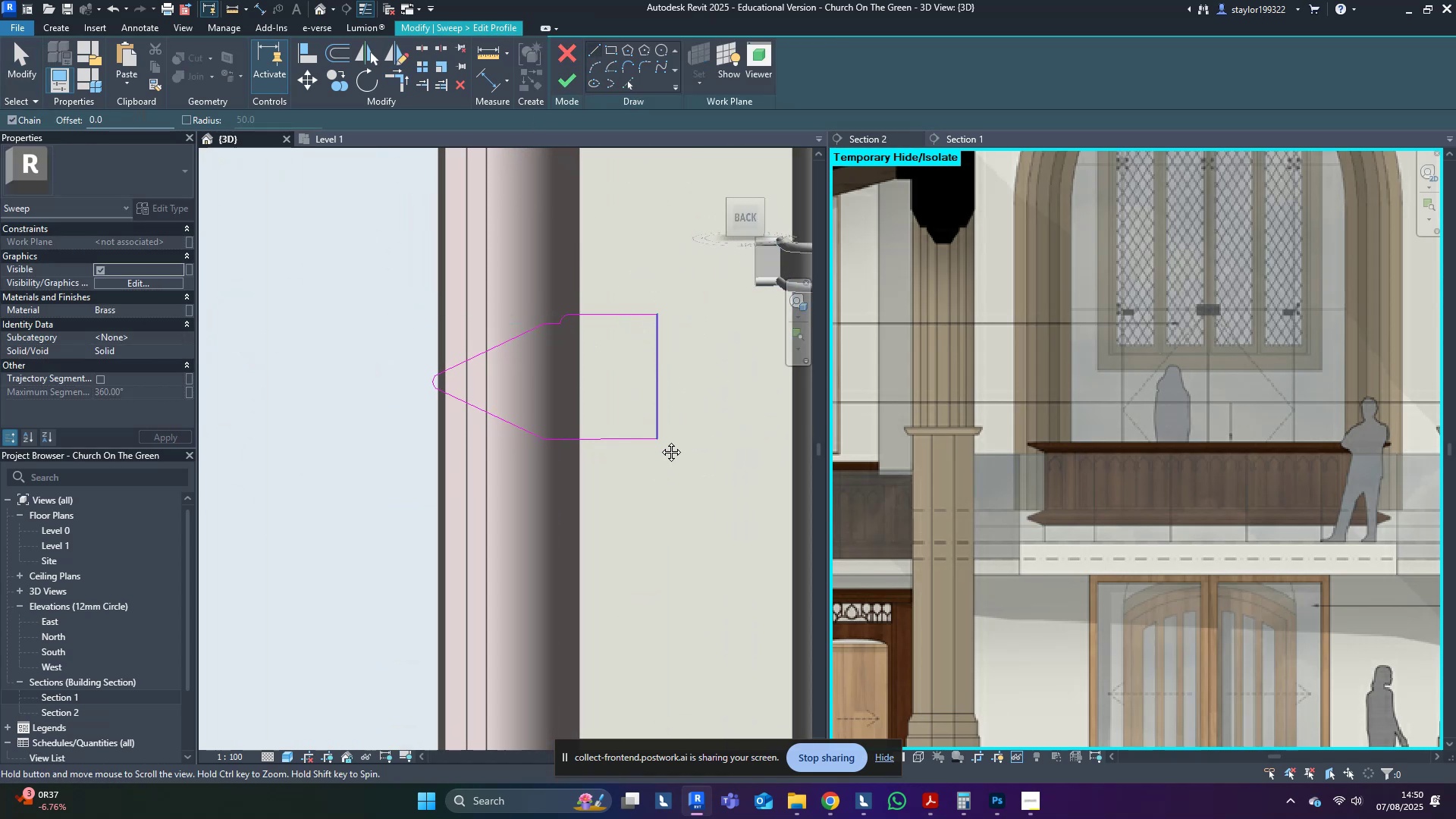 
middle_click([660, 441])
 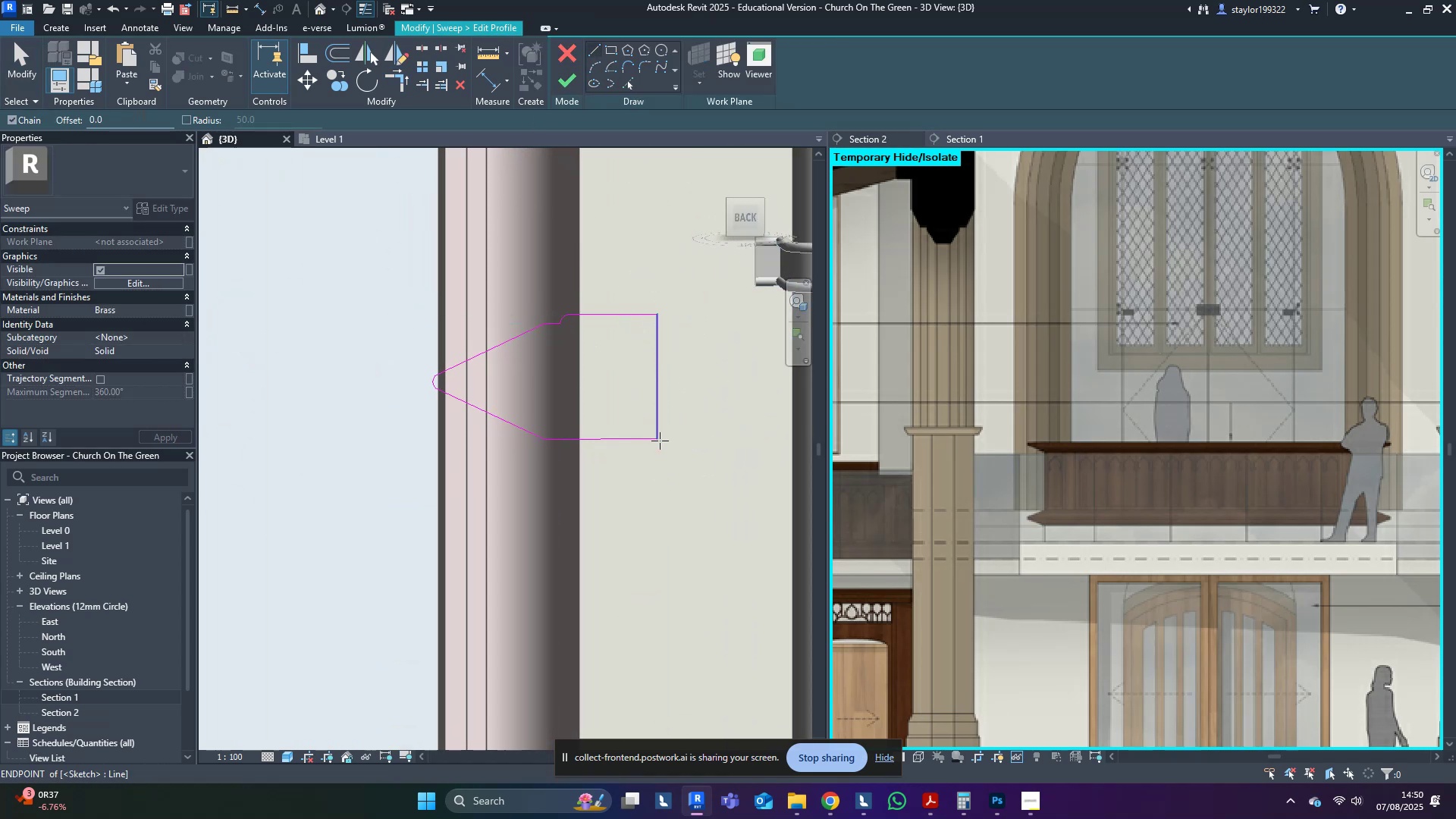 
type(md)
 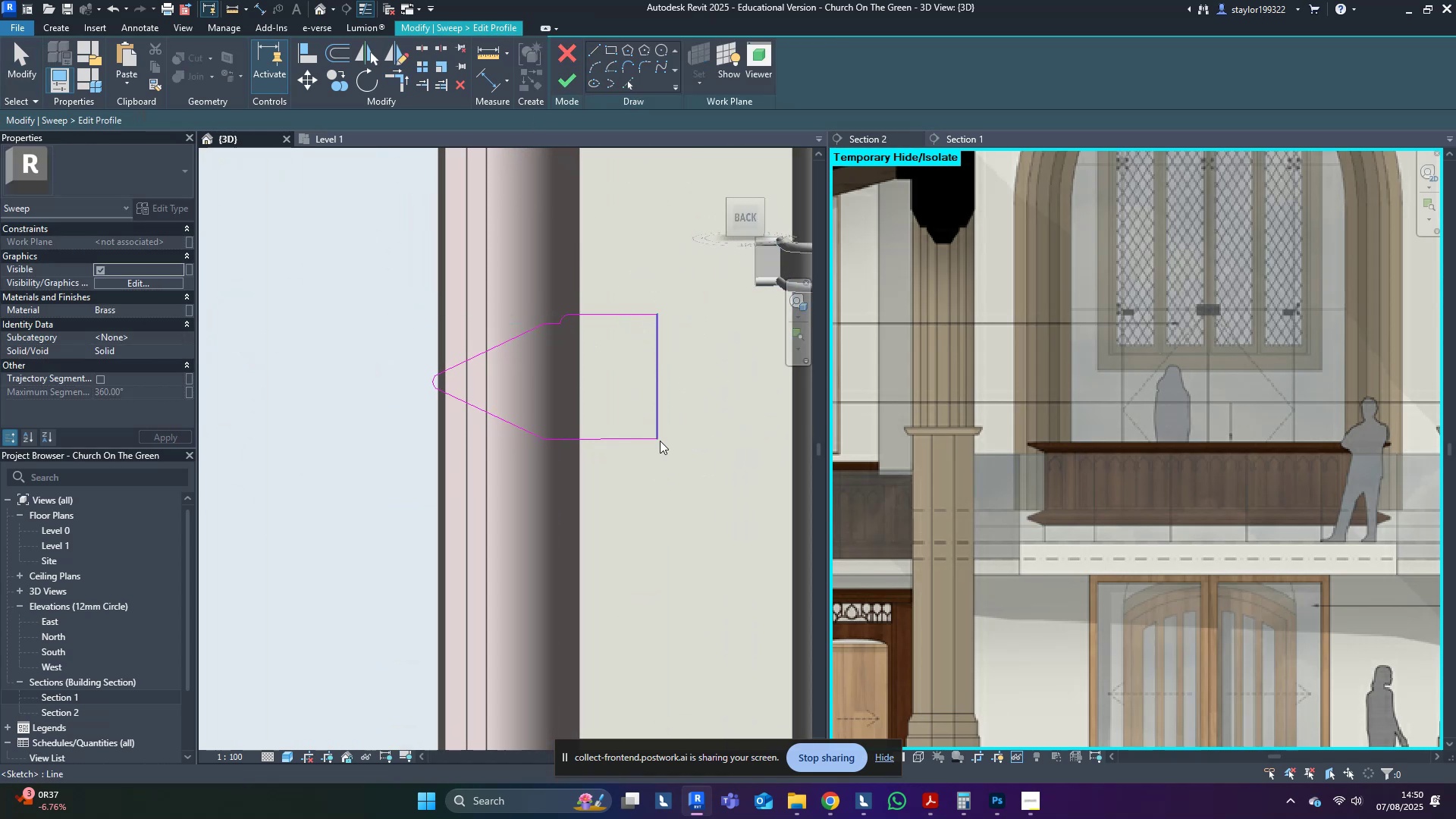 
scroll: coordinate [652, 470], scroll_direction: down, amount: 11.0
 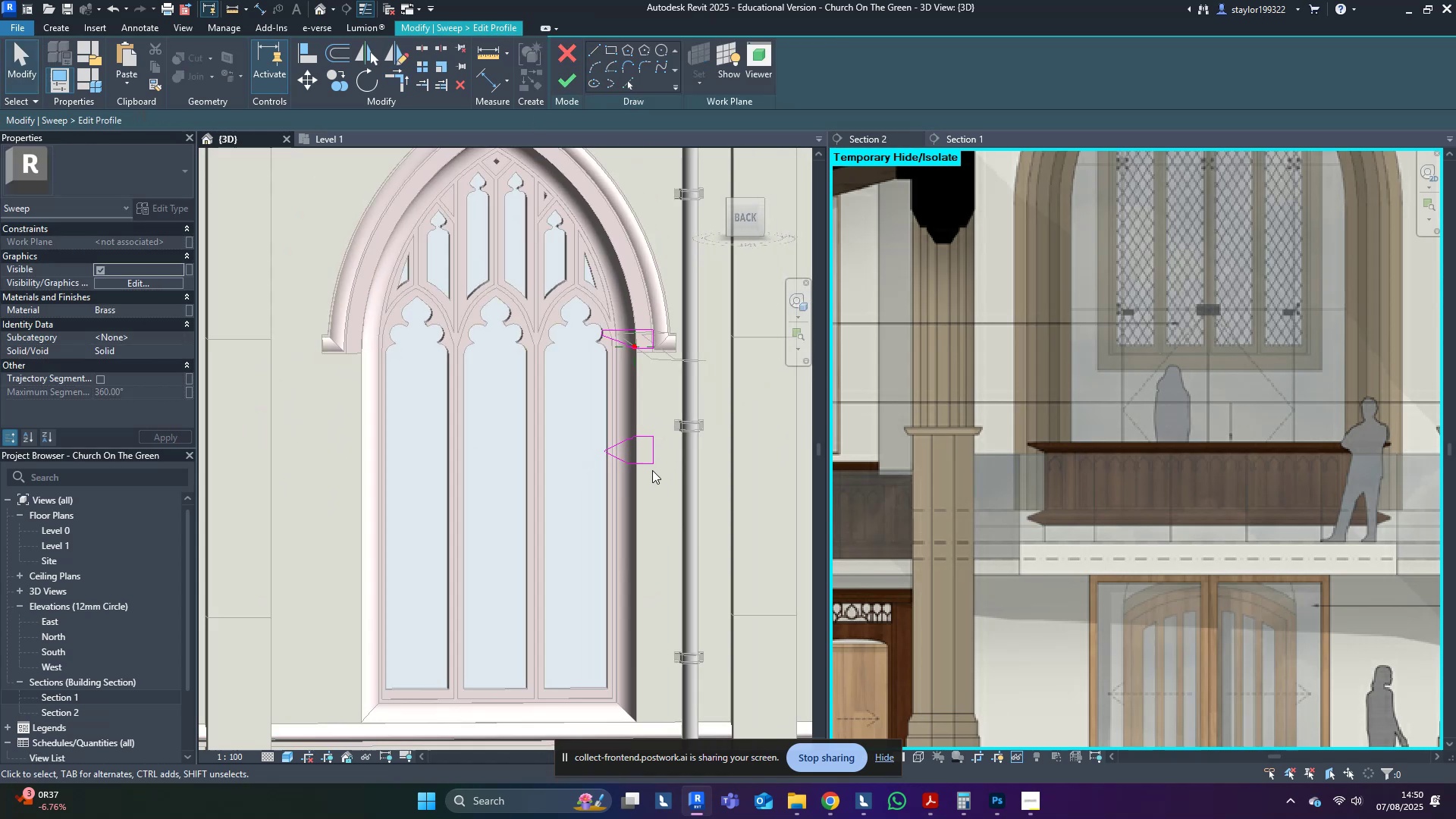 
scroll: coordinate [659, 431], scroll_direction: up, amount: 6.0
 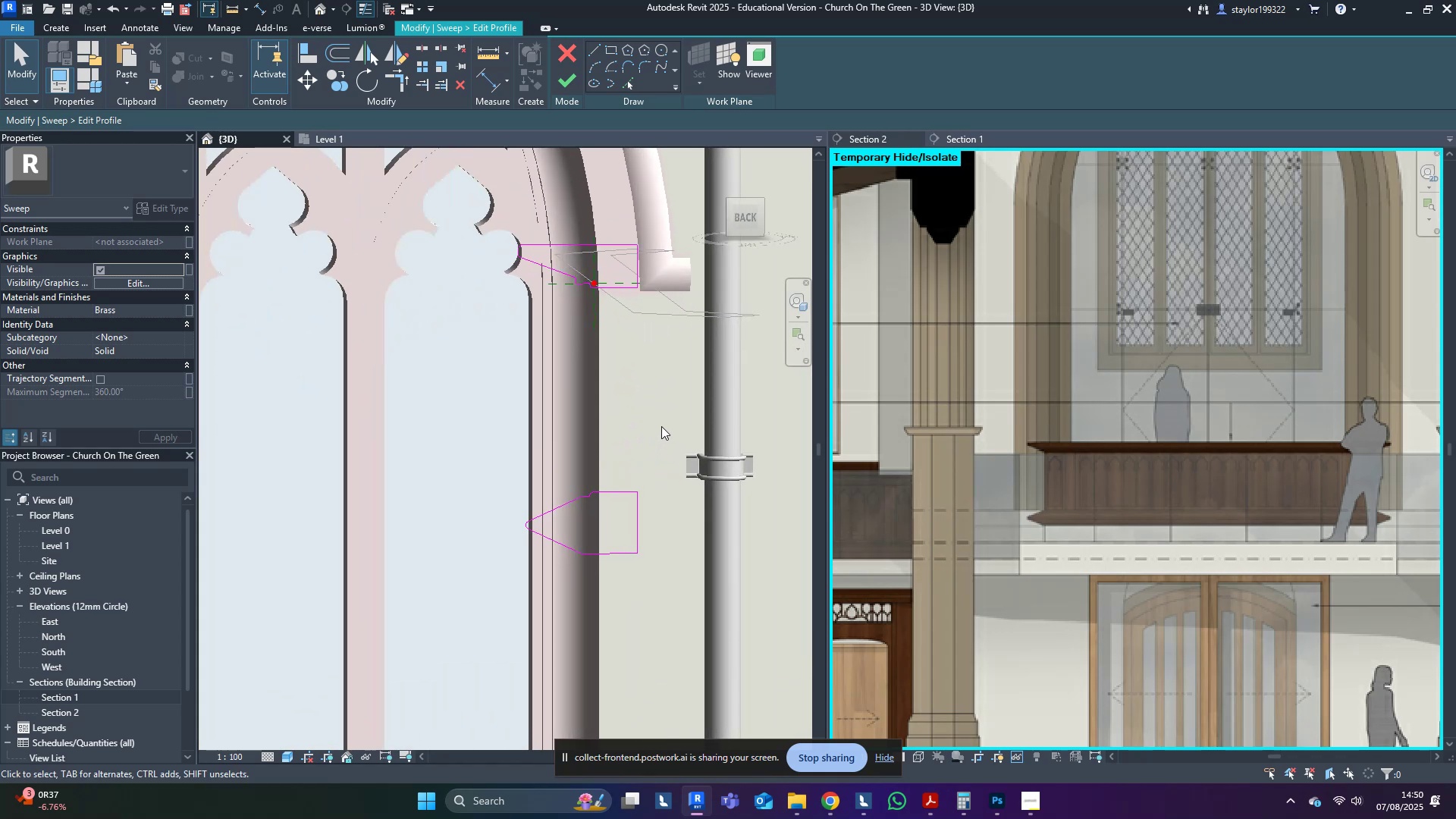 
left_click([661, 425])
 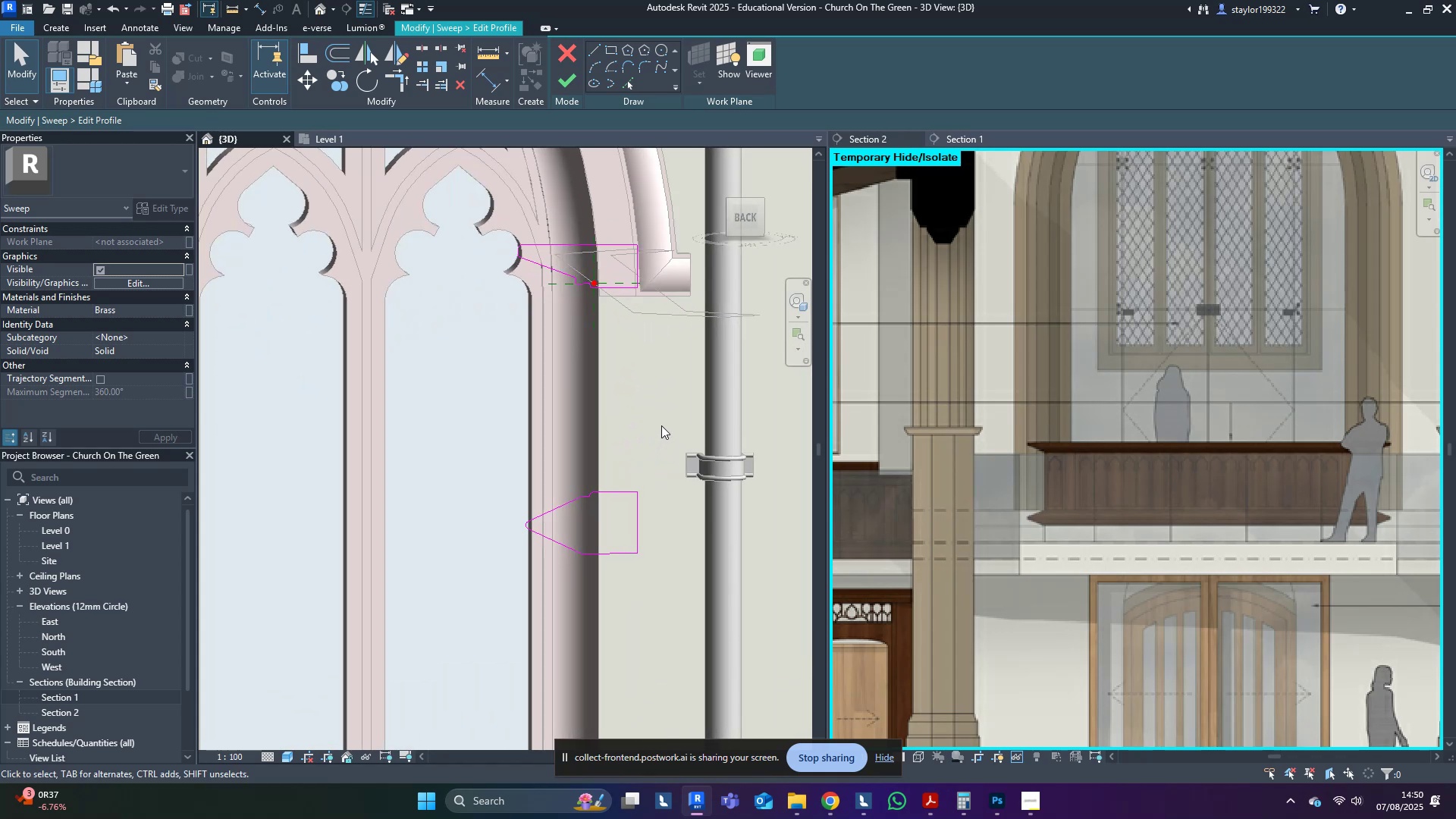 
left_click([569, 86])
 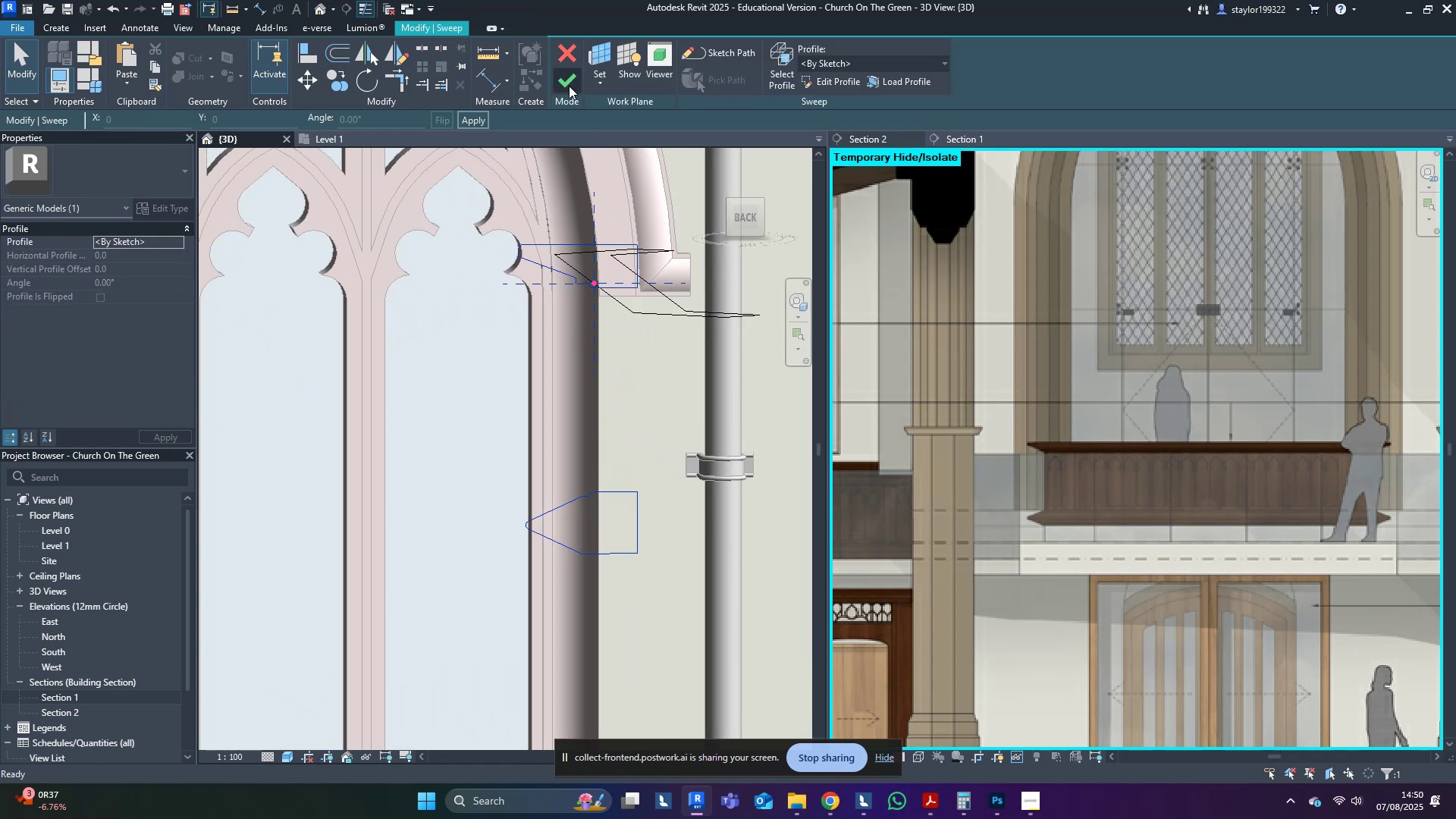 
left_click([569, 86])
 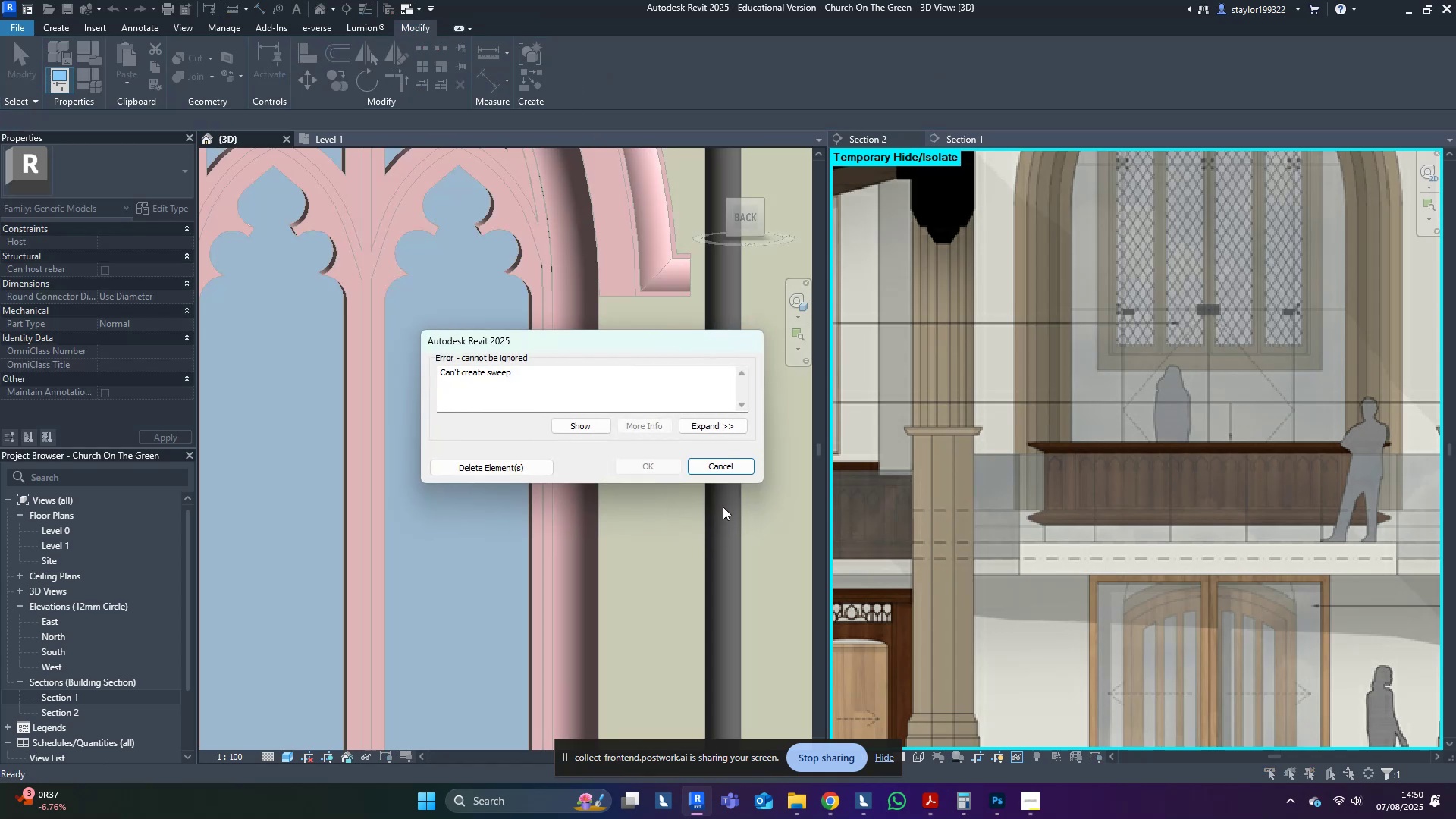 
left_click([743, 467])
 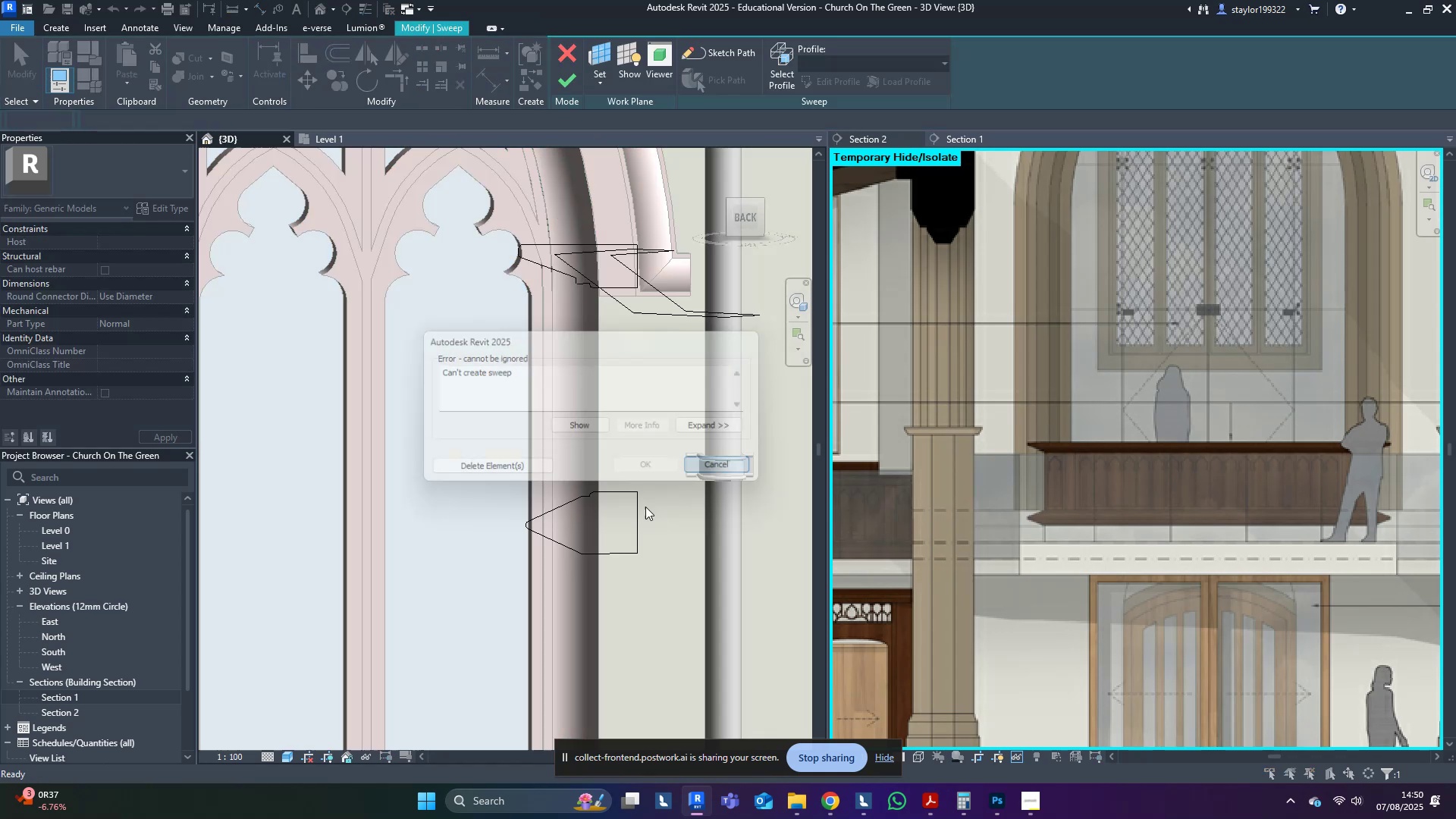 
key(Shift+ShiftLeft)
 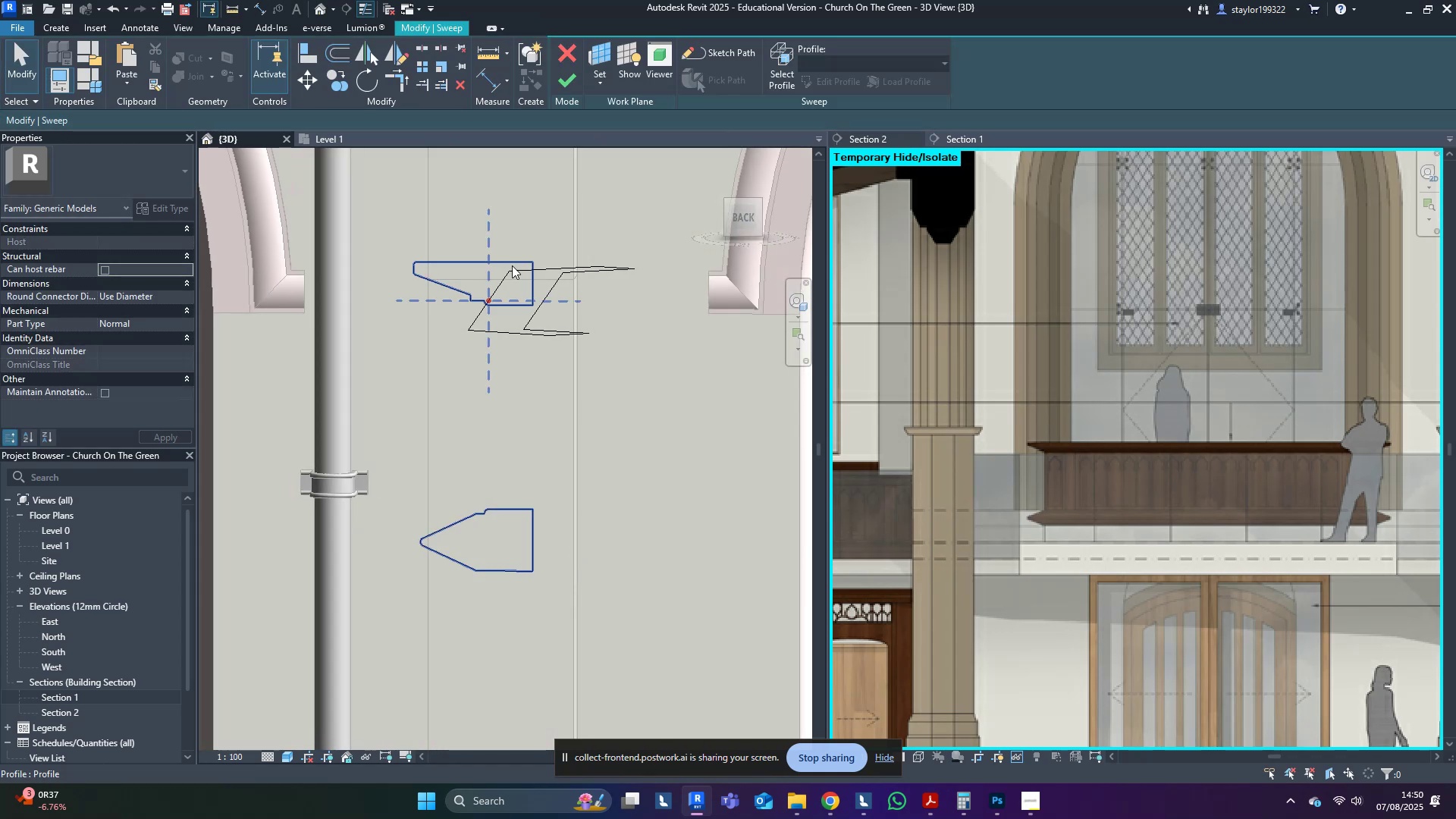 
double_click([512, 266])
 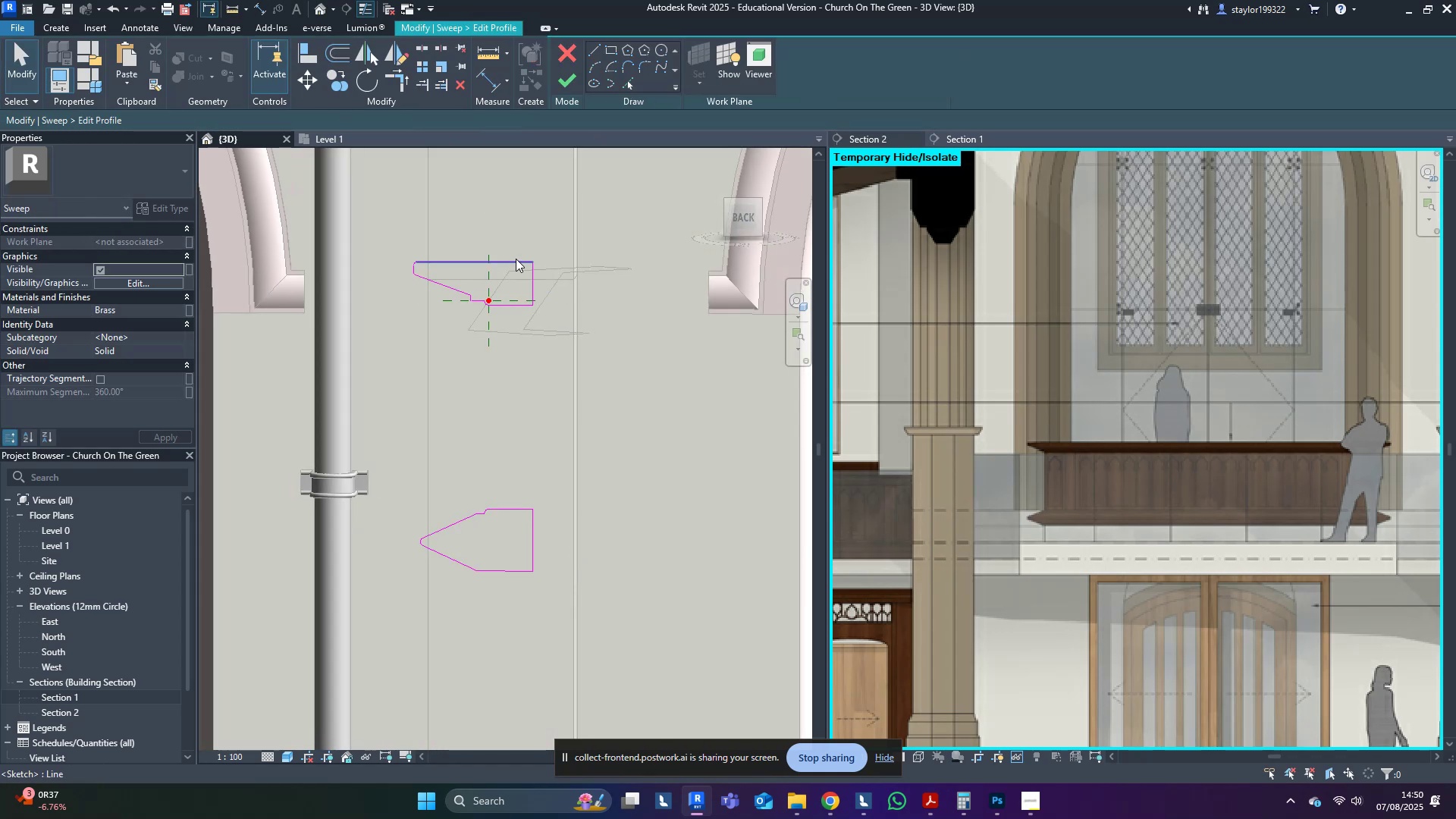 
key(Tab)
 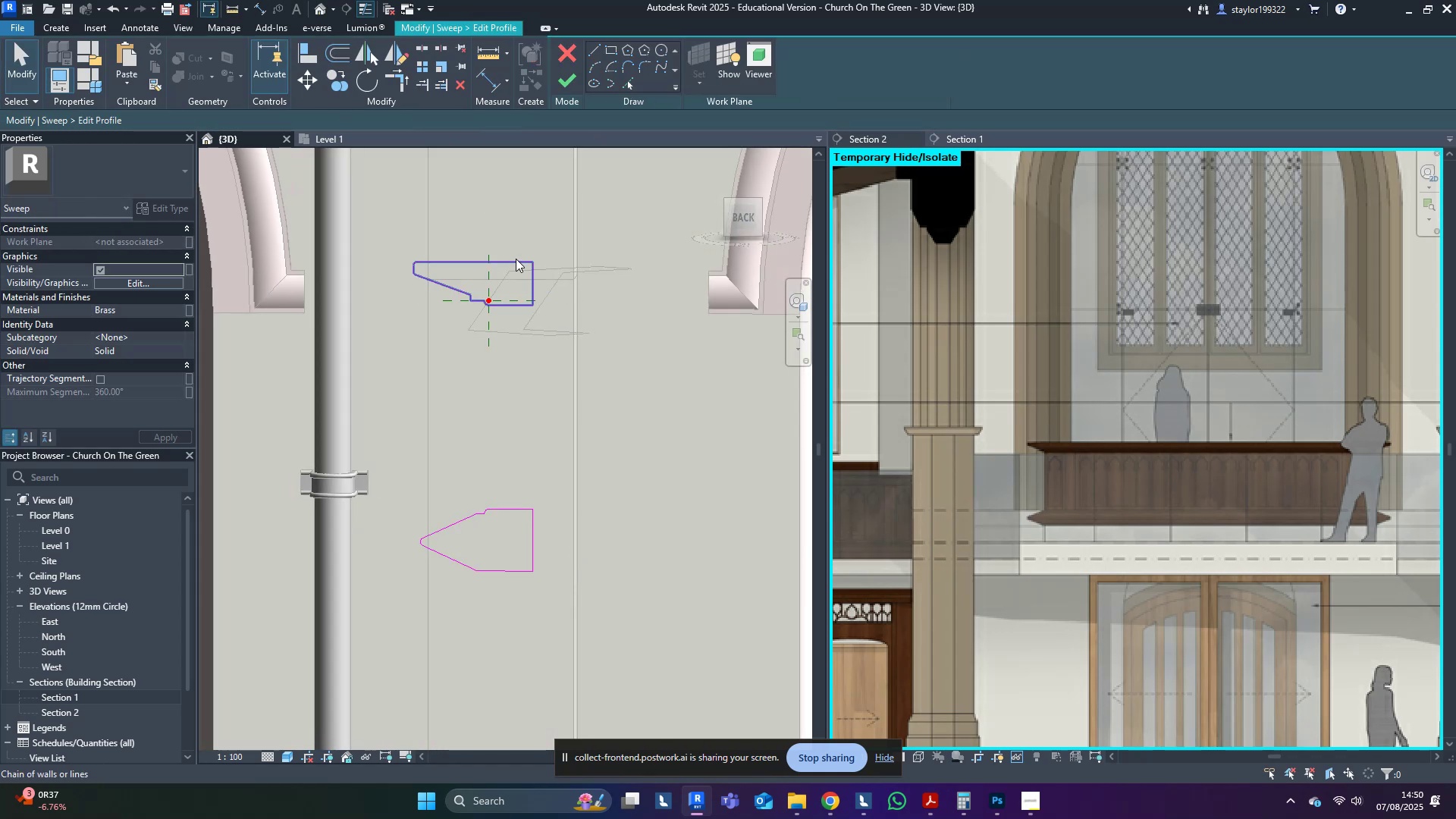 
left_click([516, 259])
 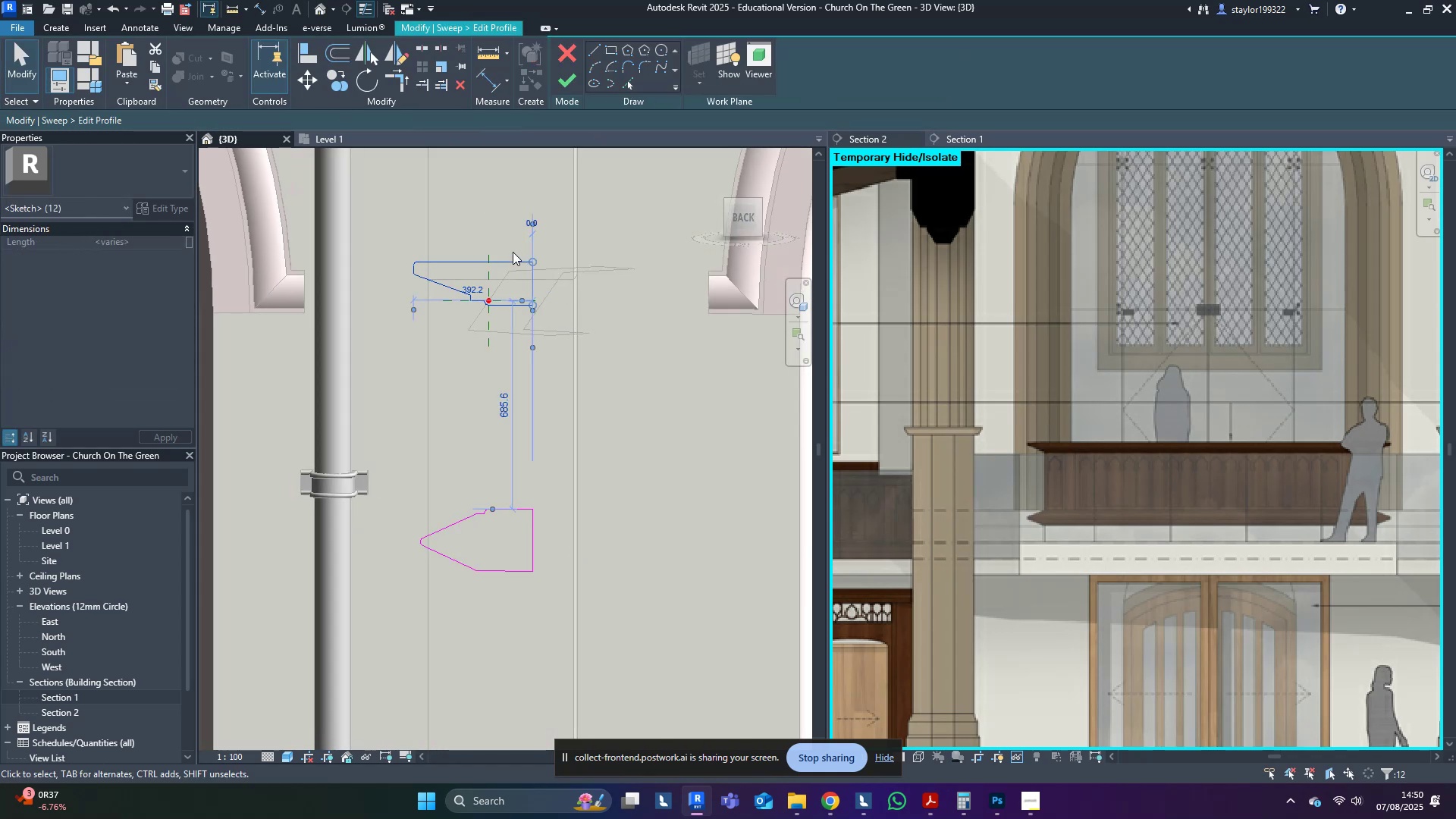 
type(re)
 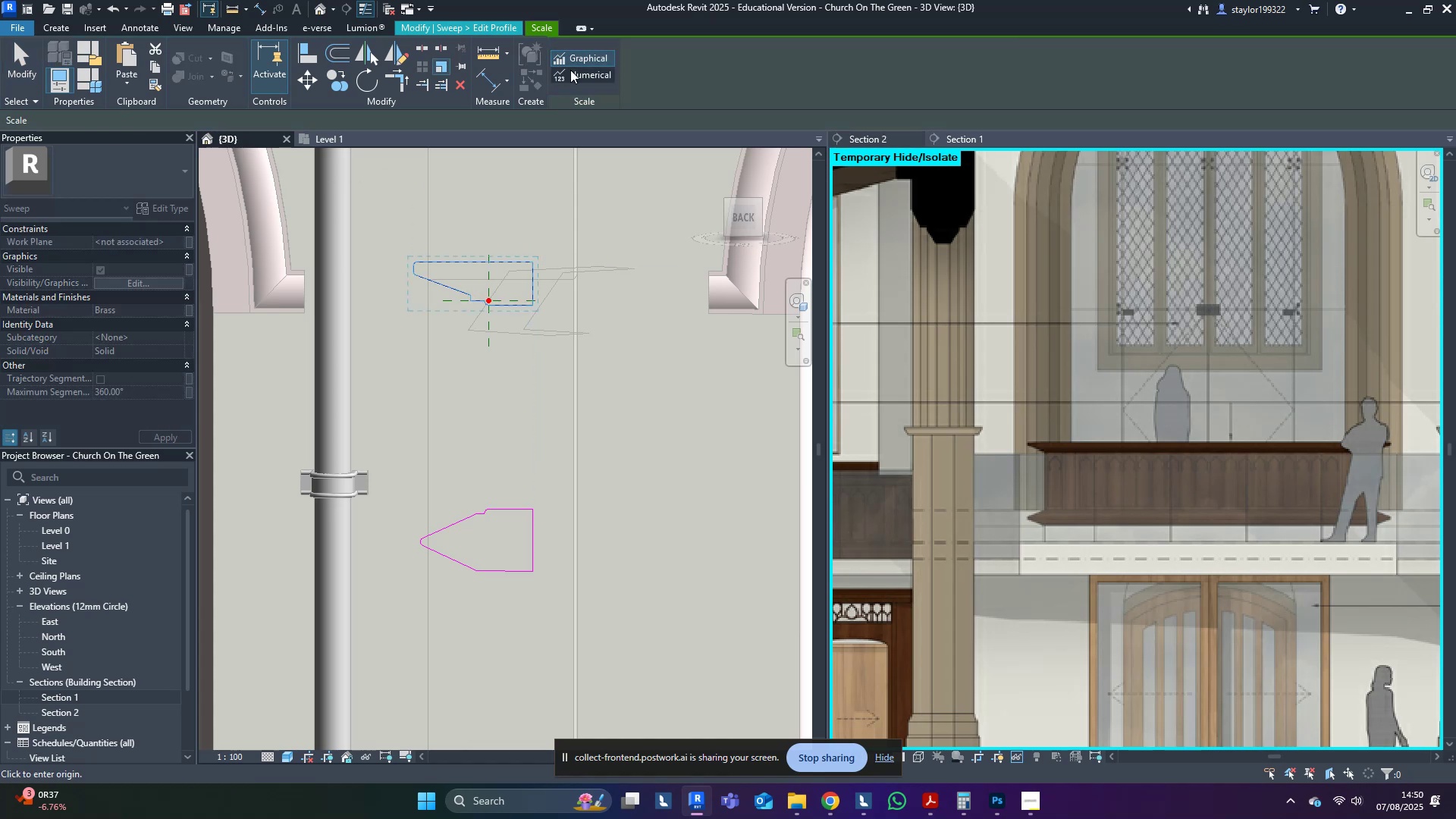 
left_click([588, 71])
 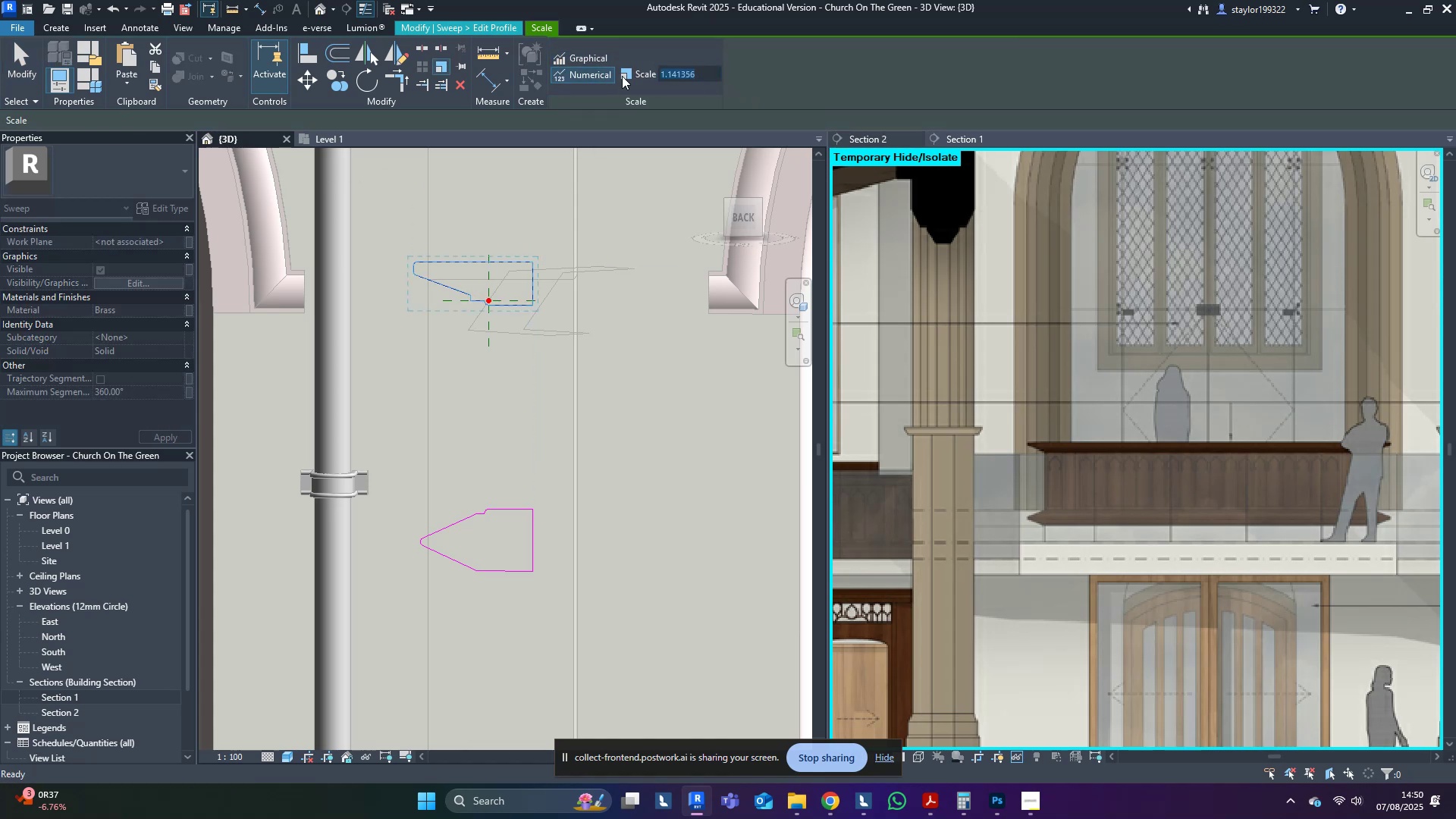 
key(Period)
 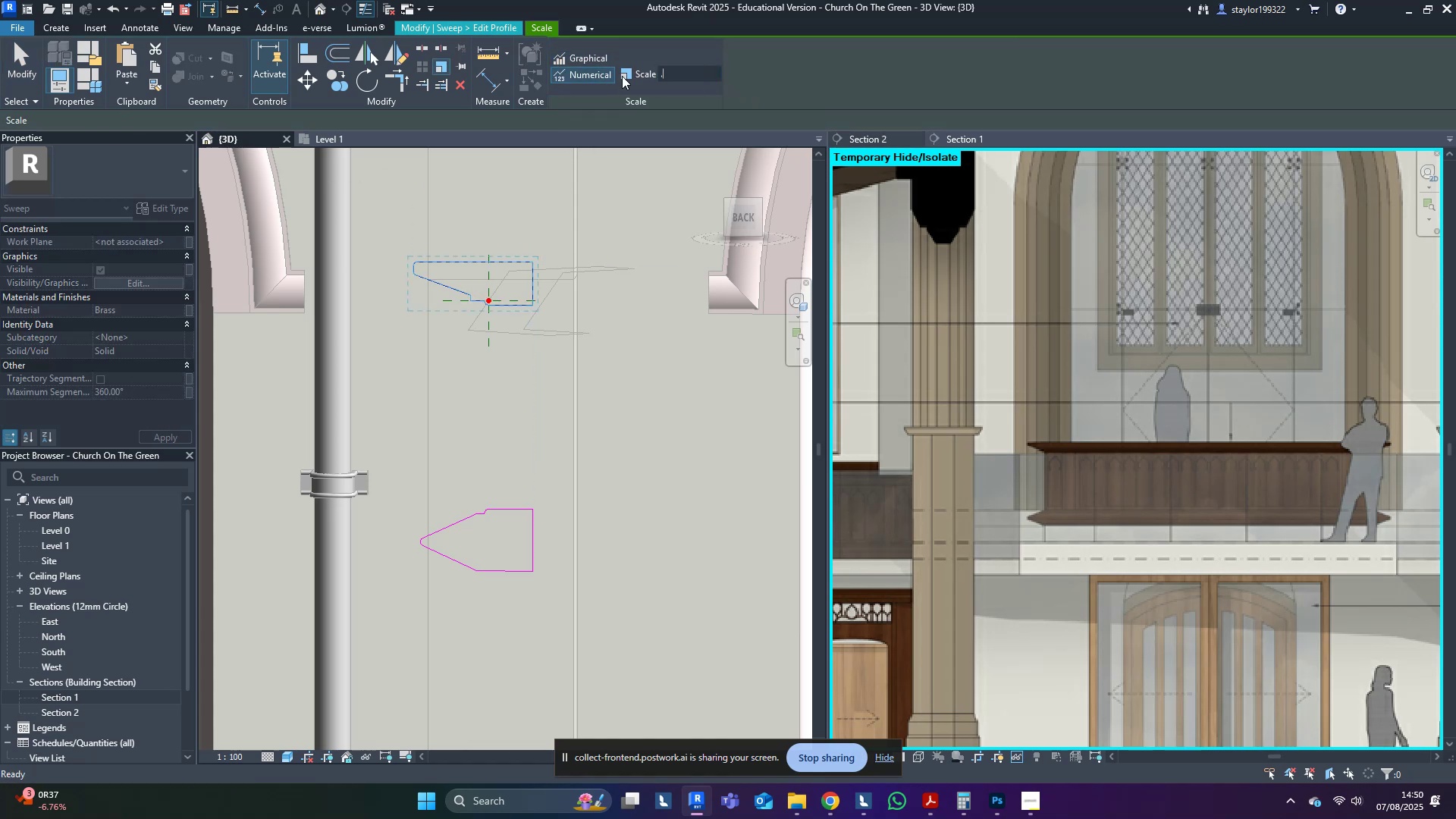 
key(5)
 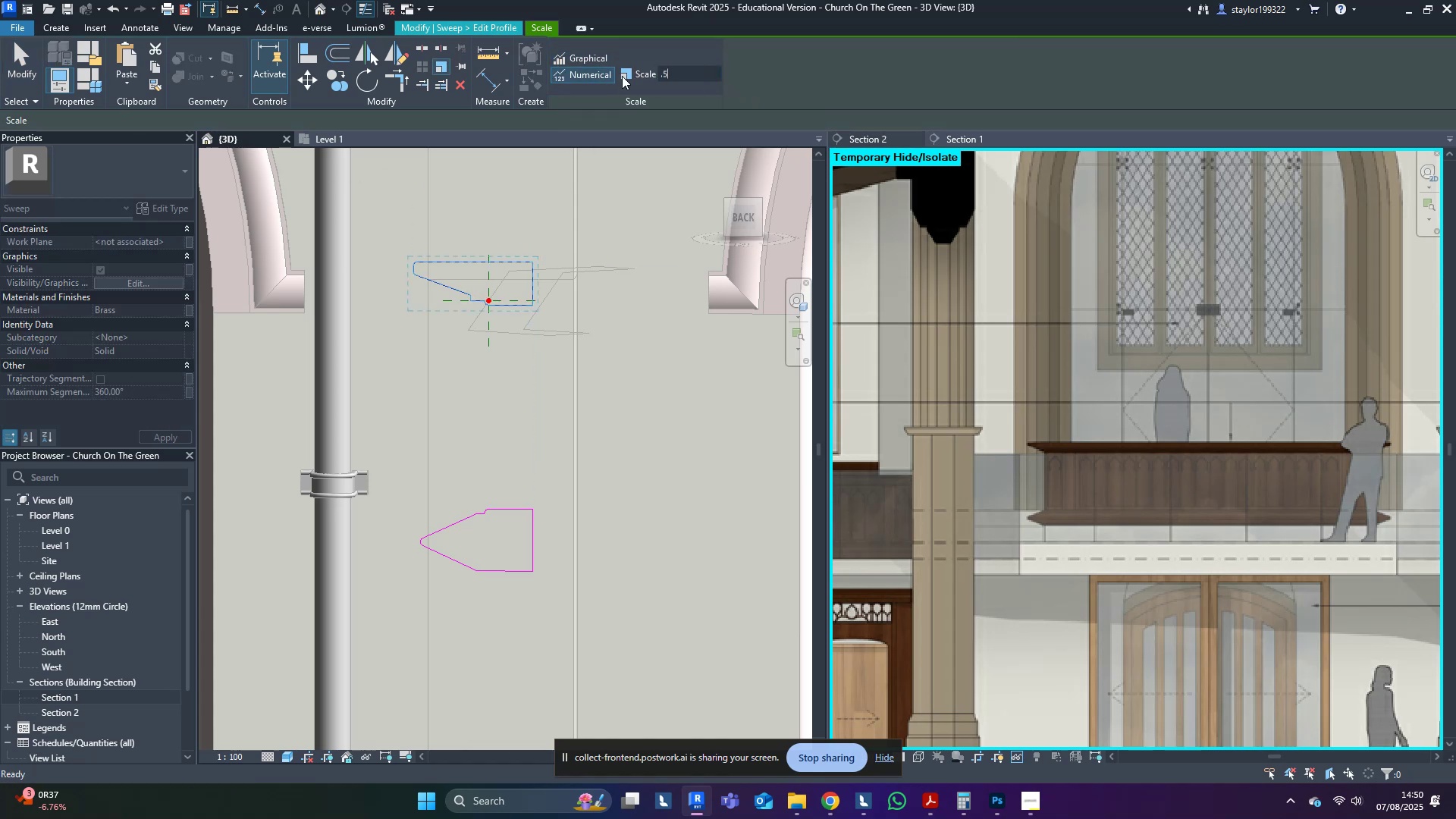 
key(Enter)
 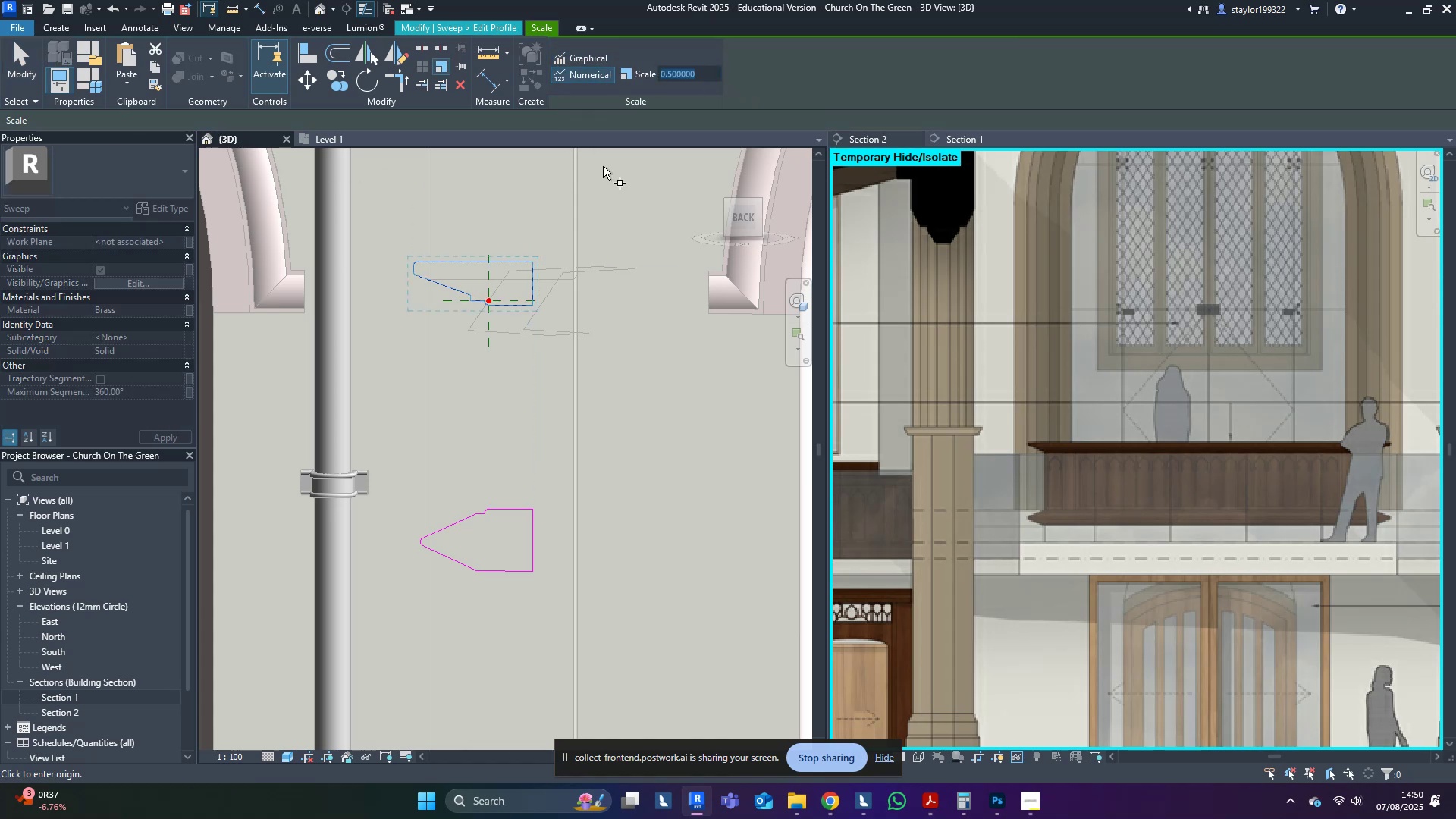 
middle_click([582, 215])
 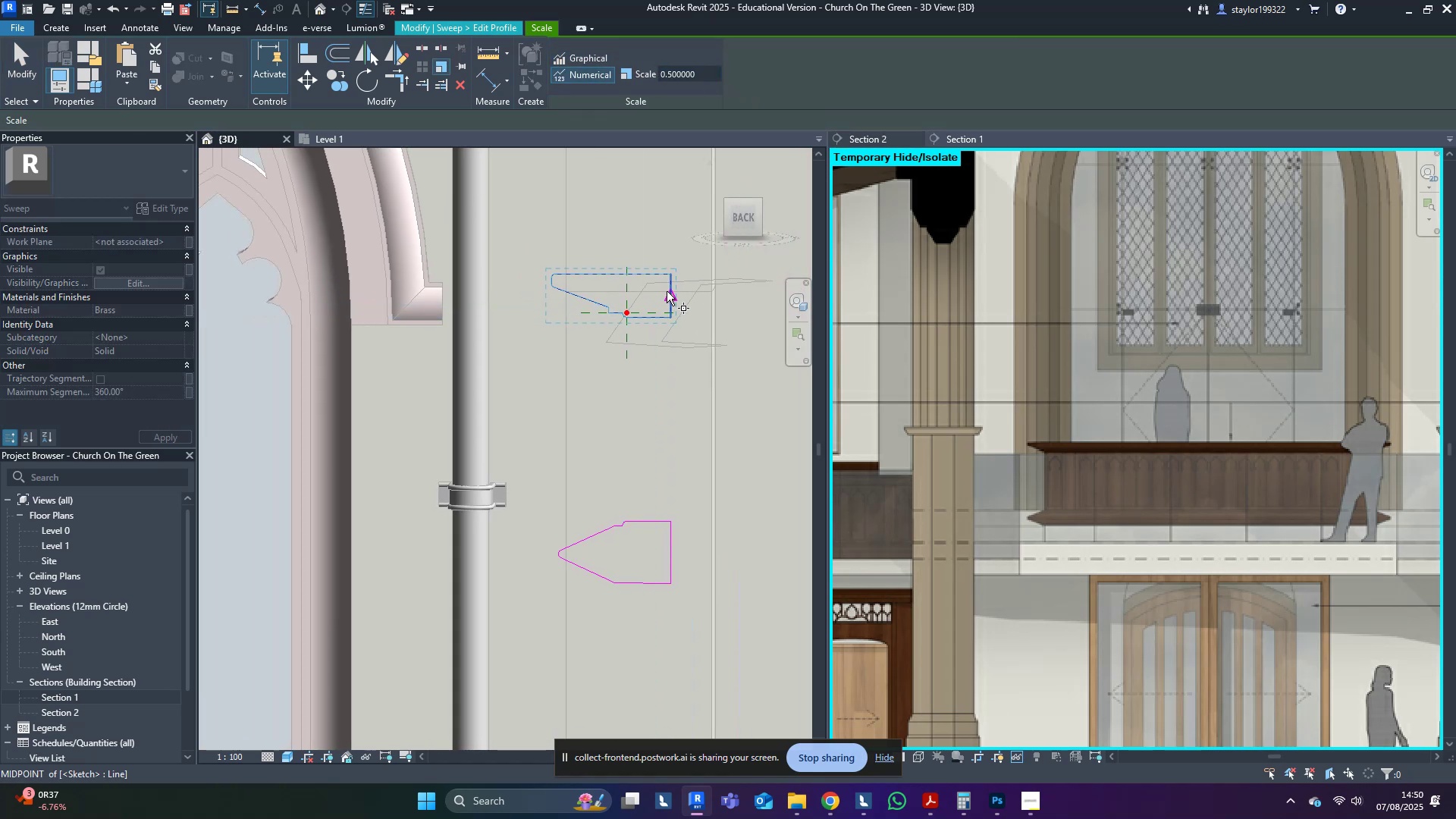 
scroll: coordinate [627, 314], scroll_direction: up, amount: 9.0
 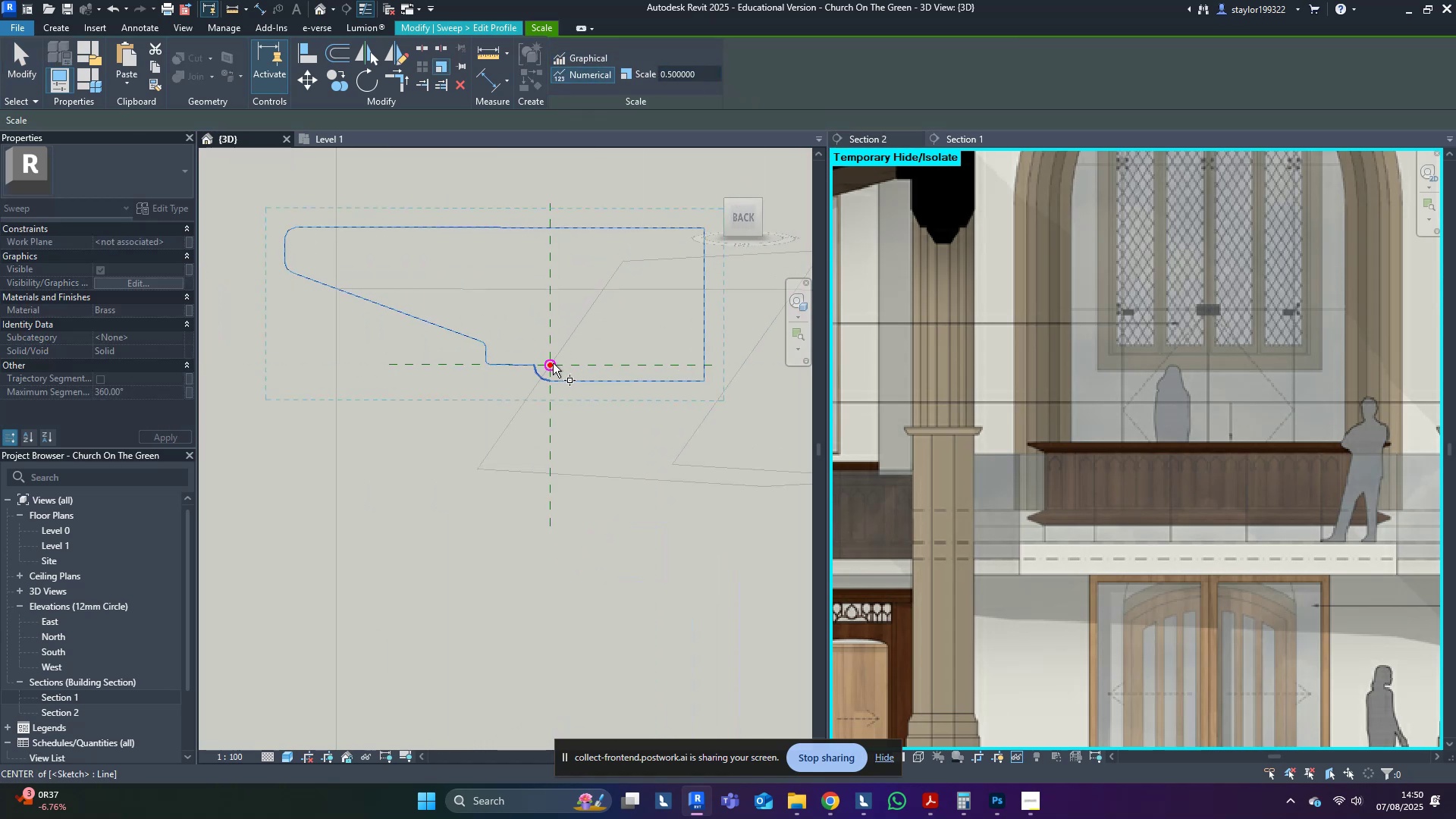 
left_click([553, 363])
 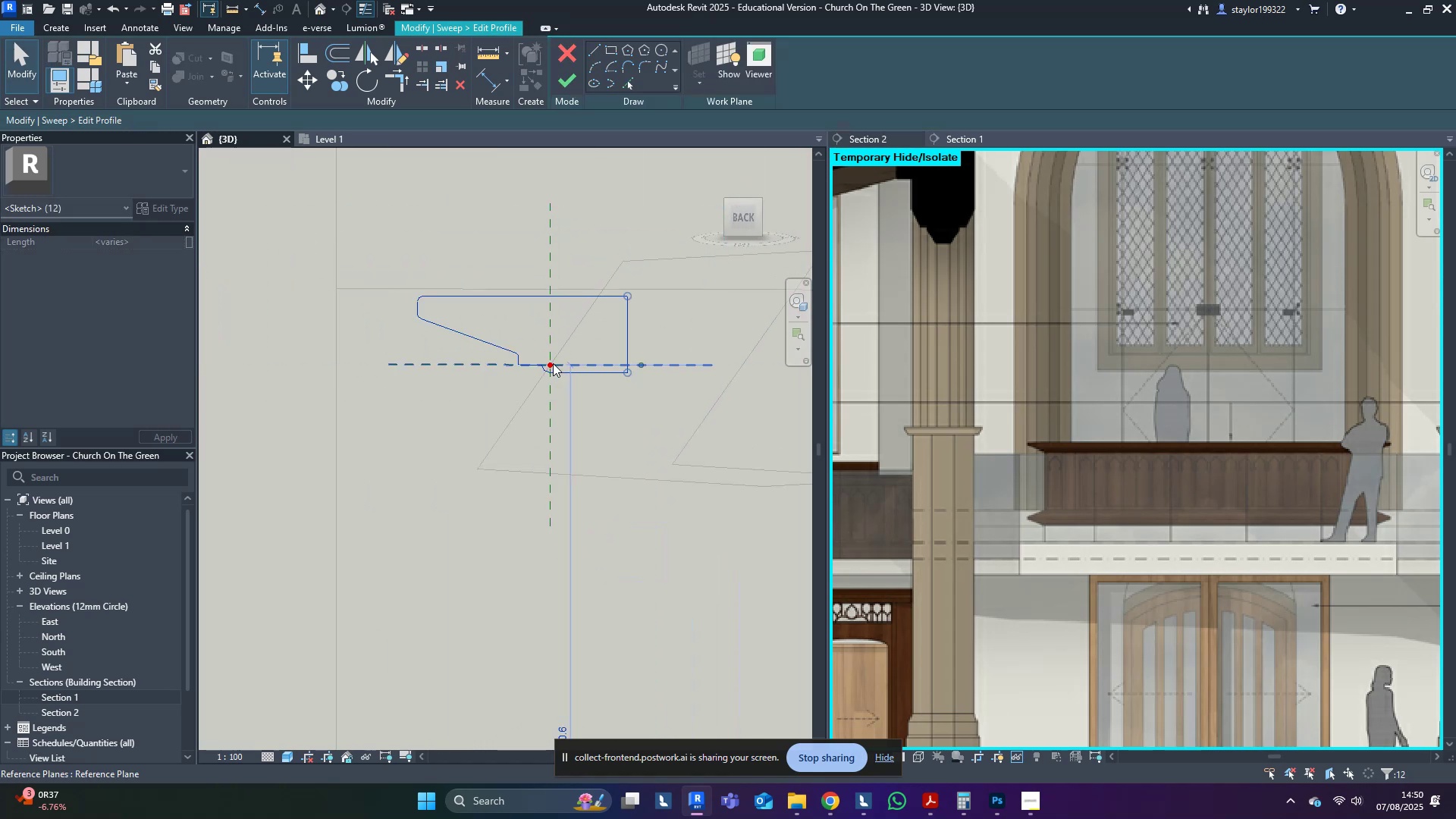 
scroll: coordinate [566, 372], scroll_direction: down, amount: 10.0
 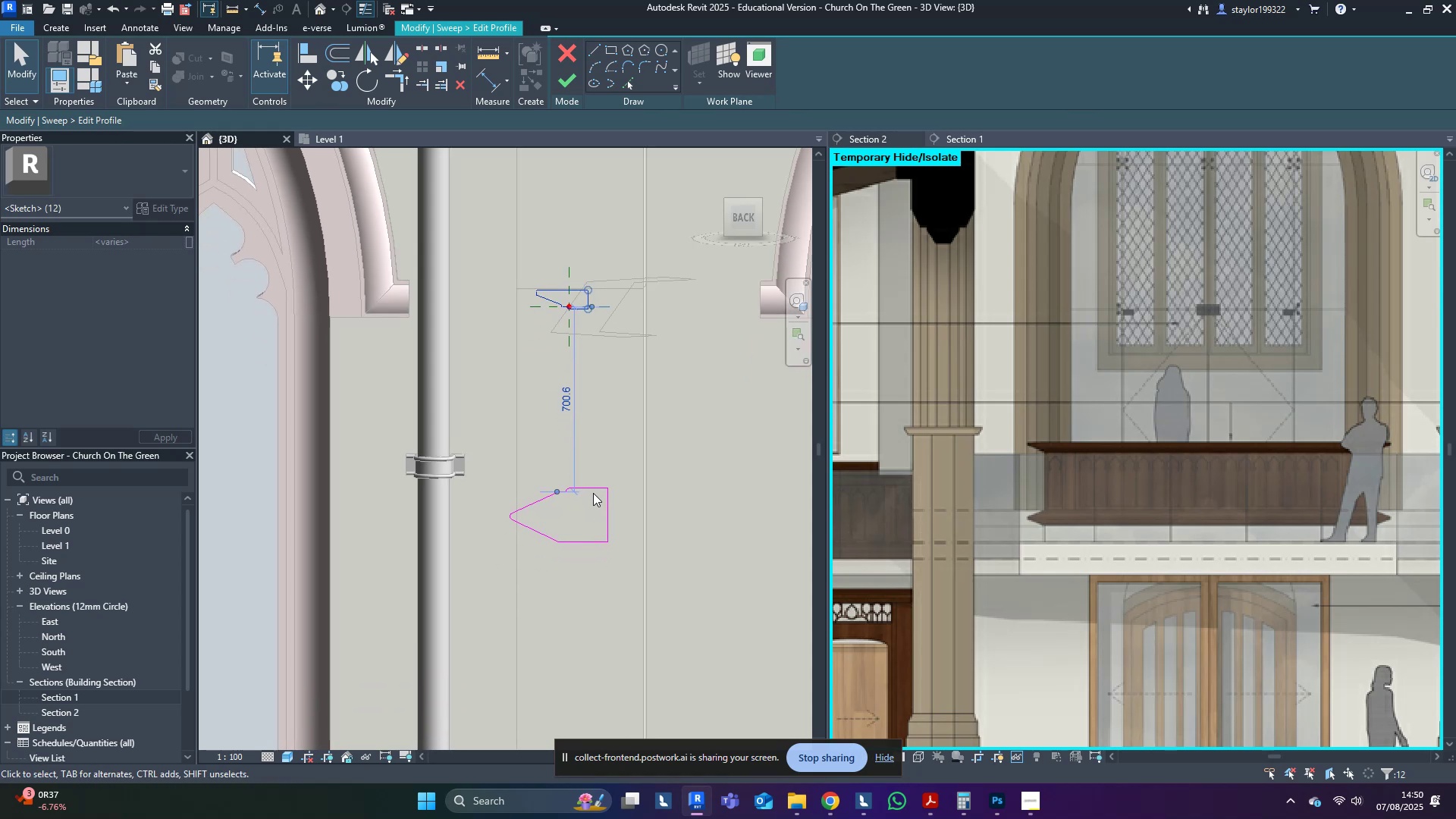 
key(Tab)
 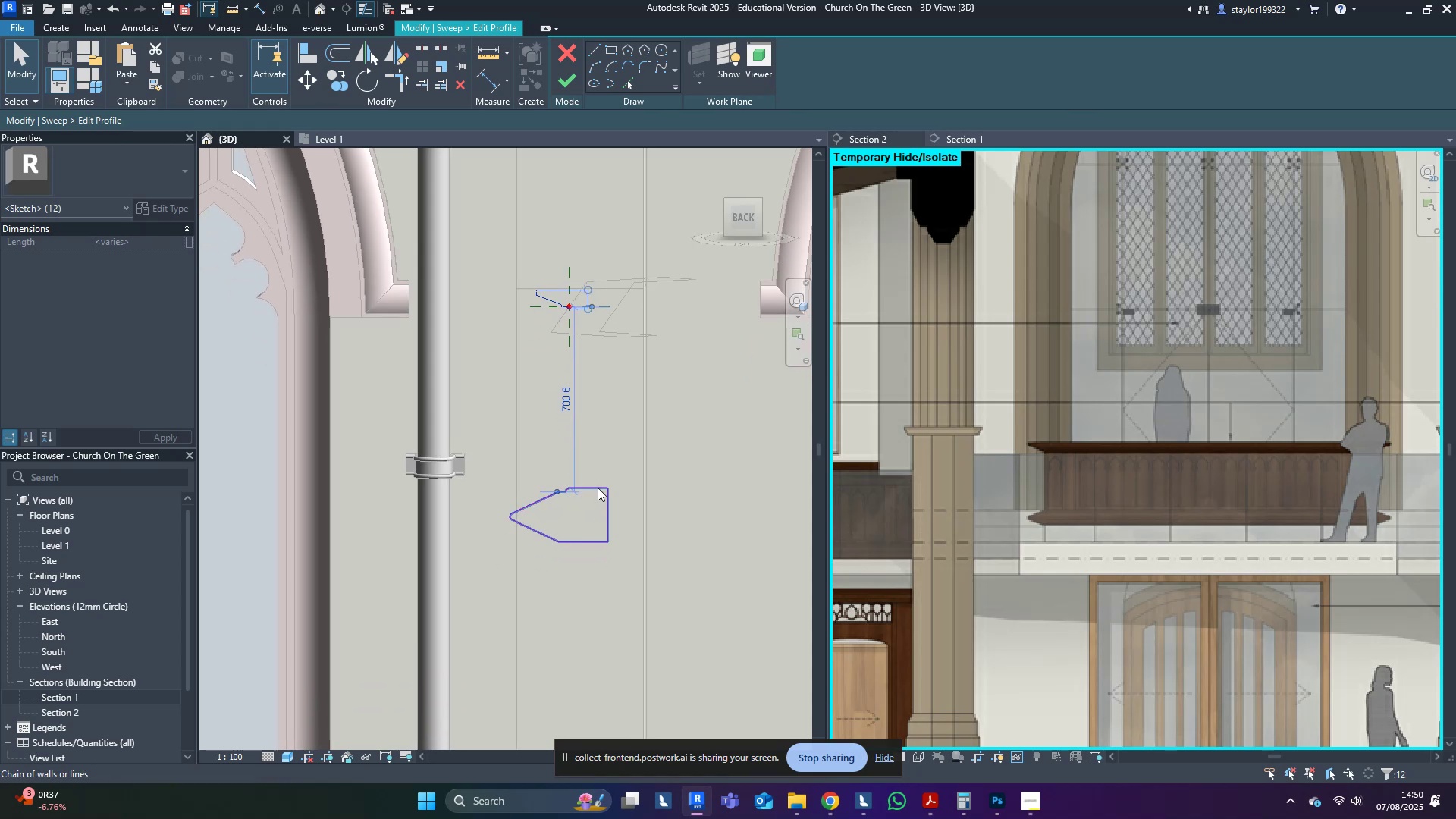 
left_click([598, 488])
 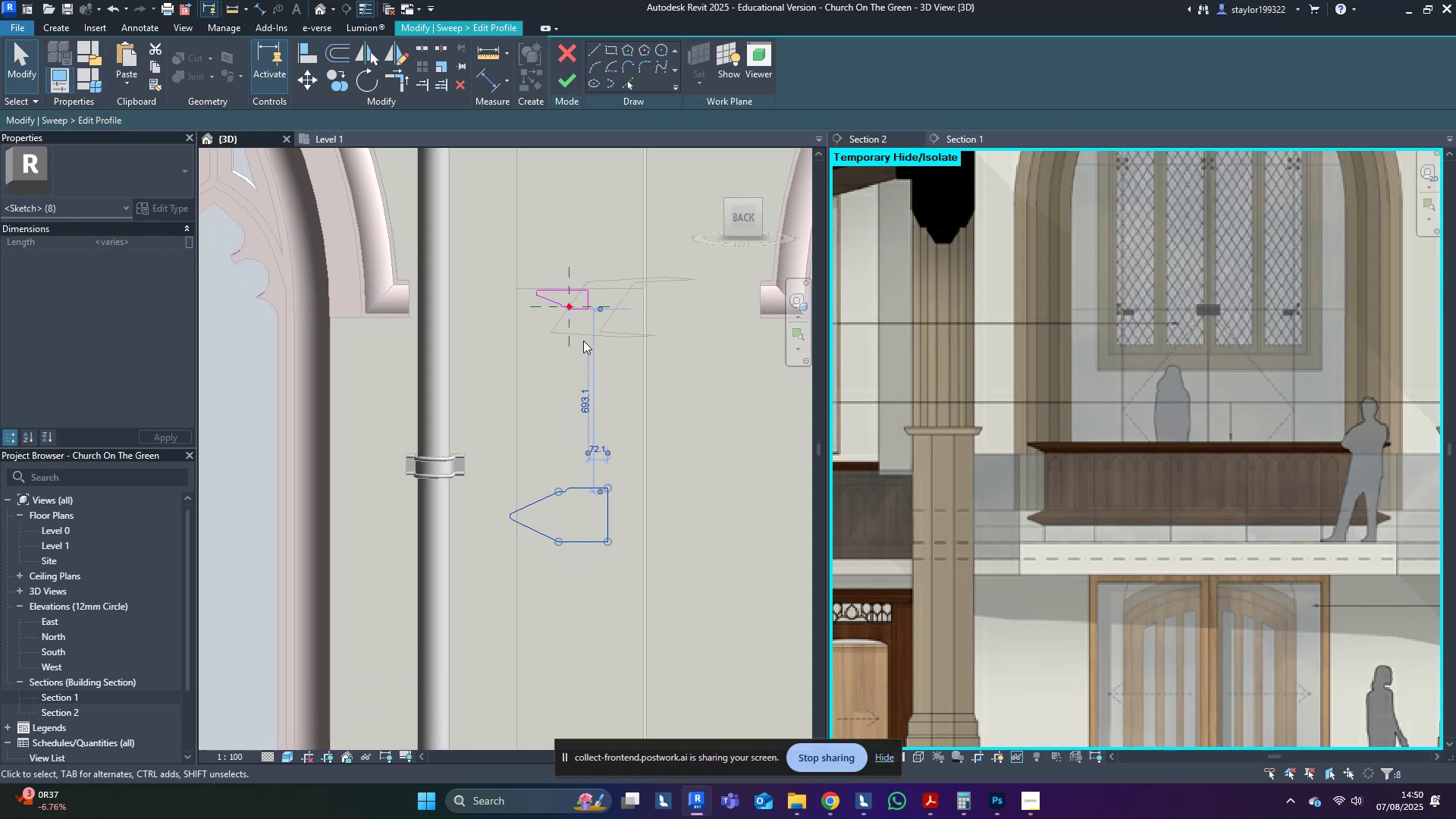 
type(re)
 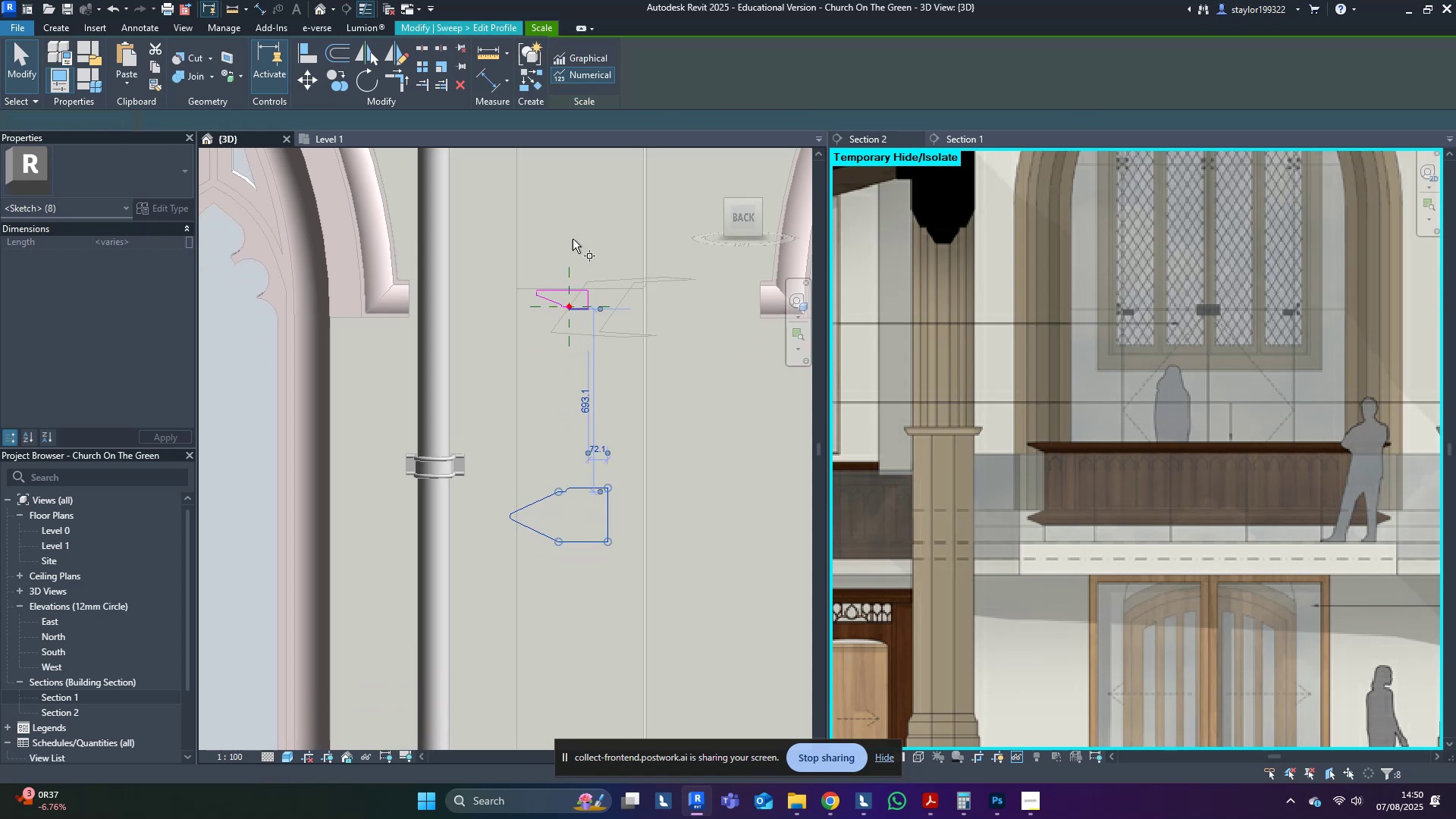 
scroll: coordinate [579, 397], scroll_direction: up, amount: 7.0
 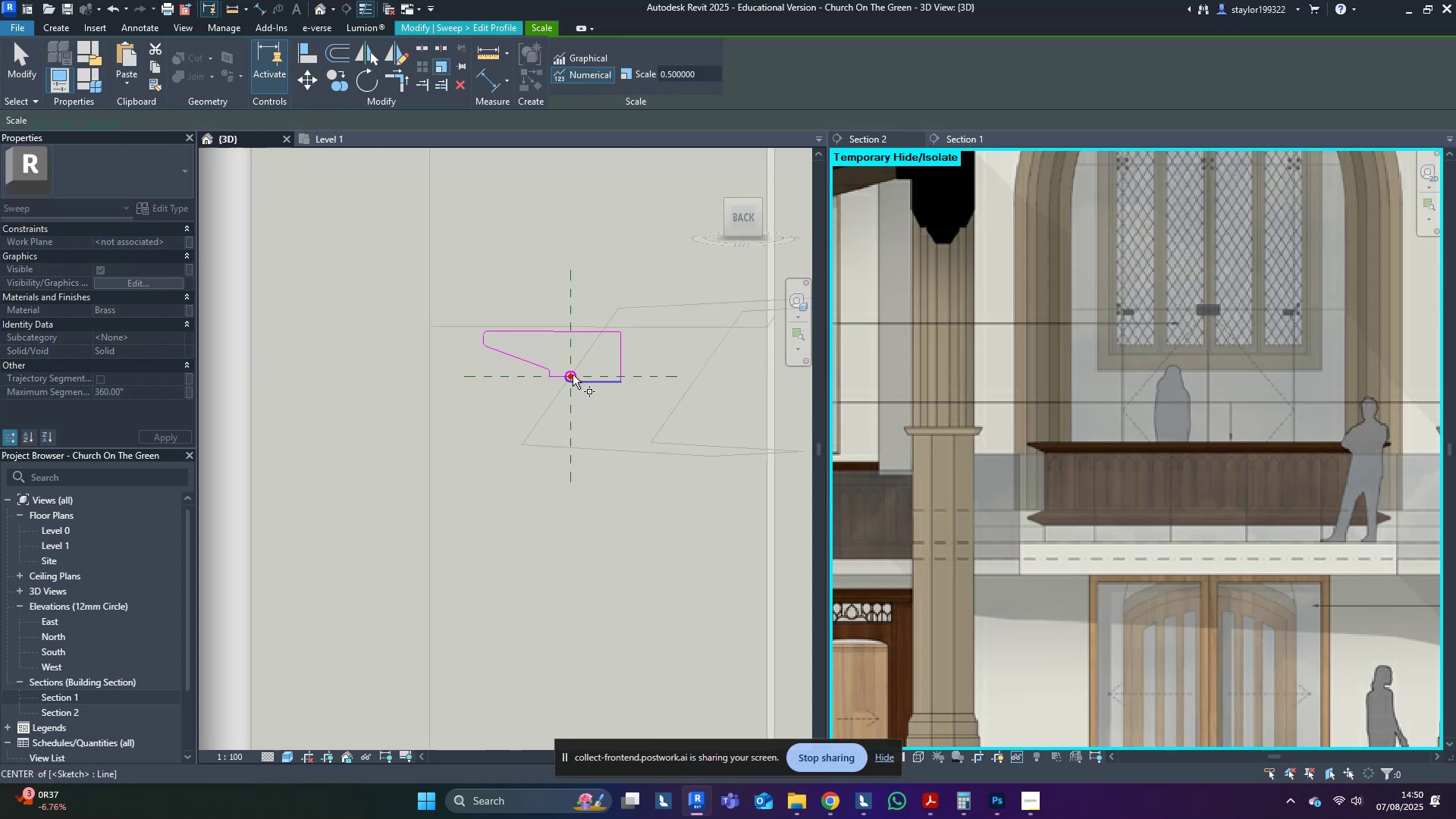 
scroll: coordinate [600, 446], scroll_direction: down, amount: 6.0
 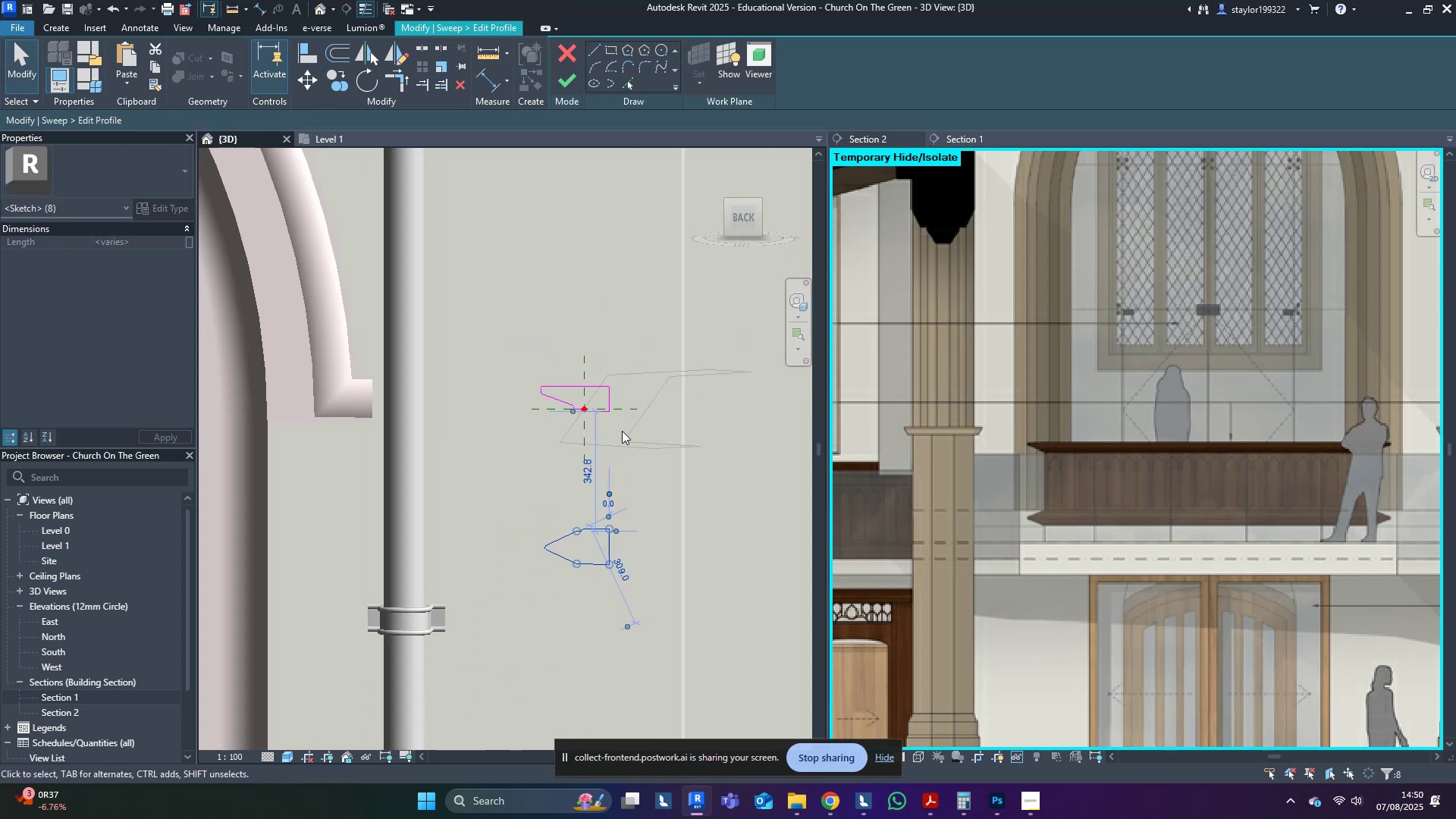 
left_click([652, 424])
 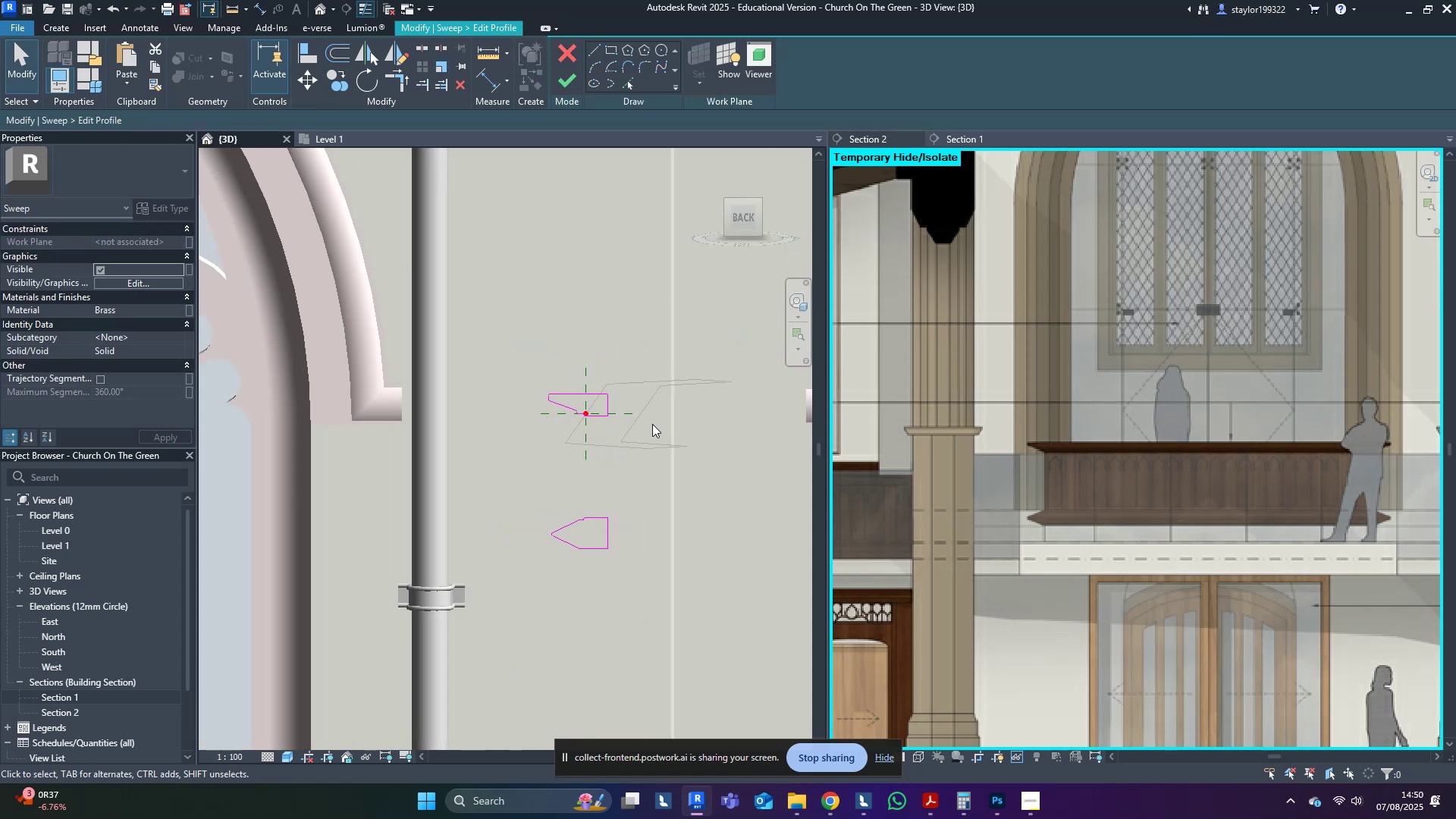 
type(md)
 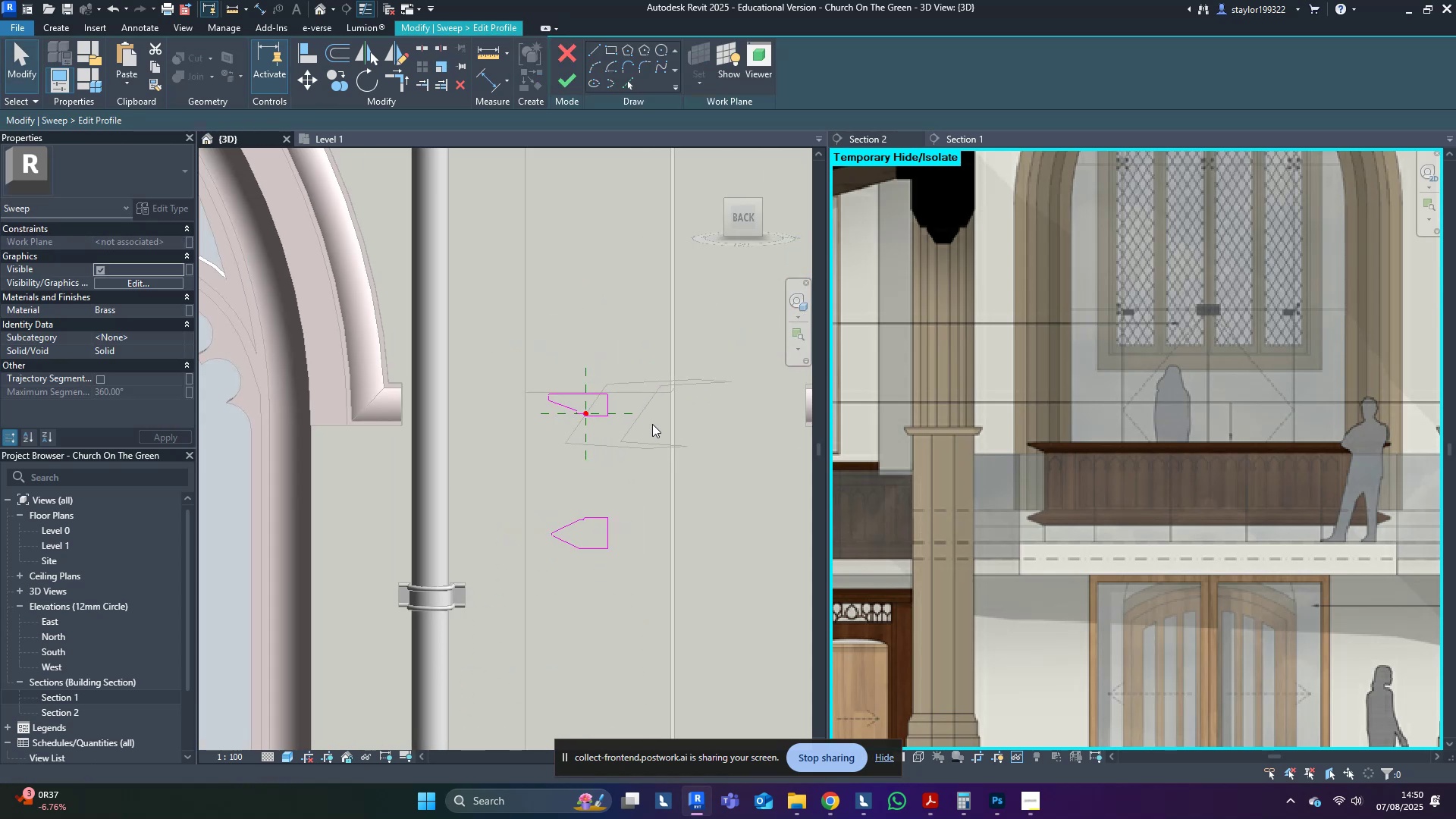 
scroll: coordinate [652, 424], scroll_direction: down, amount: 4.0
 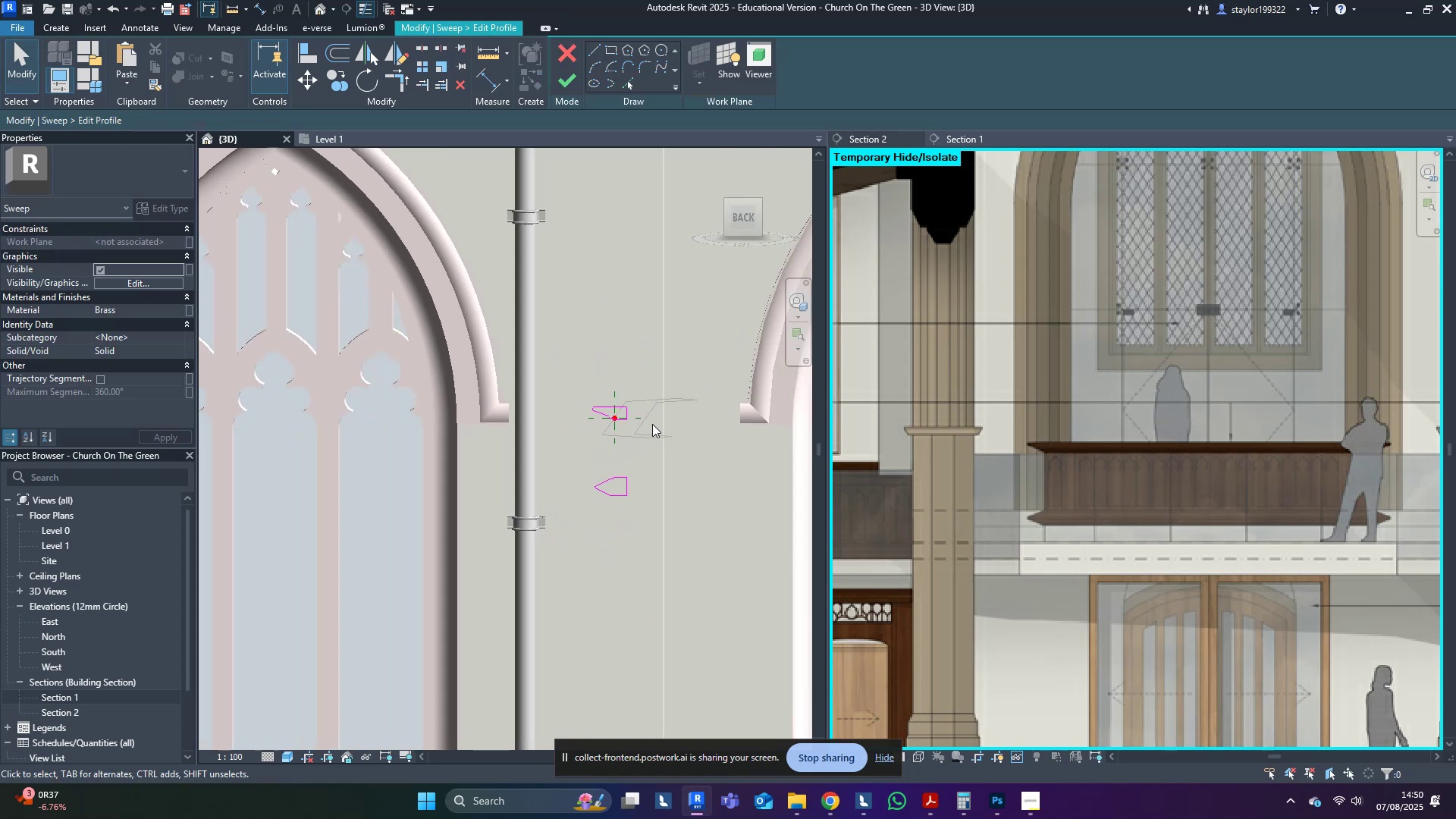 
hold_key(key=ShiftLeft, duration=0.44)
 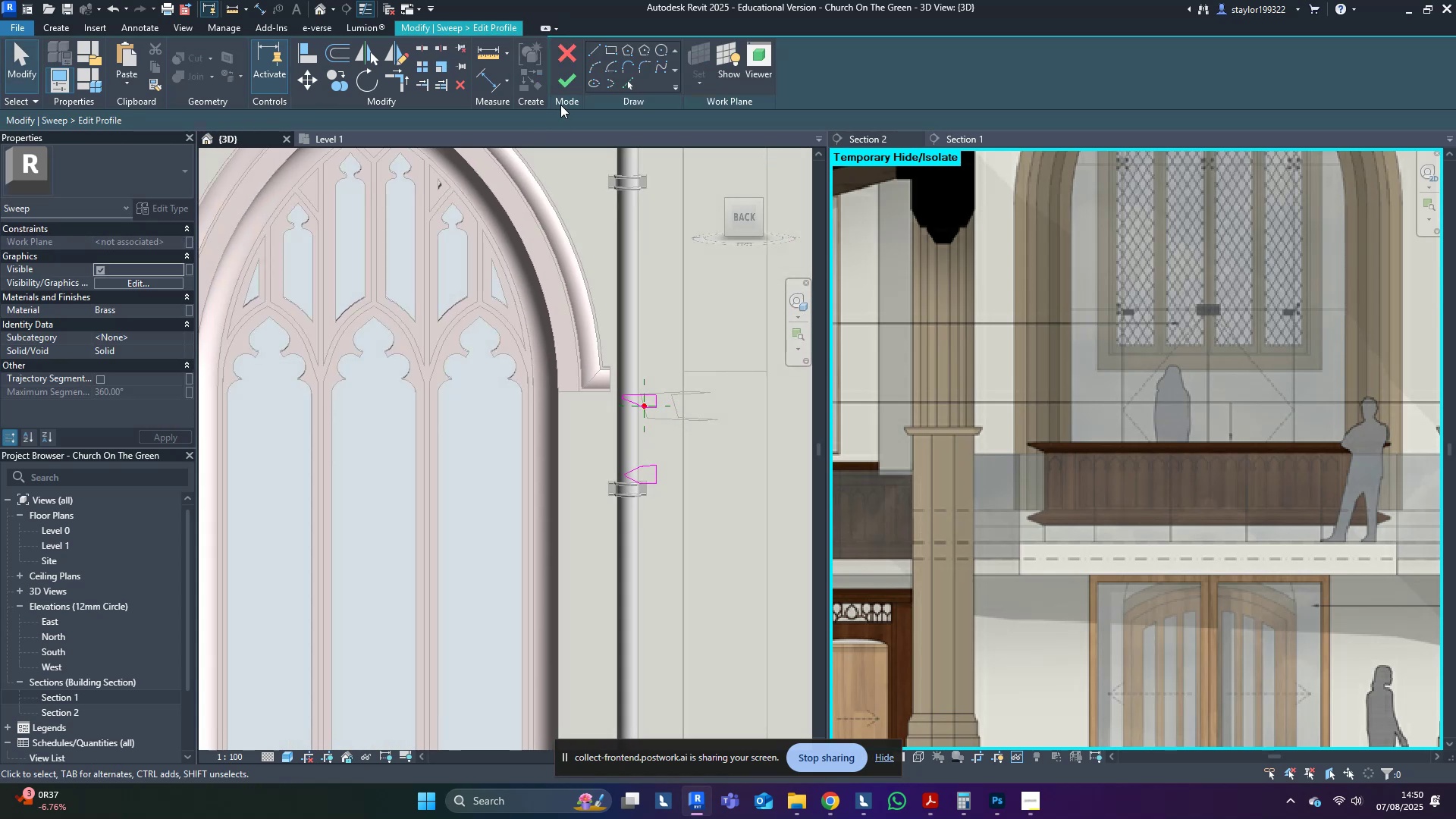 
left_click([566, 89])
 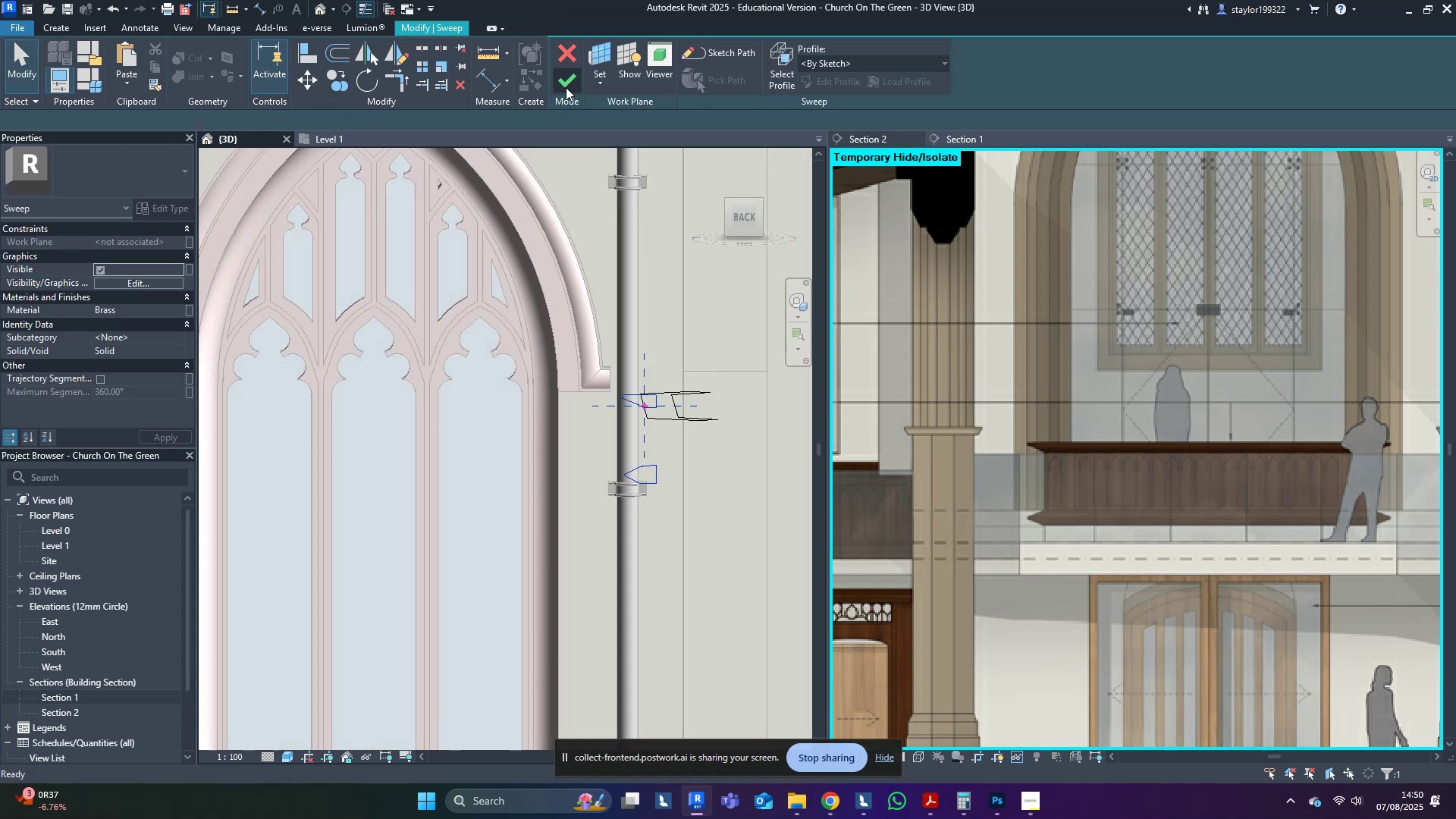 
double_click([566, 87])
 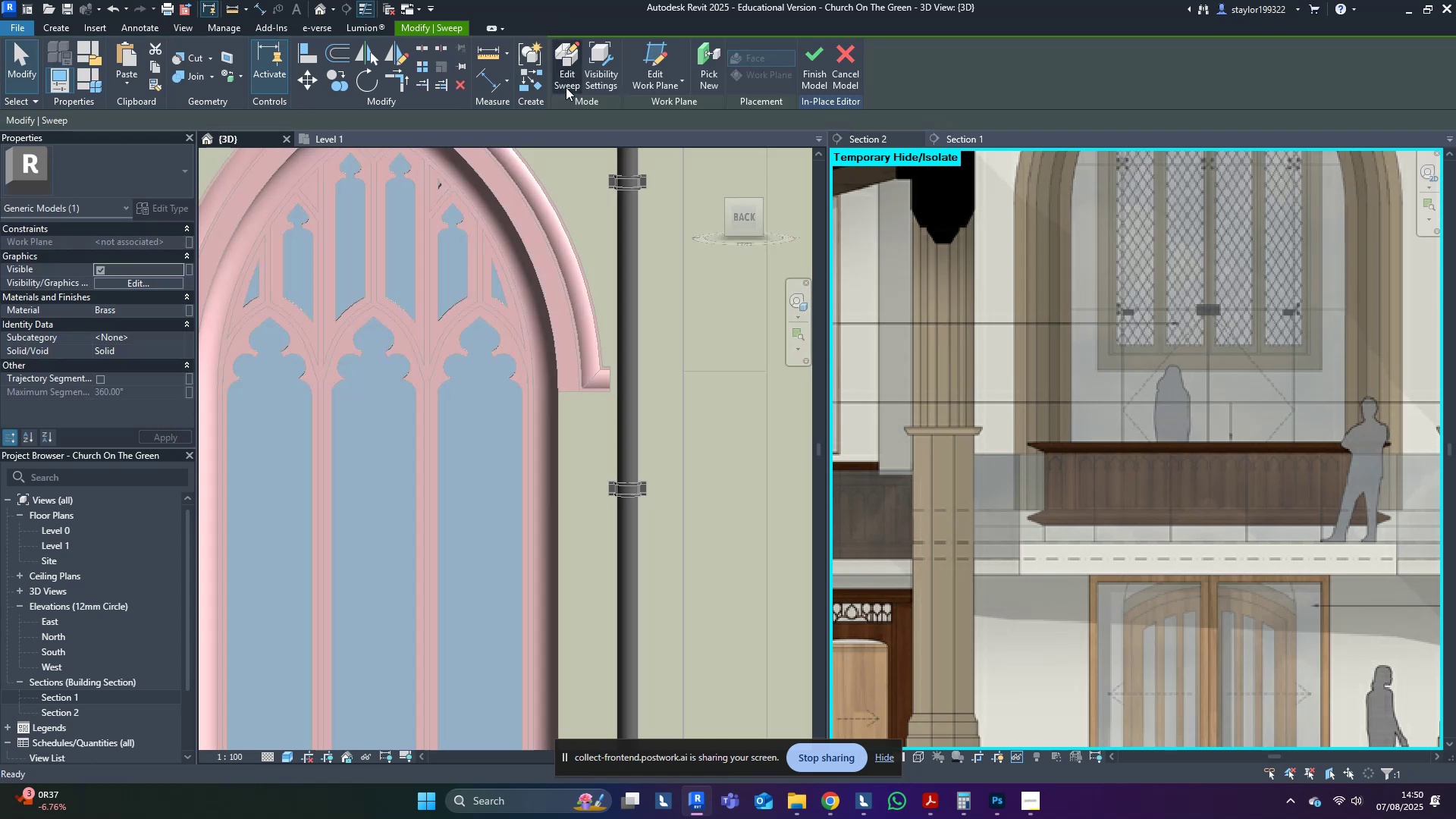 
scroll: coordinate [566, 272], scroll_direction: down, amount: 4.0
 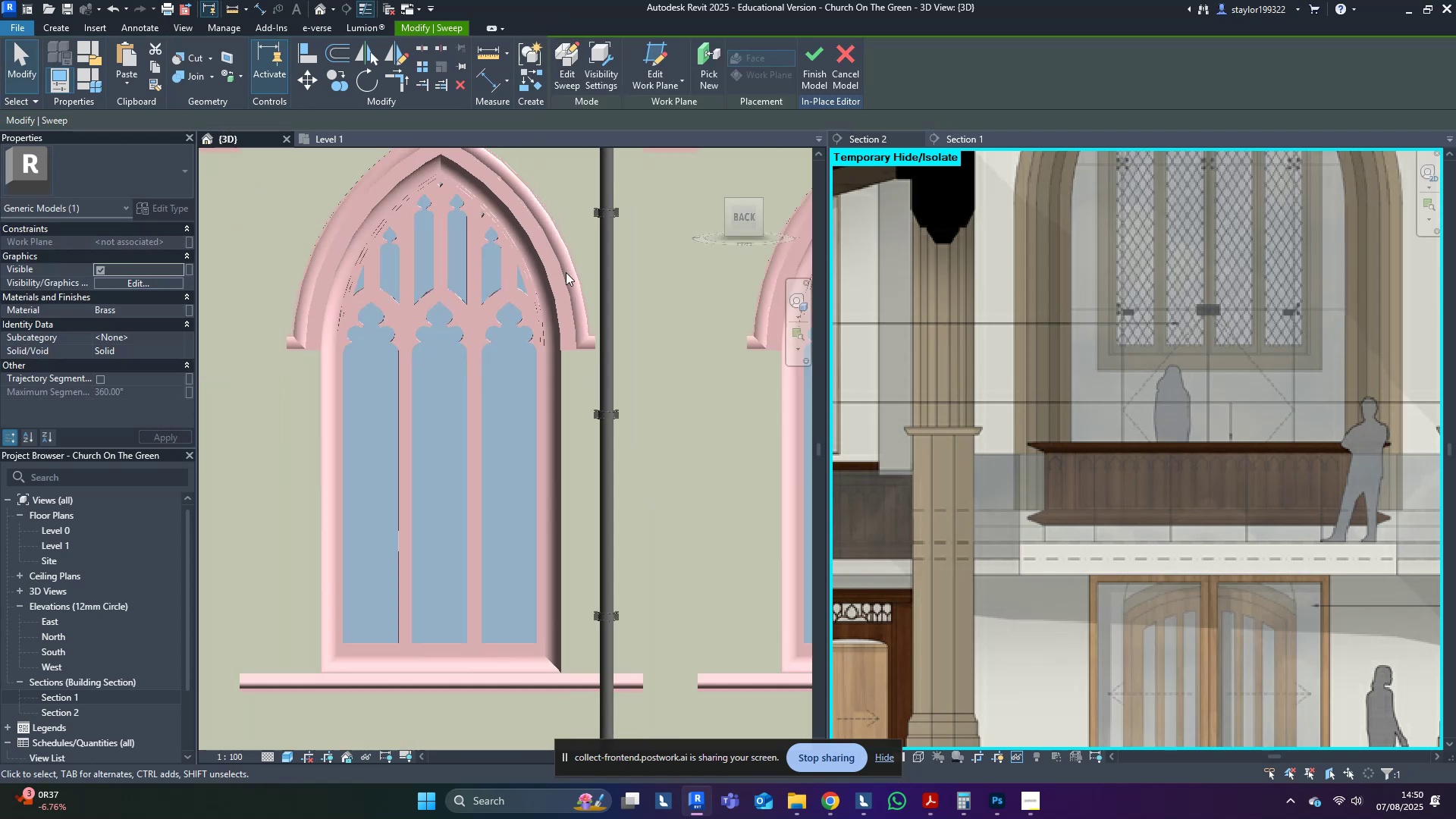 
hold_key(key=ShiftLeft, duration=1.49)
 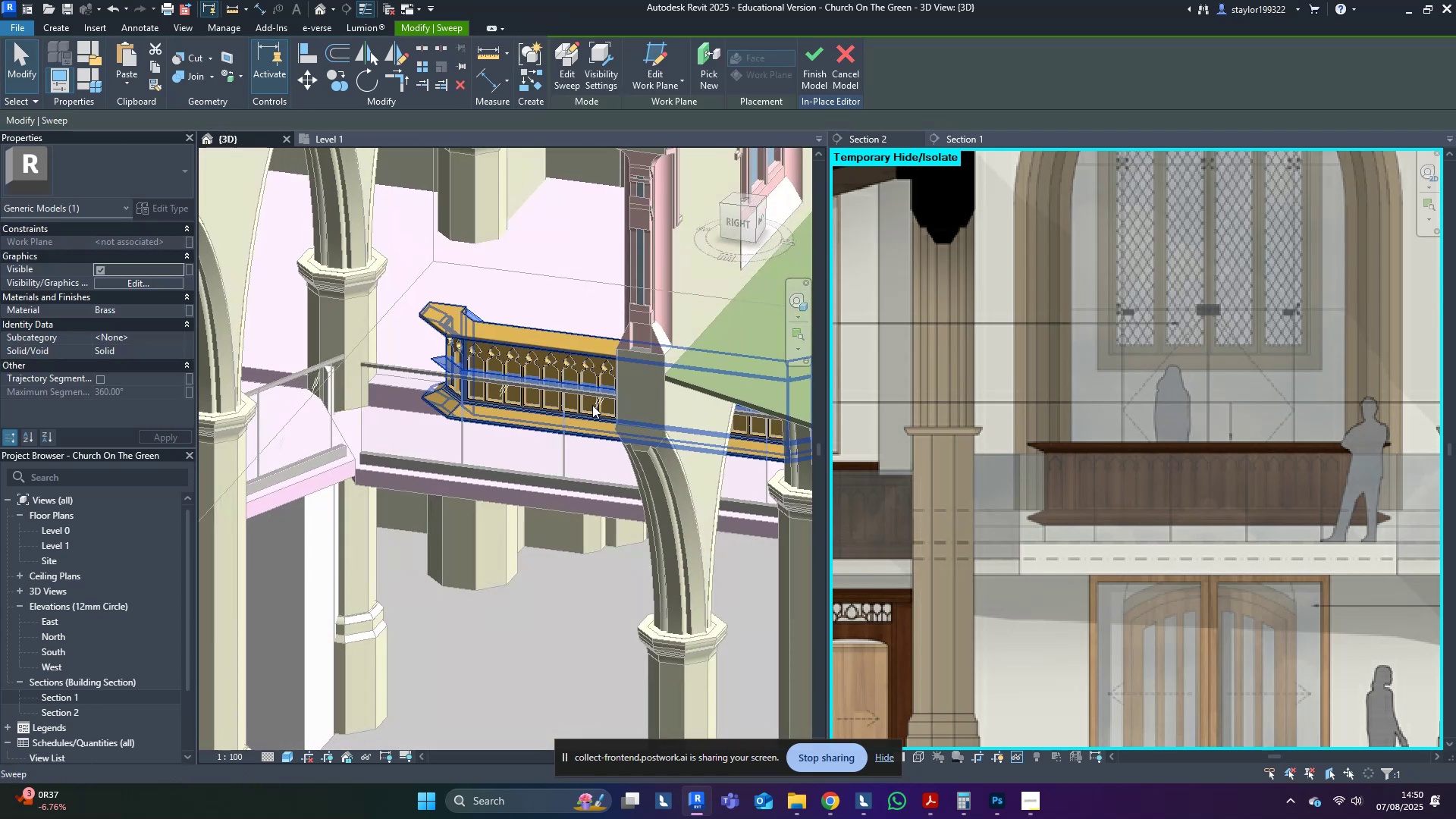 
type(hi)
key(Escape)
 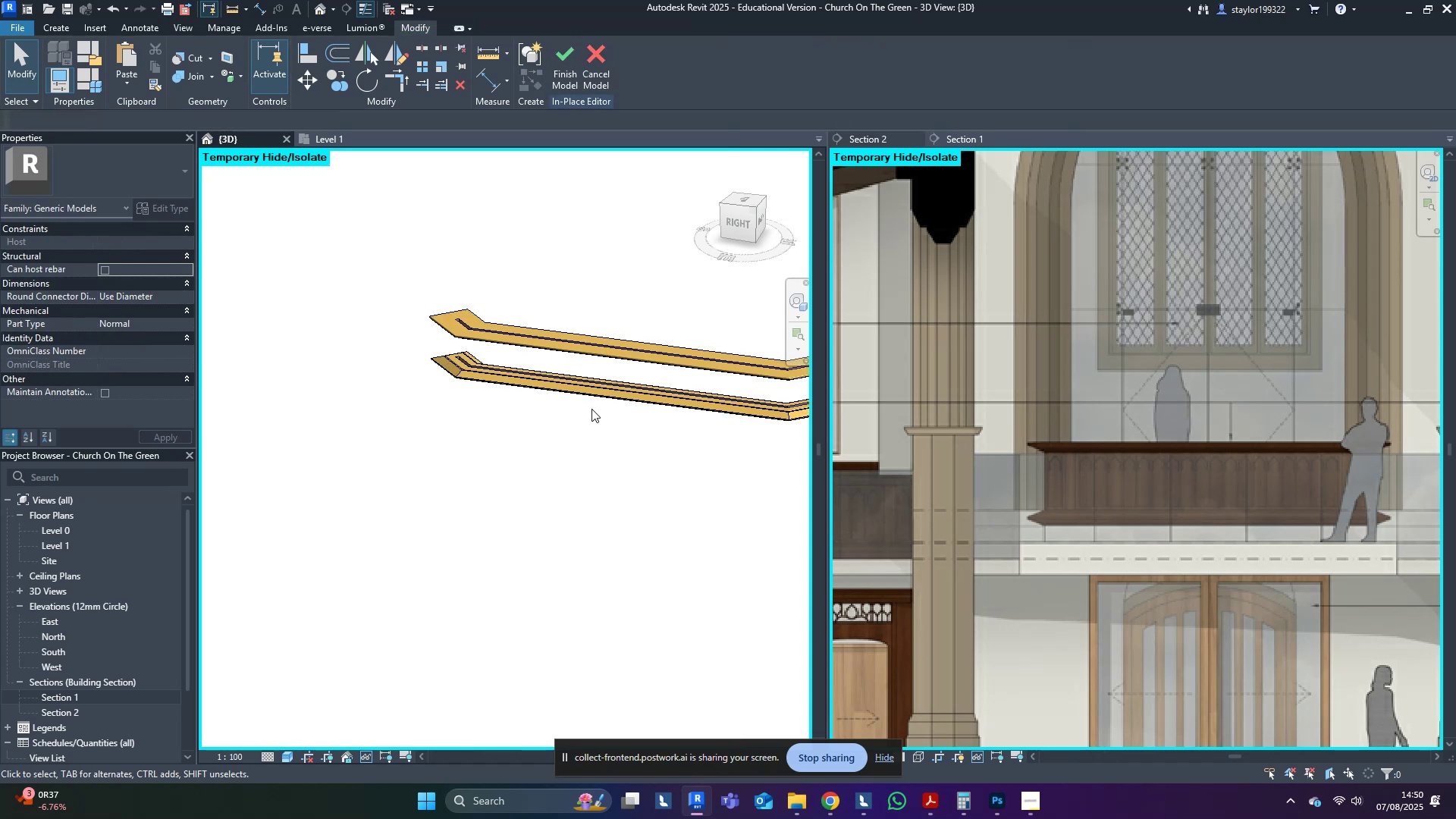 
hold_key(key=ShiftLeft, duration=1.35)
 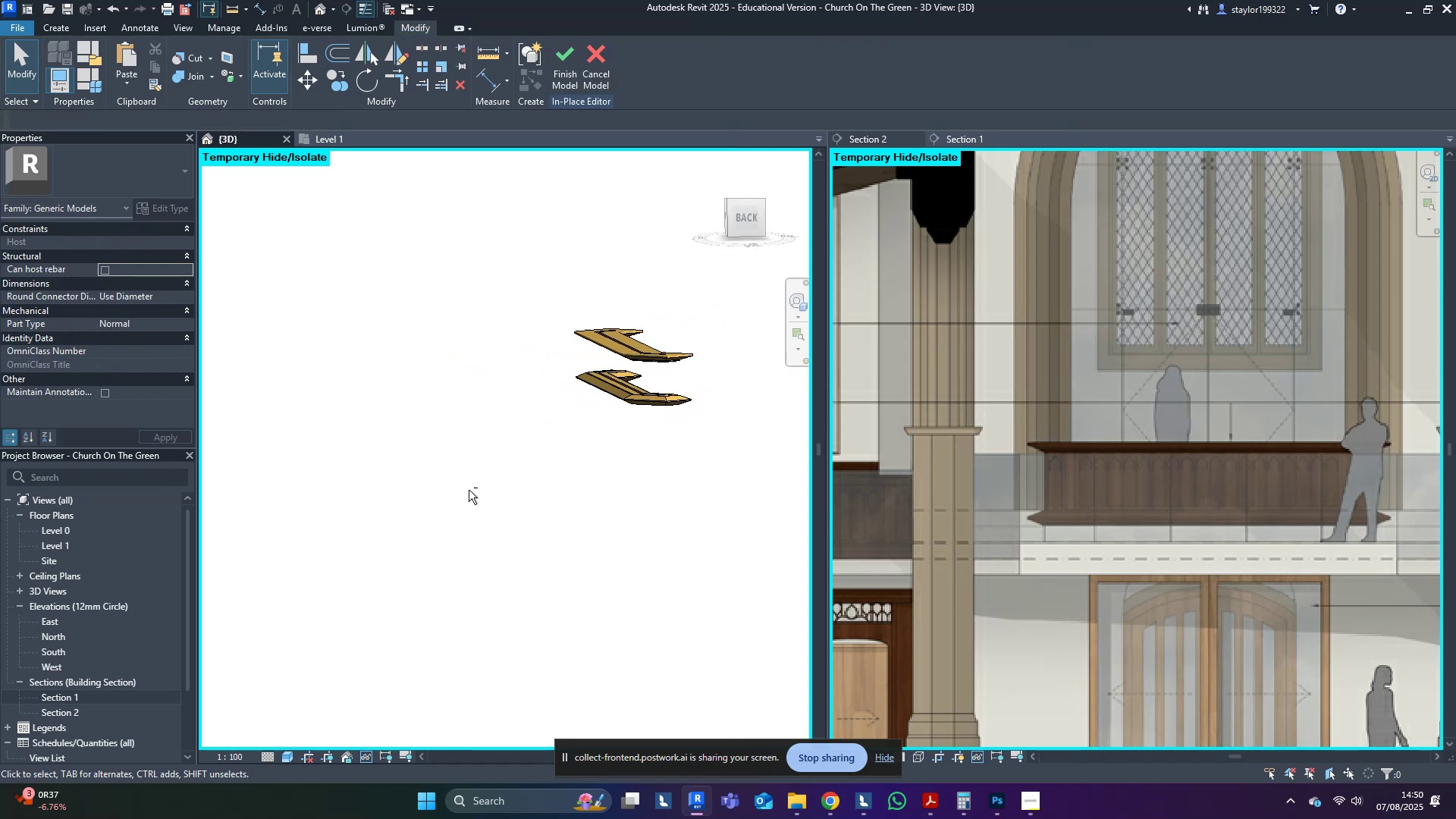 
scroll: coordinate [695, 425], scroll_direction: up, amount: 4.0
 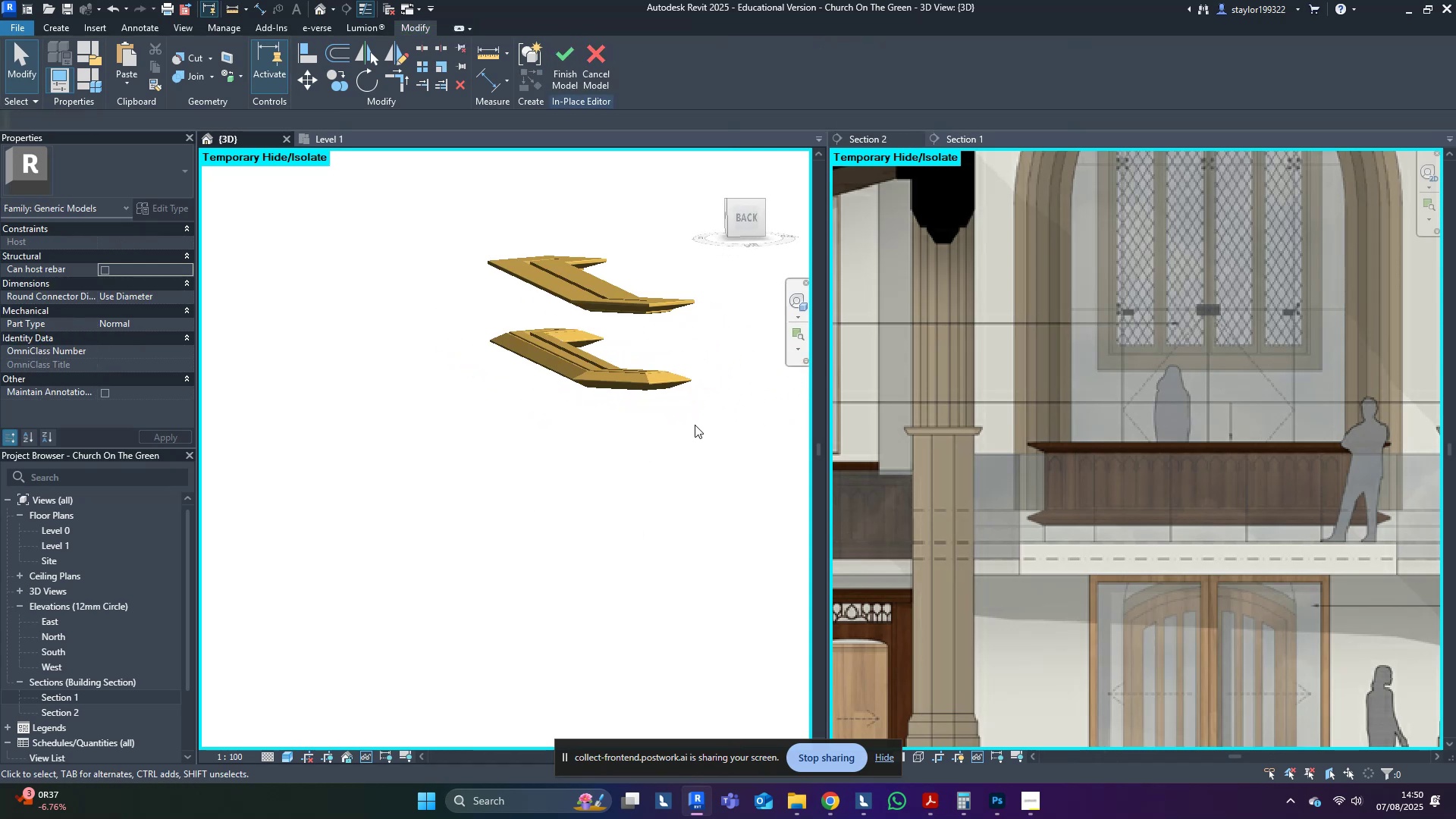 
hold_key(key=ShiftLeft, duration=1.25)
 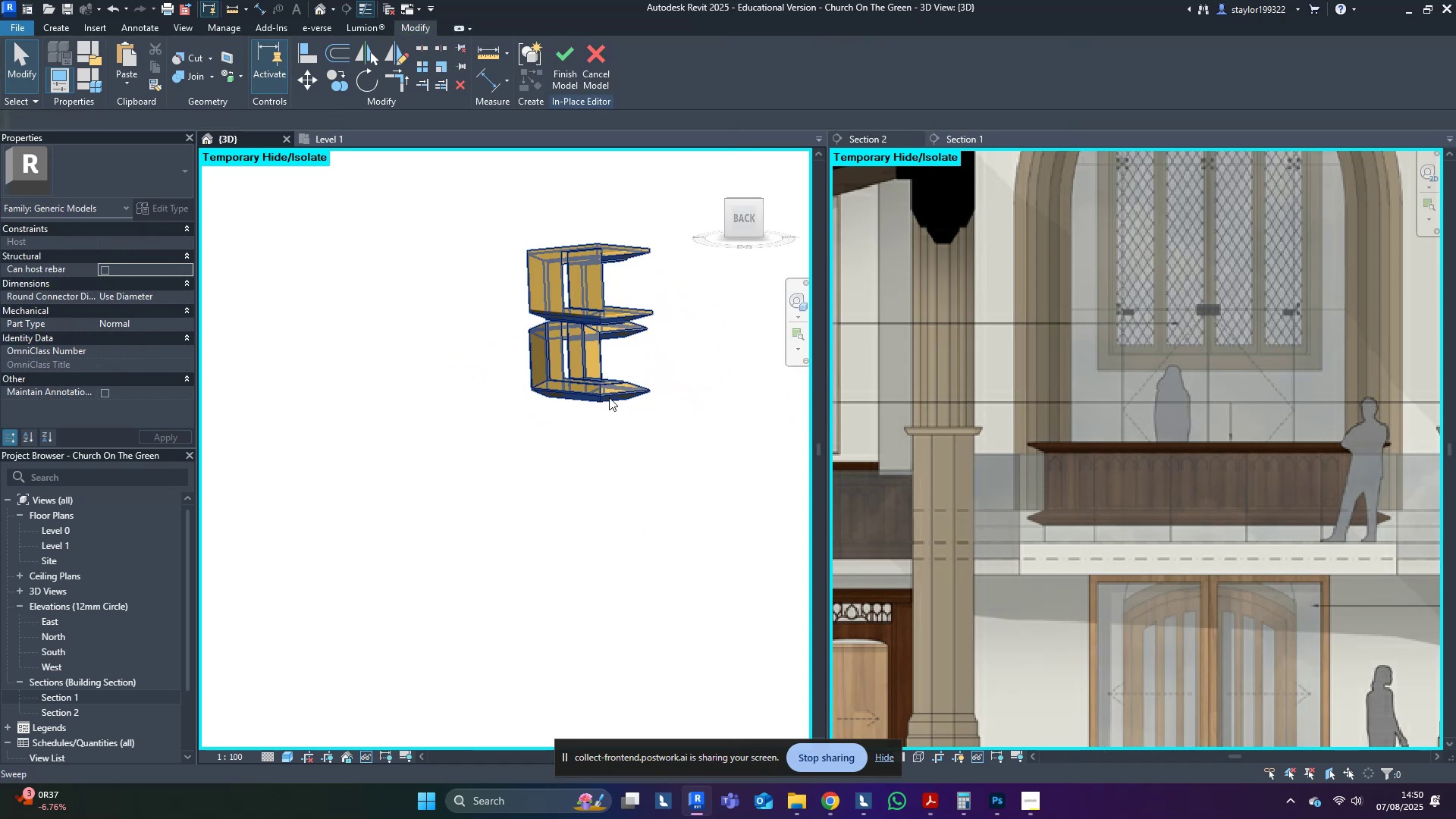 
left_click([609, 397])
 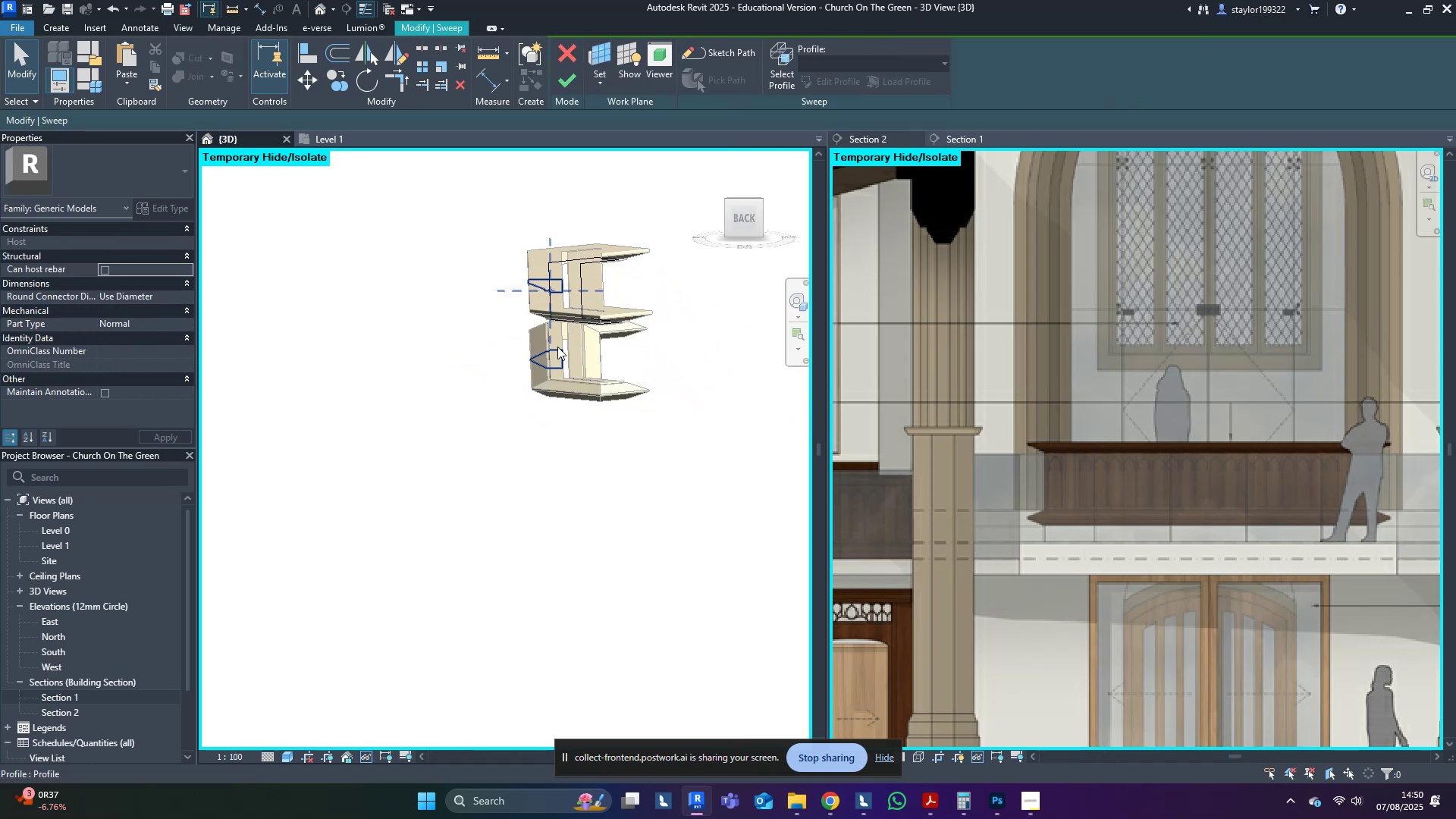 
left_click([557, 347])
 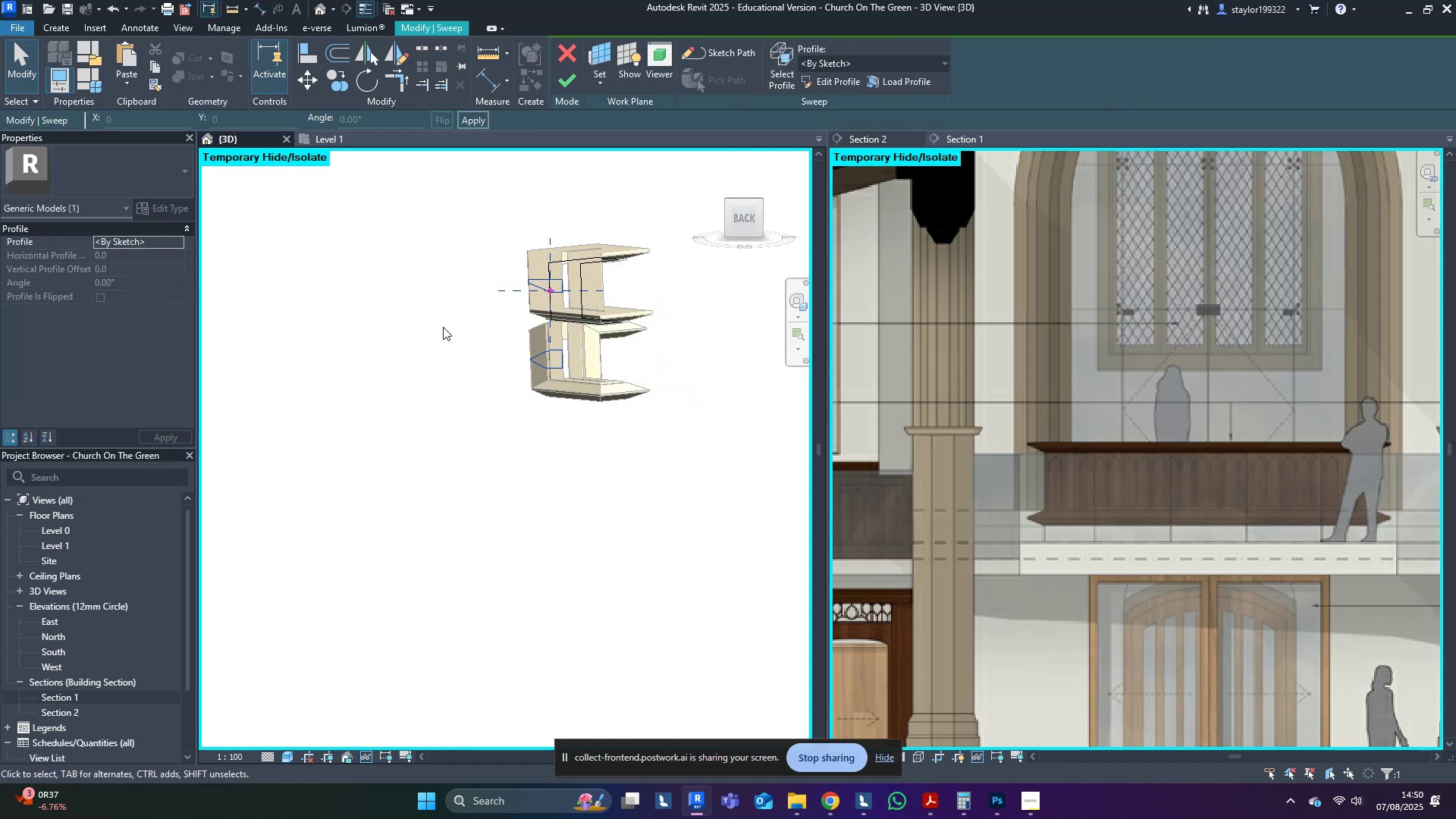 
left_click_drag(start_coordinate=[433, 324], to_coordinate=[629, 408])
 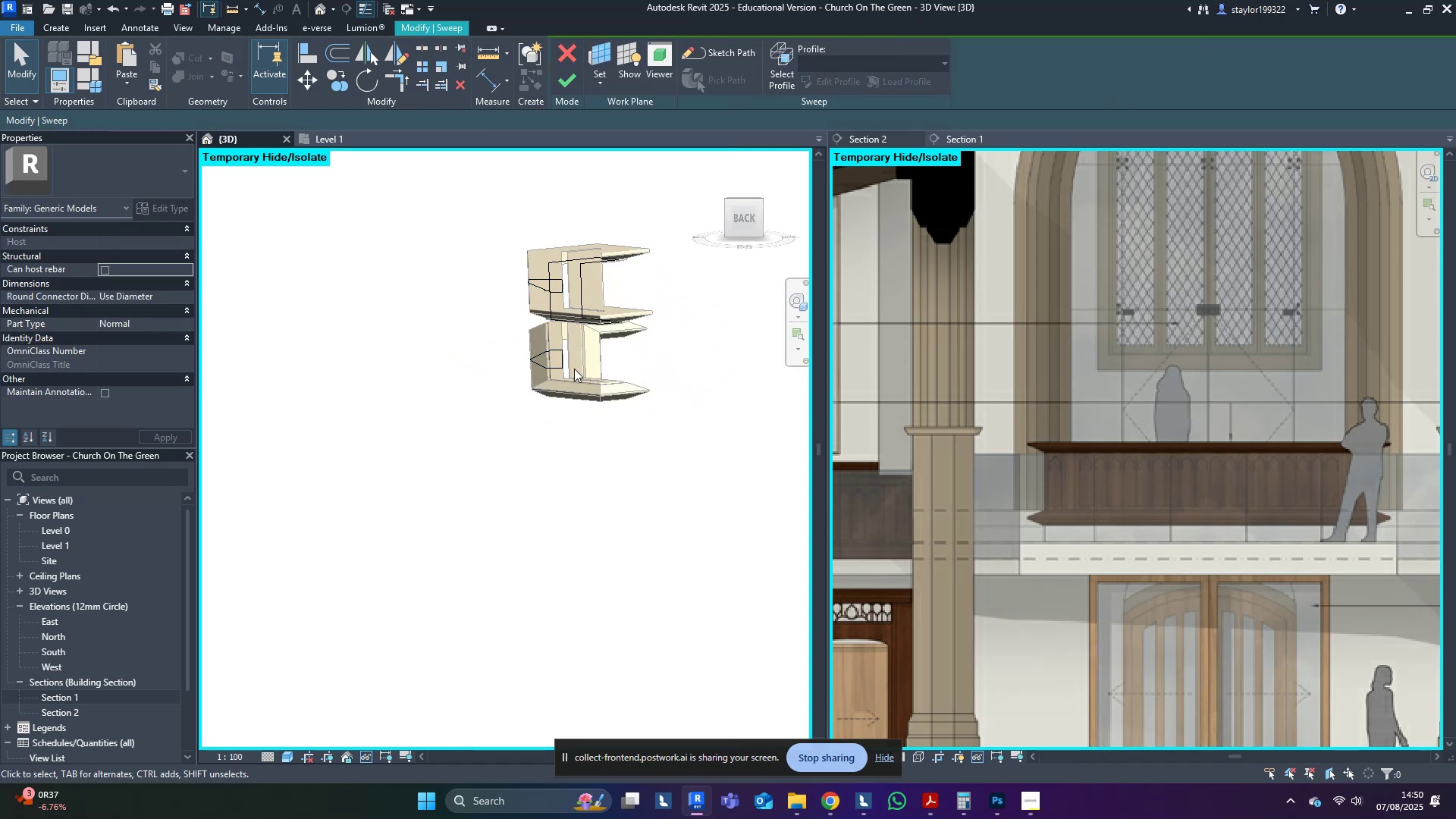 
left_click([559, 358])
 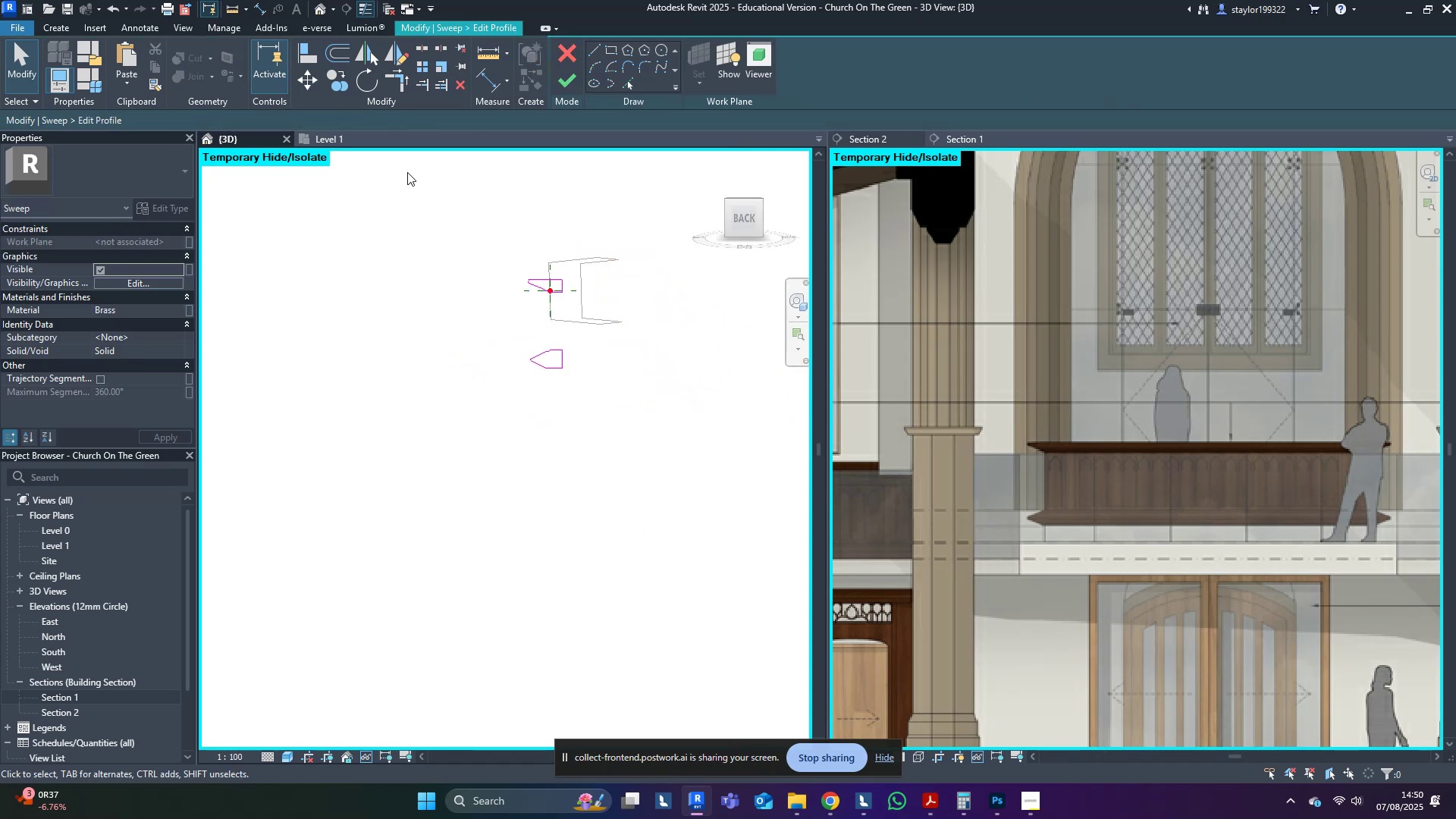 
left_click_drag(start_coordinate=[333, 131], to_coordinate=[422, 267])
 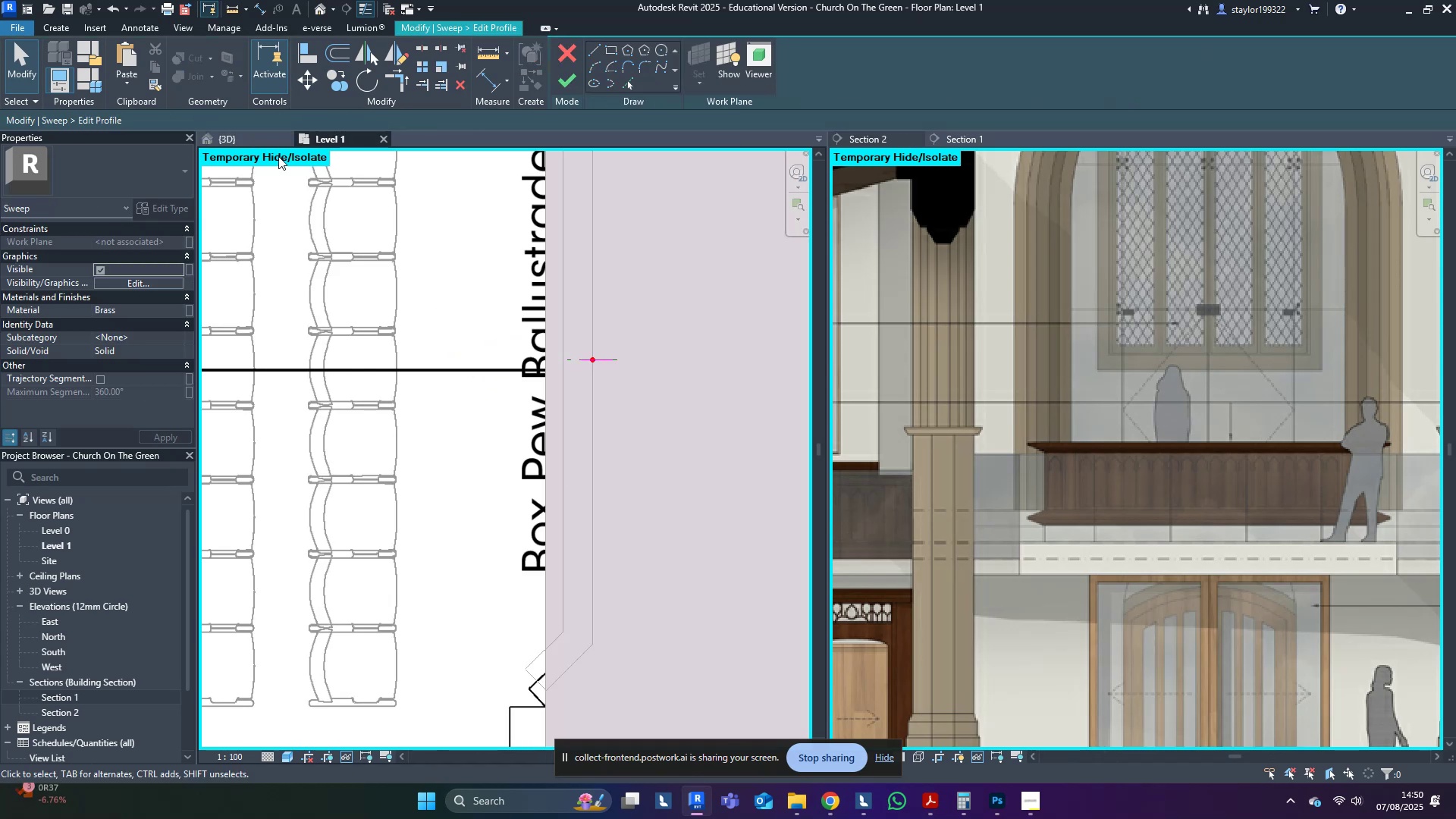 
left_click([251, 145])
 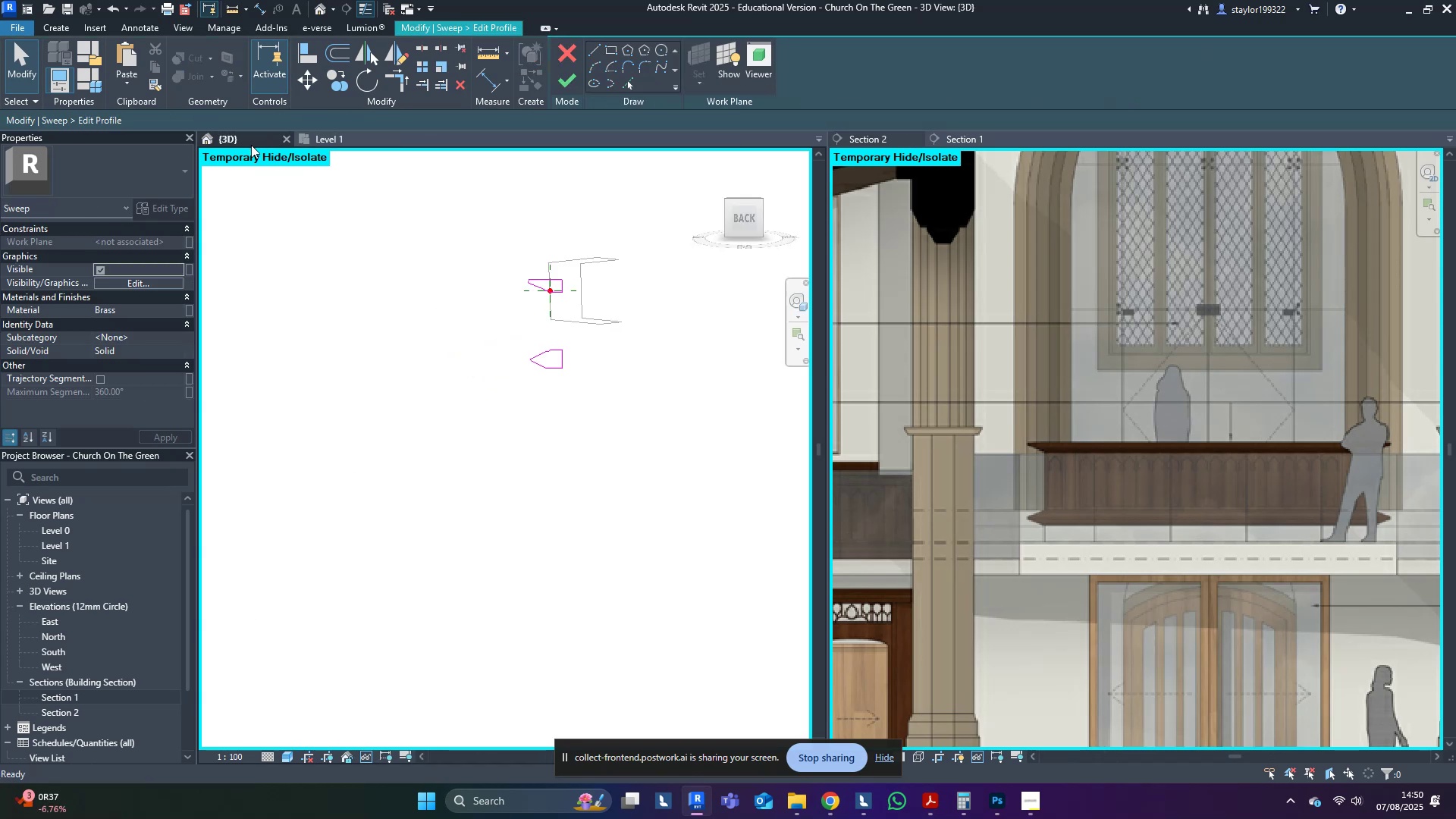 
scroll: coordinate [340, 290], scroll_direction: up, amount: 1.0
 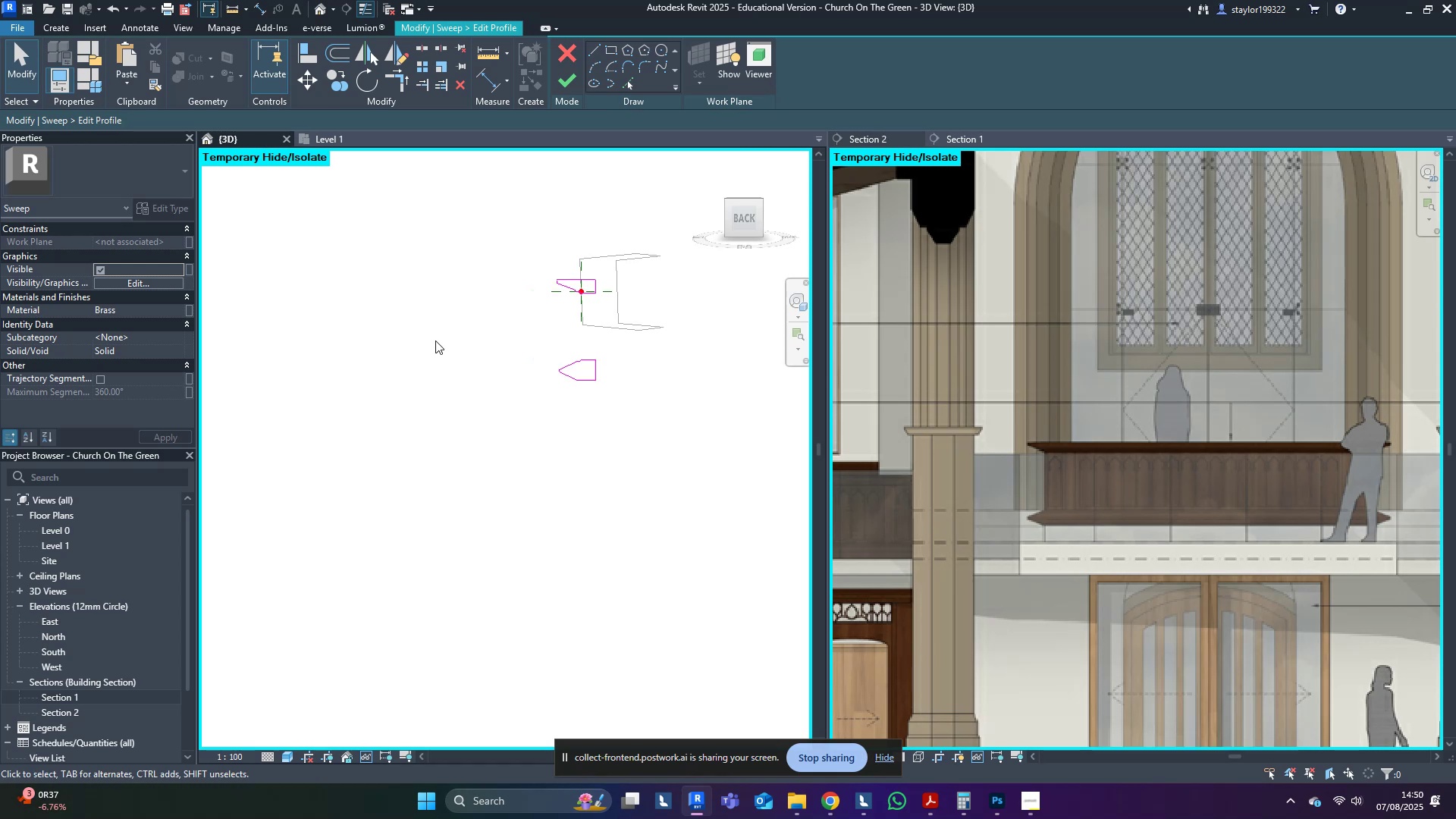 
type(hrwfsd)
 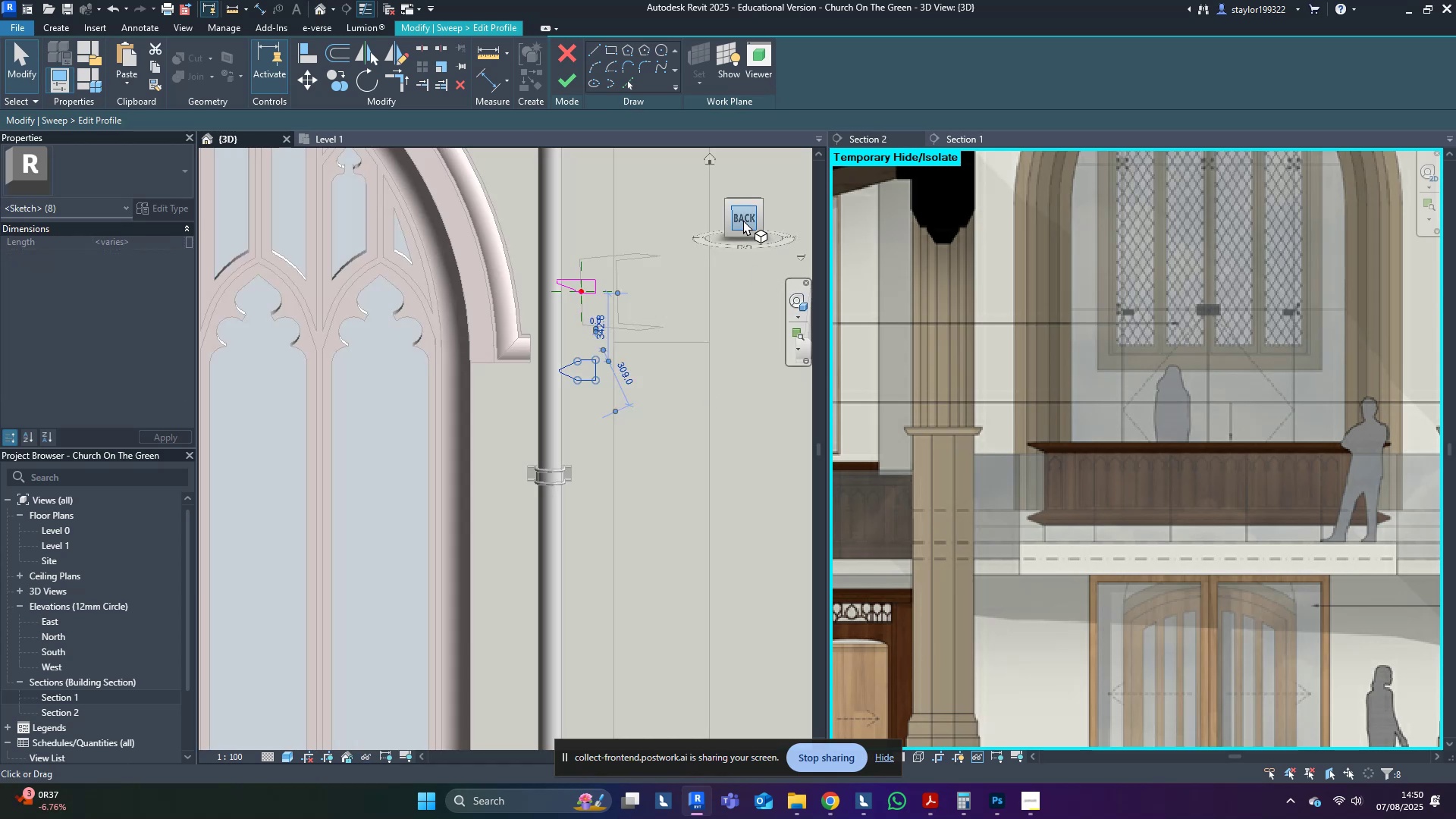 
left_click_drag(start_coordinate=[500, 339], to_coordinate=[704, 447])
 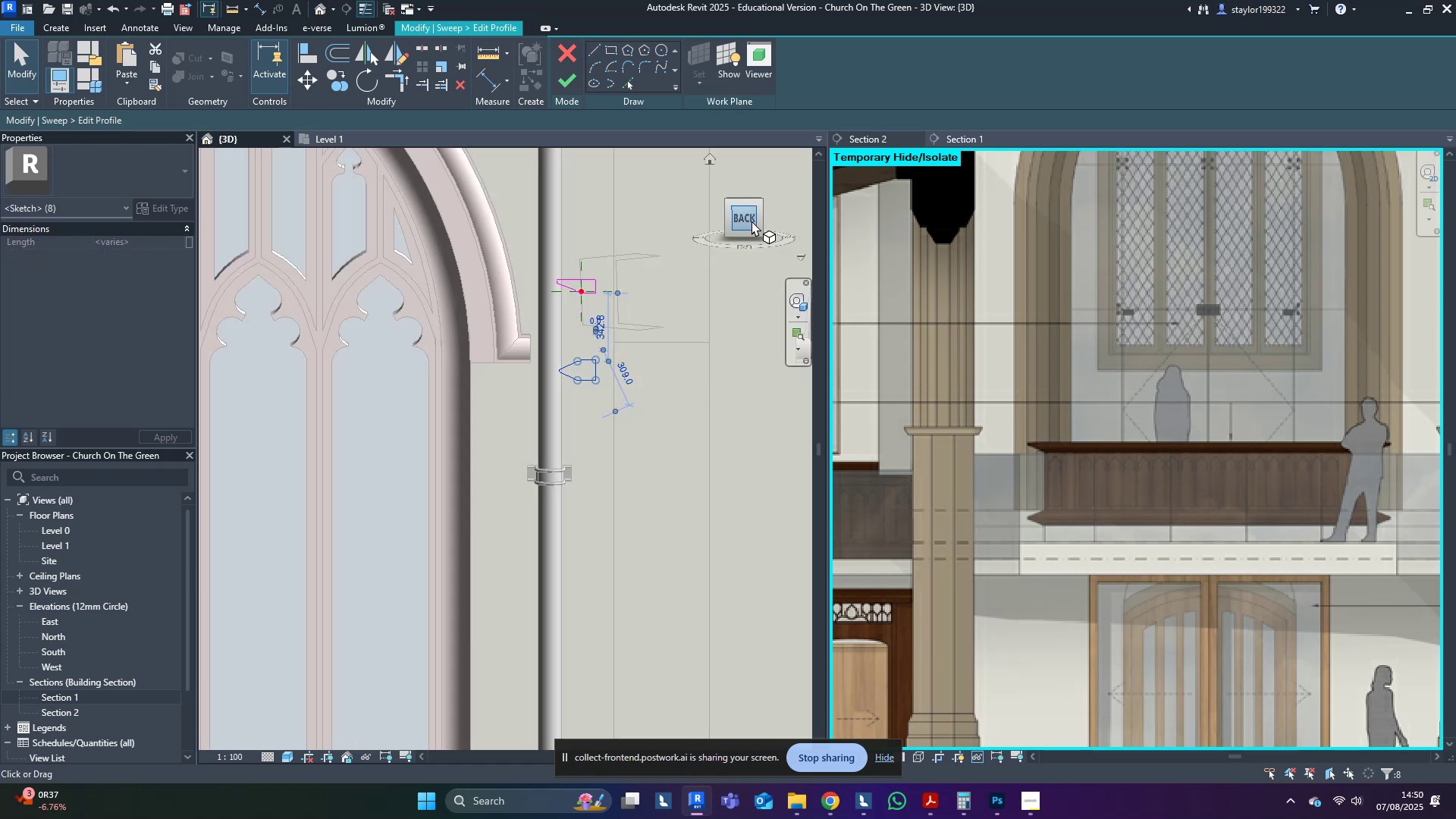 
left_click([744, 216])
 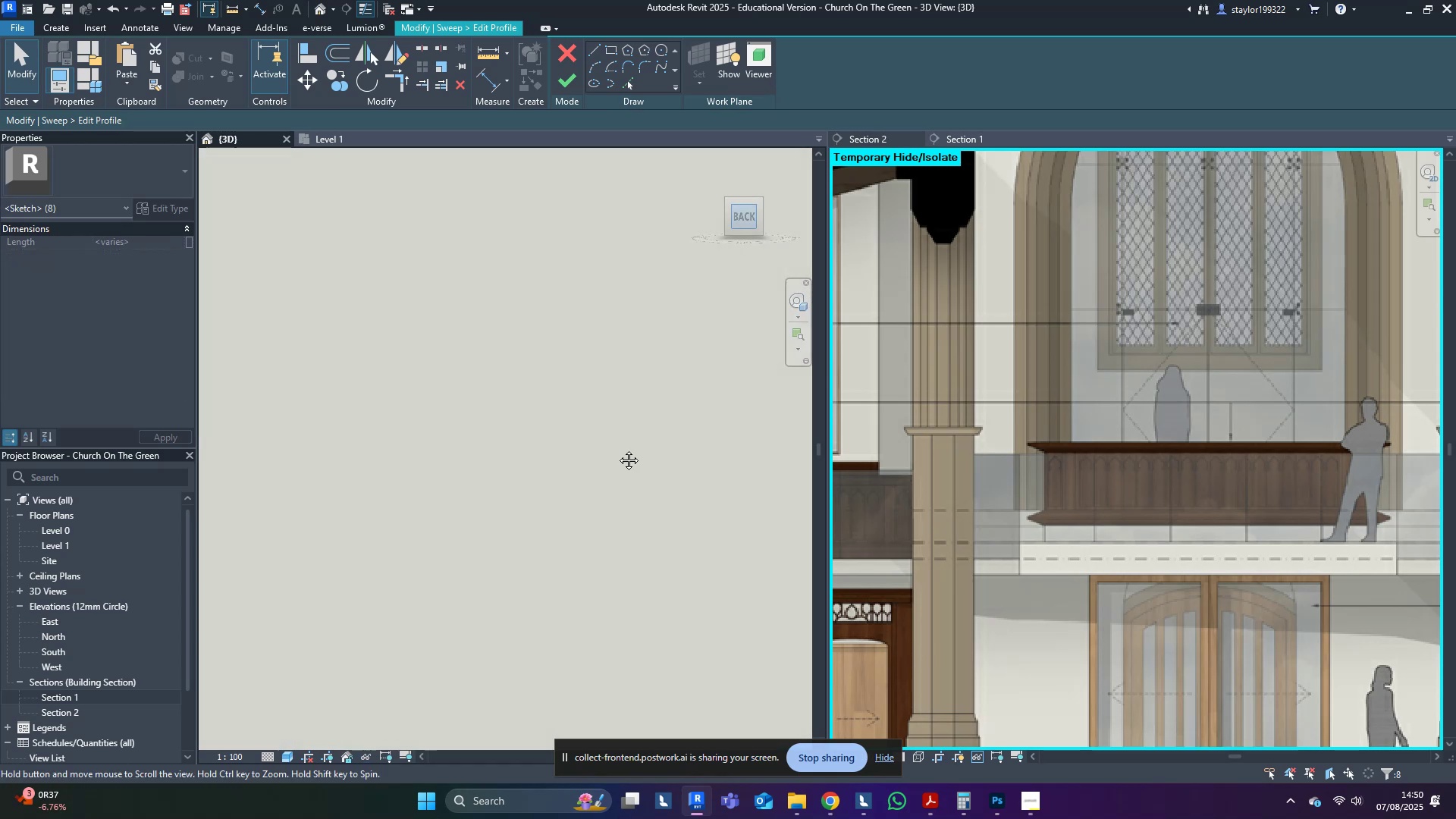 
type(wfmv)
 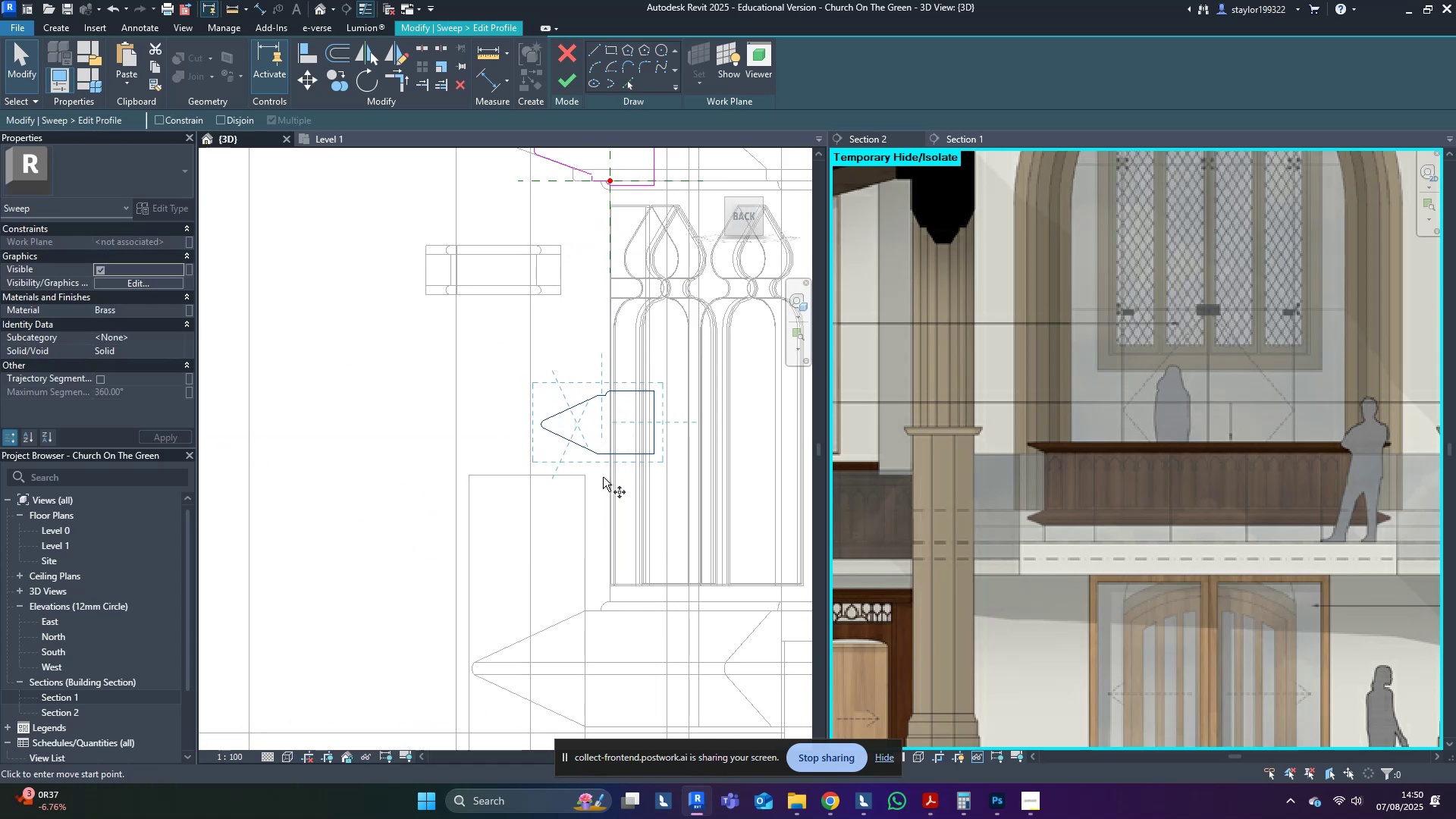 
scroll: coordinate [638, 463], scroll_direction: down, amount: 14.0
 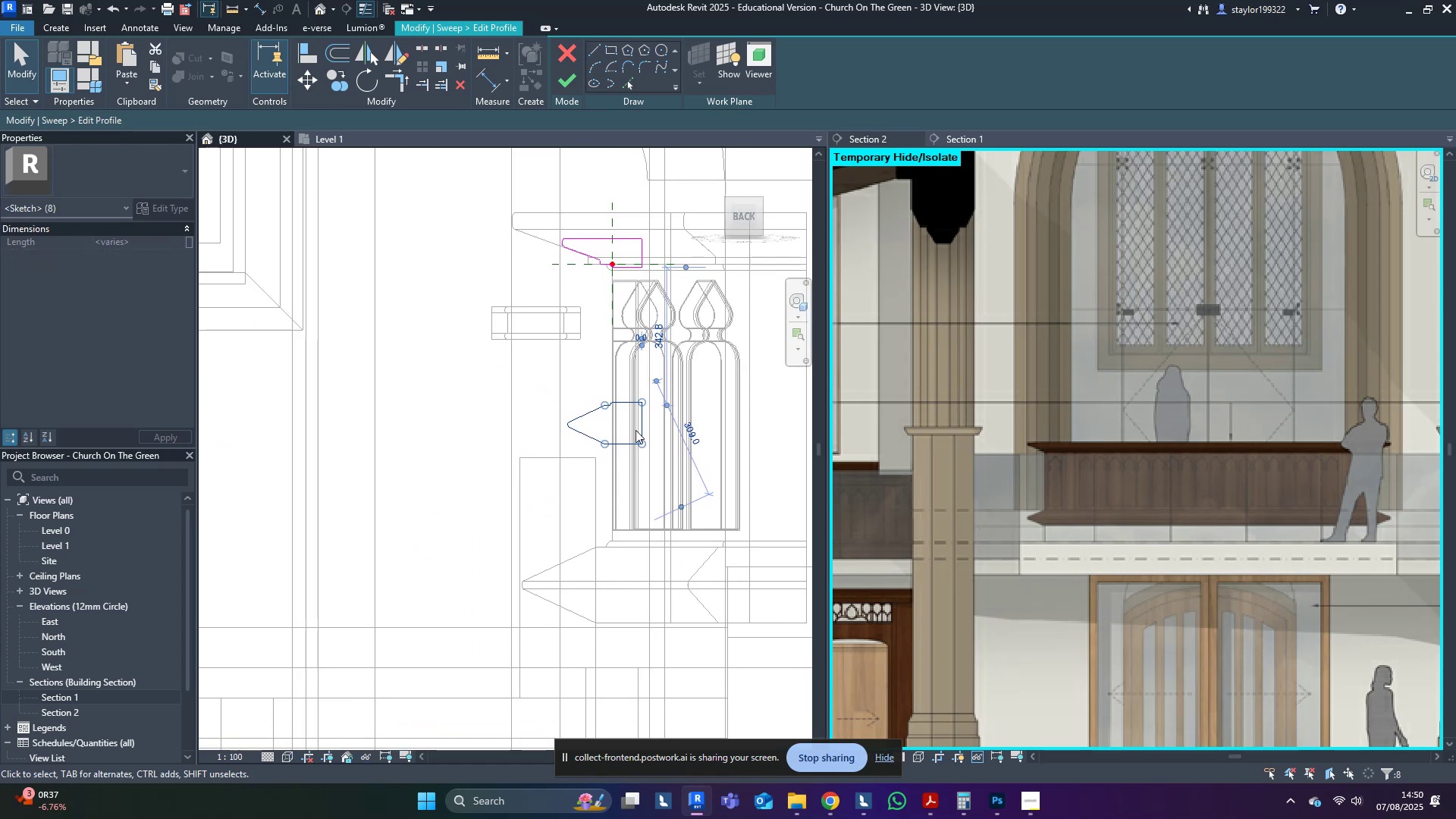 
scroll: coordinate [617, 425], scroll_direction: up, amount: 3.0
 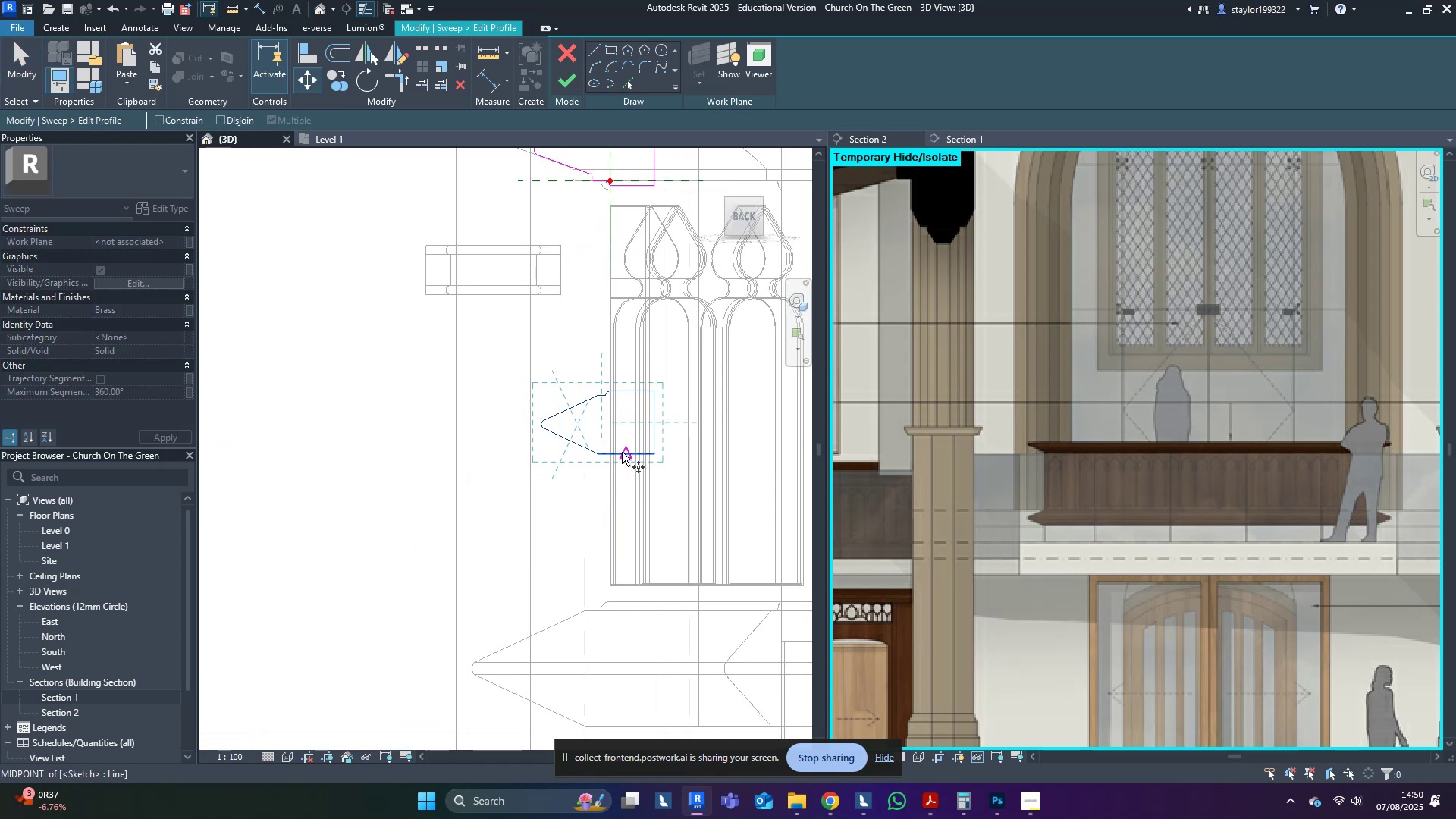 
left_click([622, 452])
 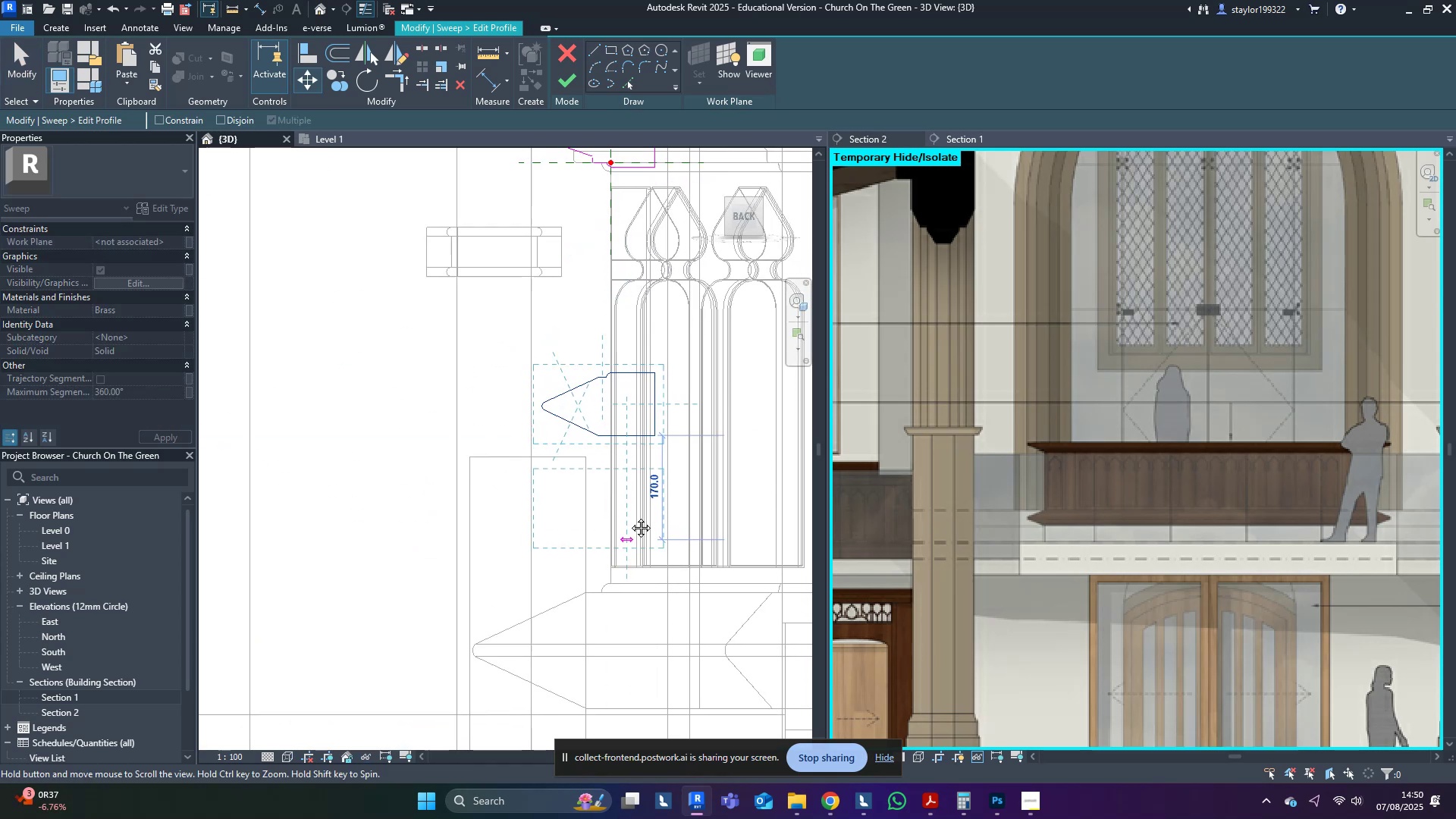 
hold_key(key=ShiftLeft, duration=1.02)
left_click([607, 595])
 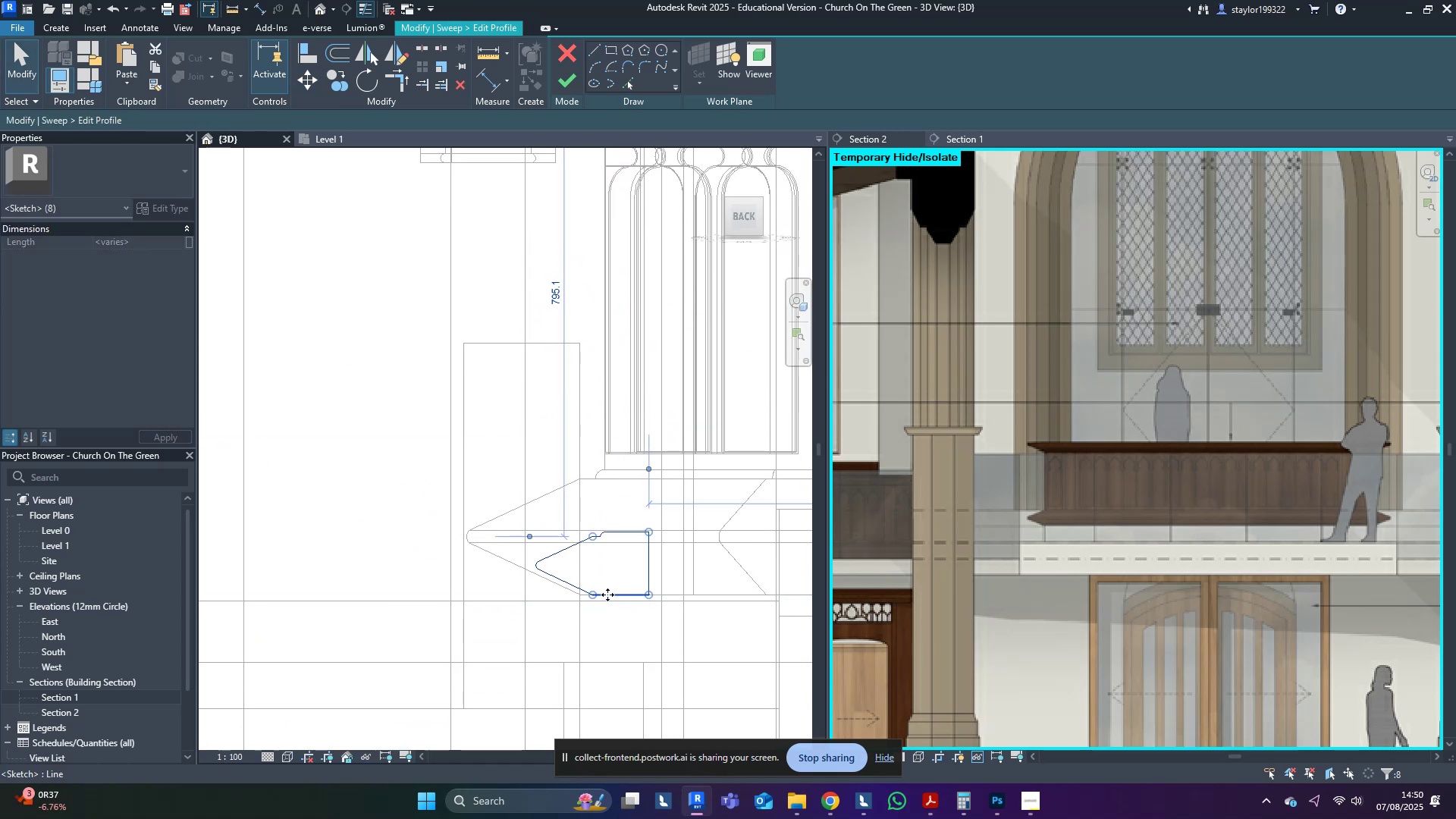 
key(Escape)
 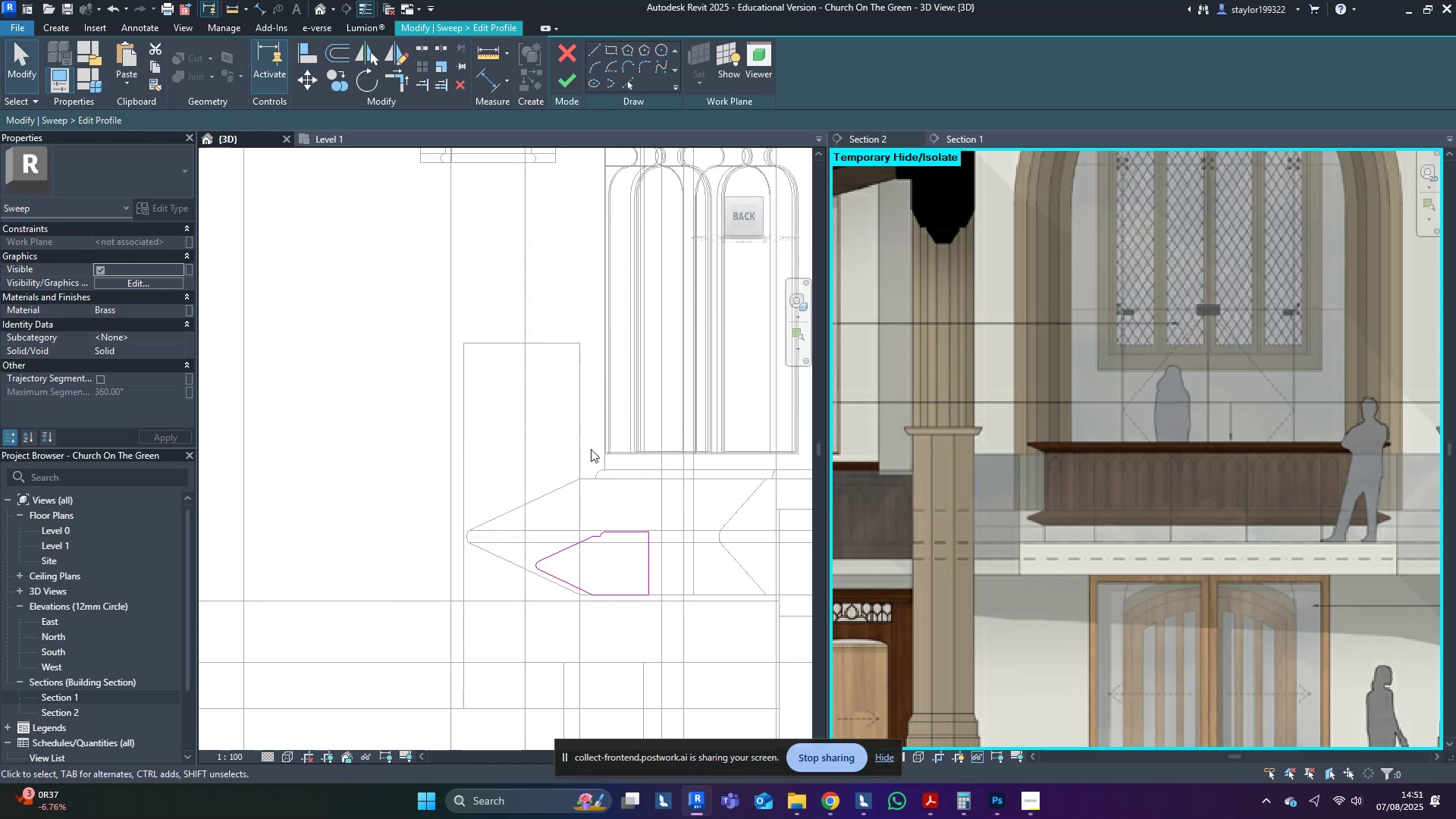 
left_click([603, 430])
 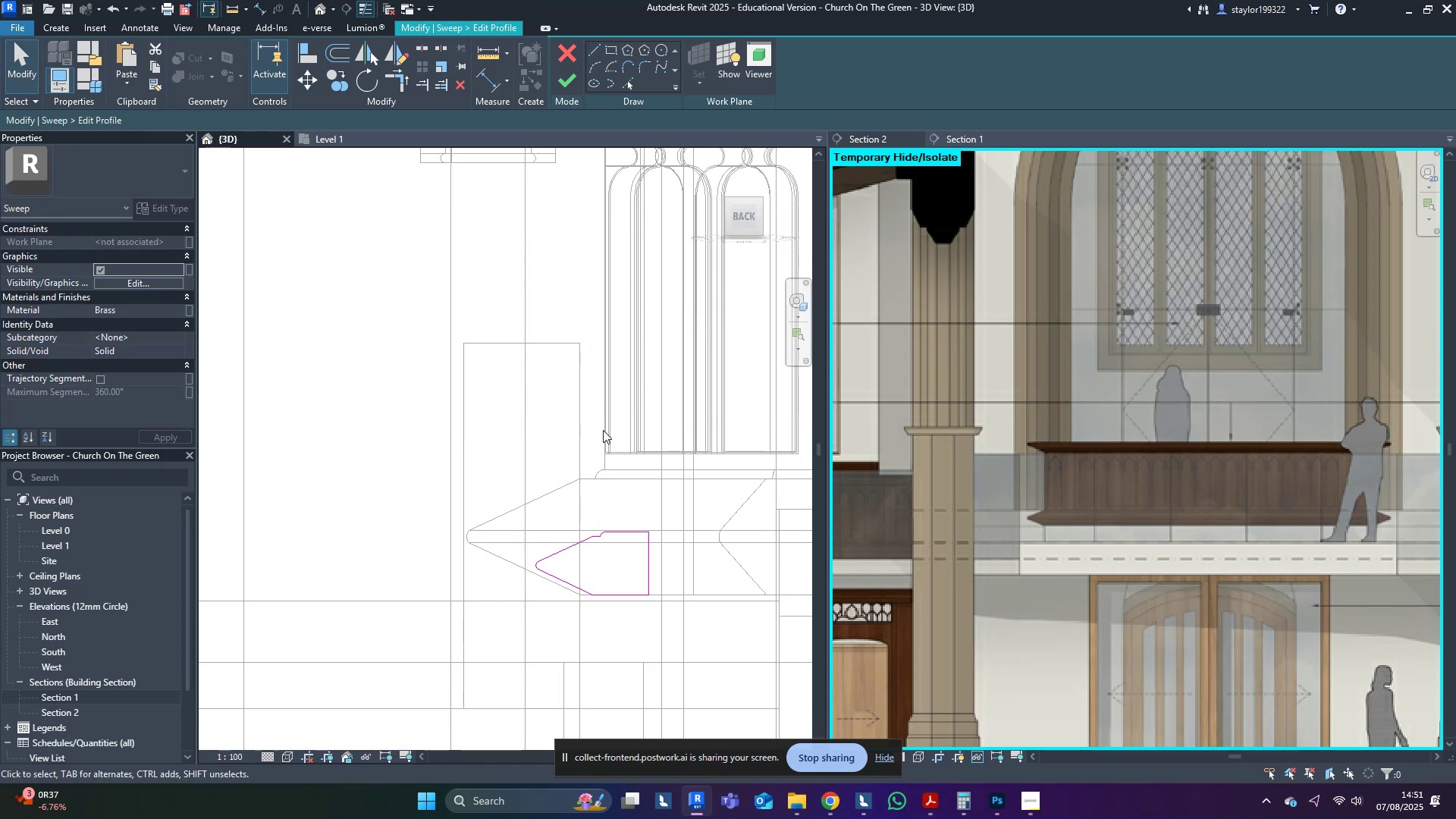 
type(sd)
 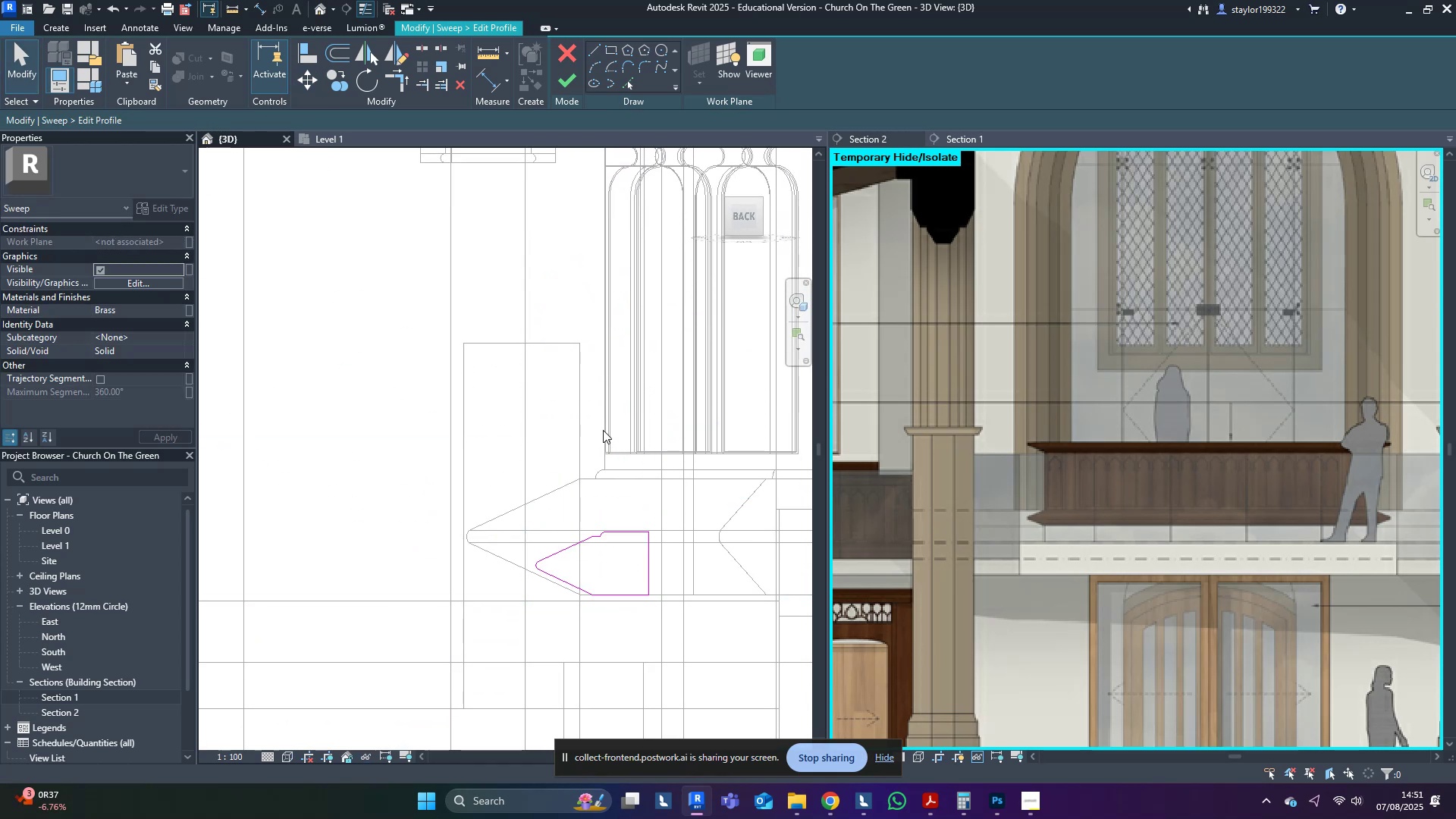 
scroll: coordinate [603, 430], scroll_direction: down, amount: 4.0
 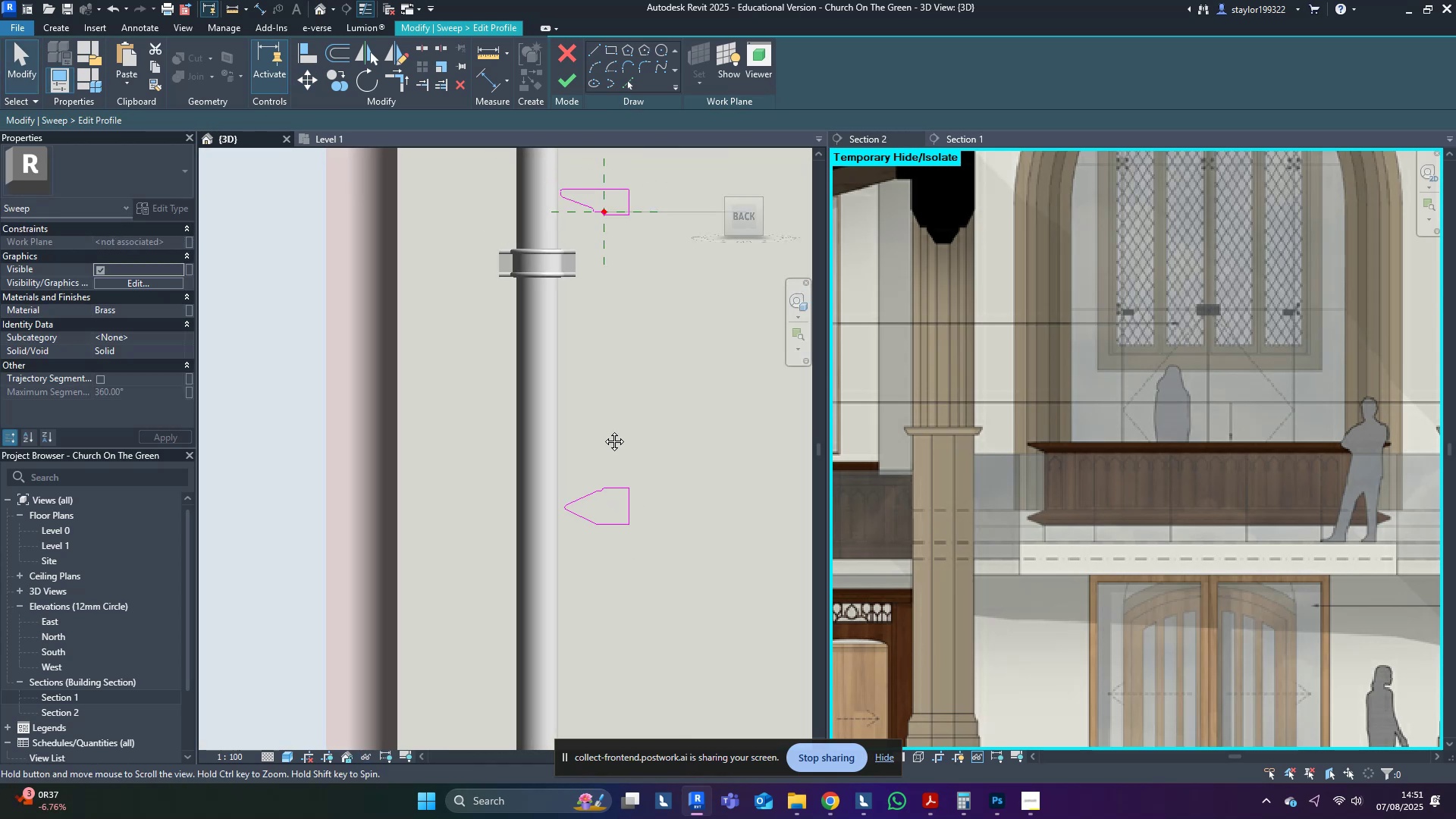 
hold_key(key=ShiftLeft, duration=1.14)
 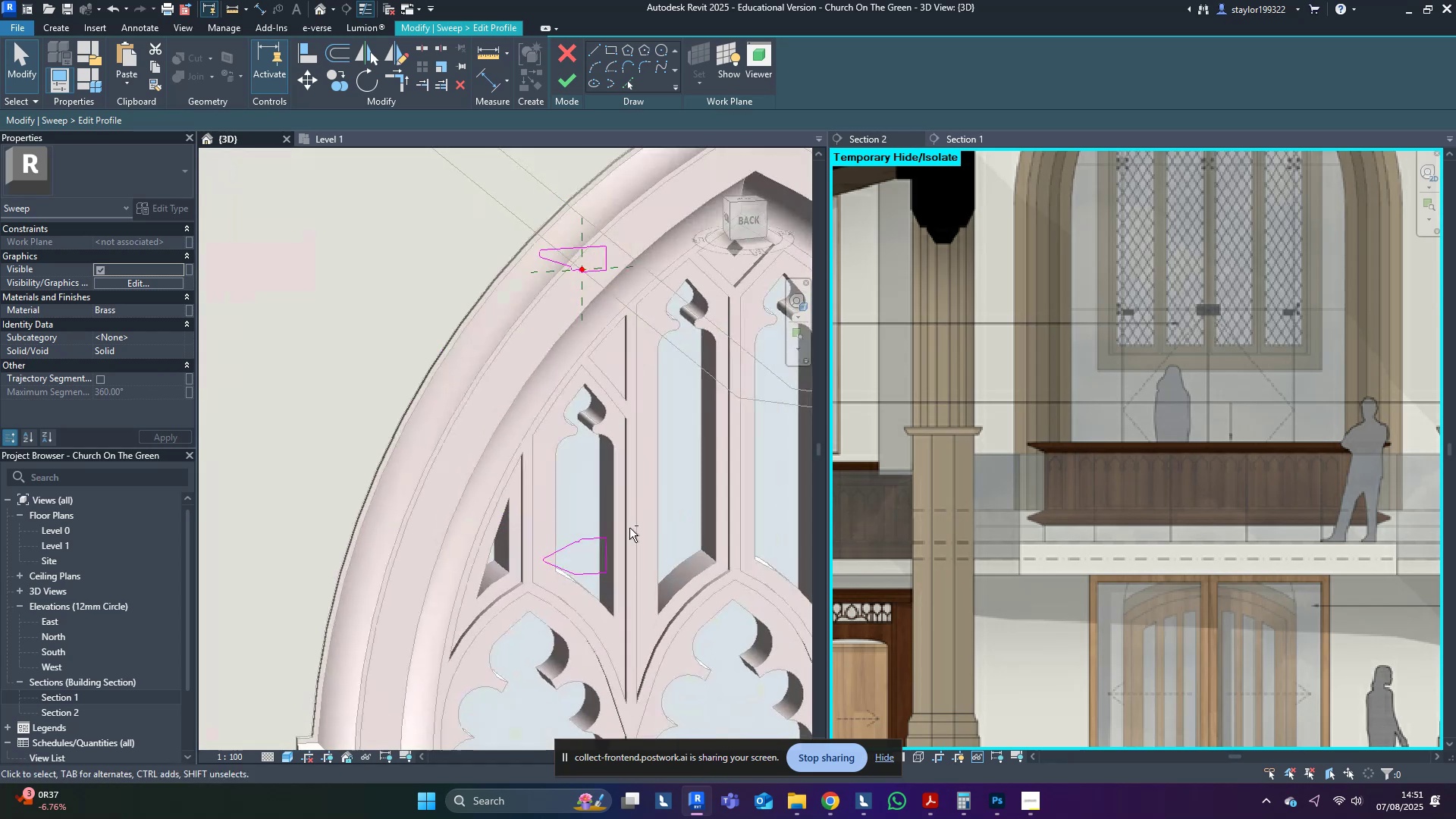 
scroll: coordinate [626, 533], scroll_direction: up, amount: 1.0
 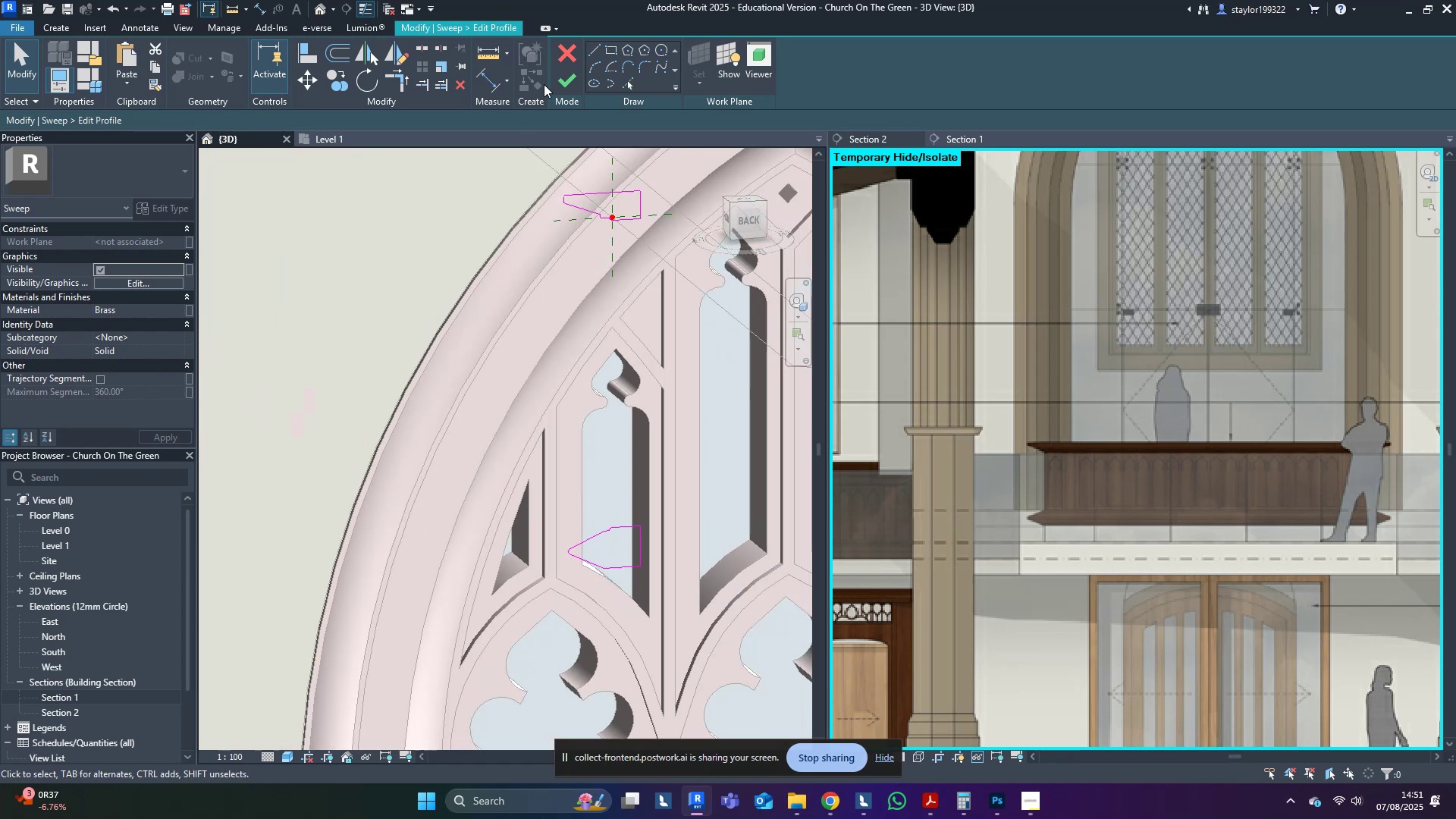 
left_click([564, 80])
 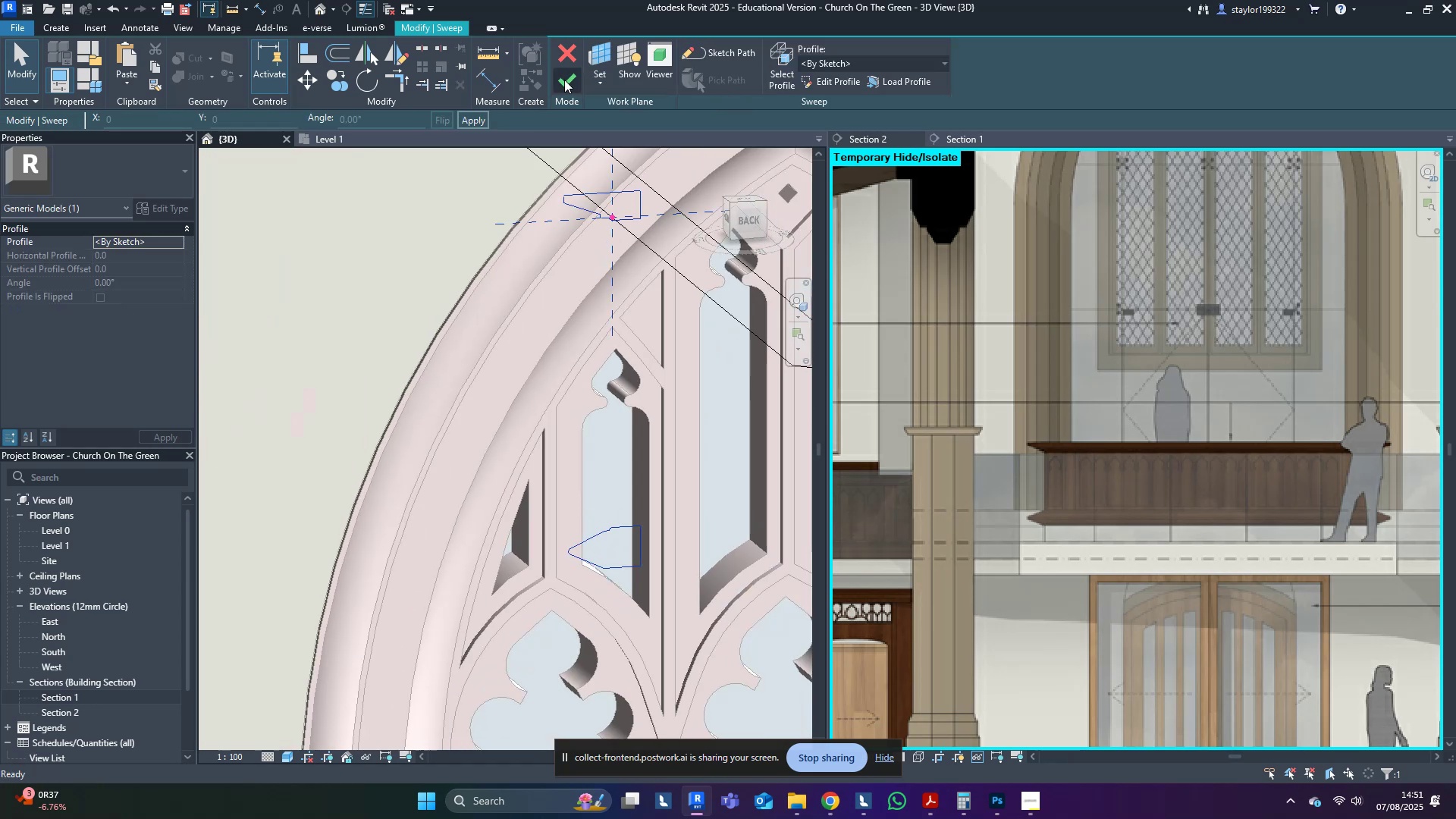 
left_click([564, 80])
 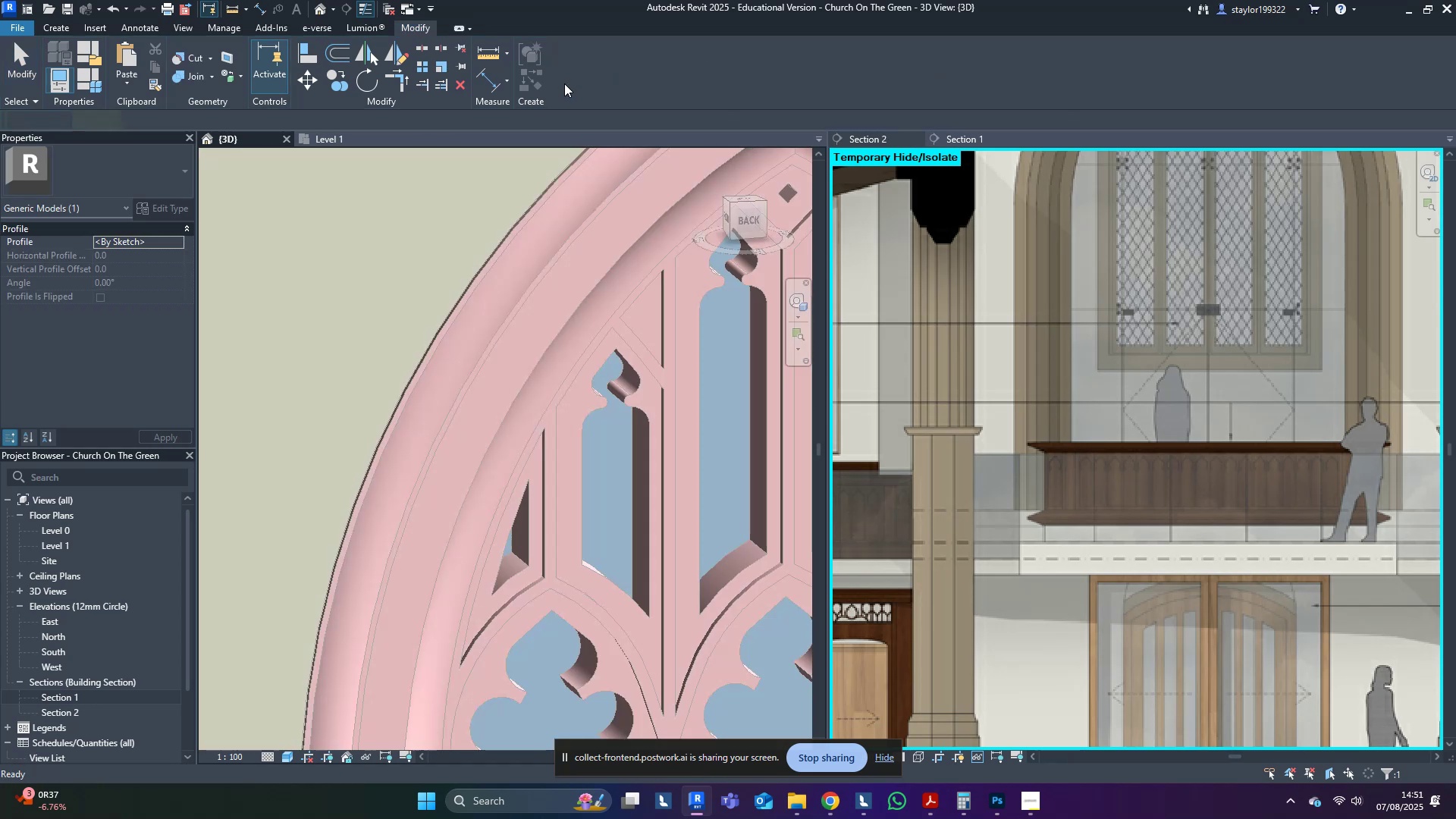 
scroll: coordinate [453, 316], scroll_direction: down, amount: 4.0
 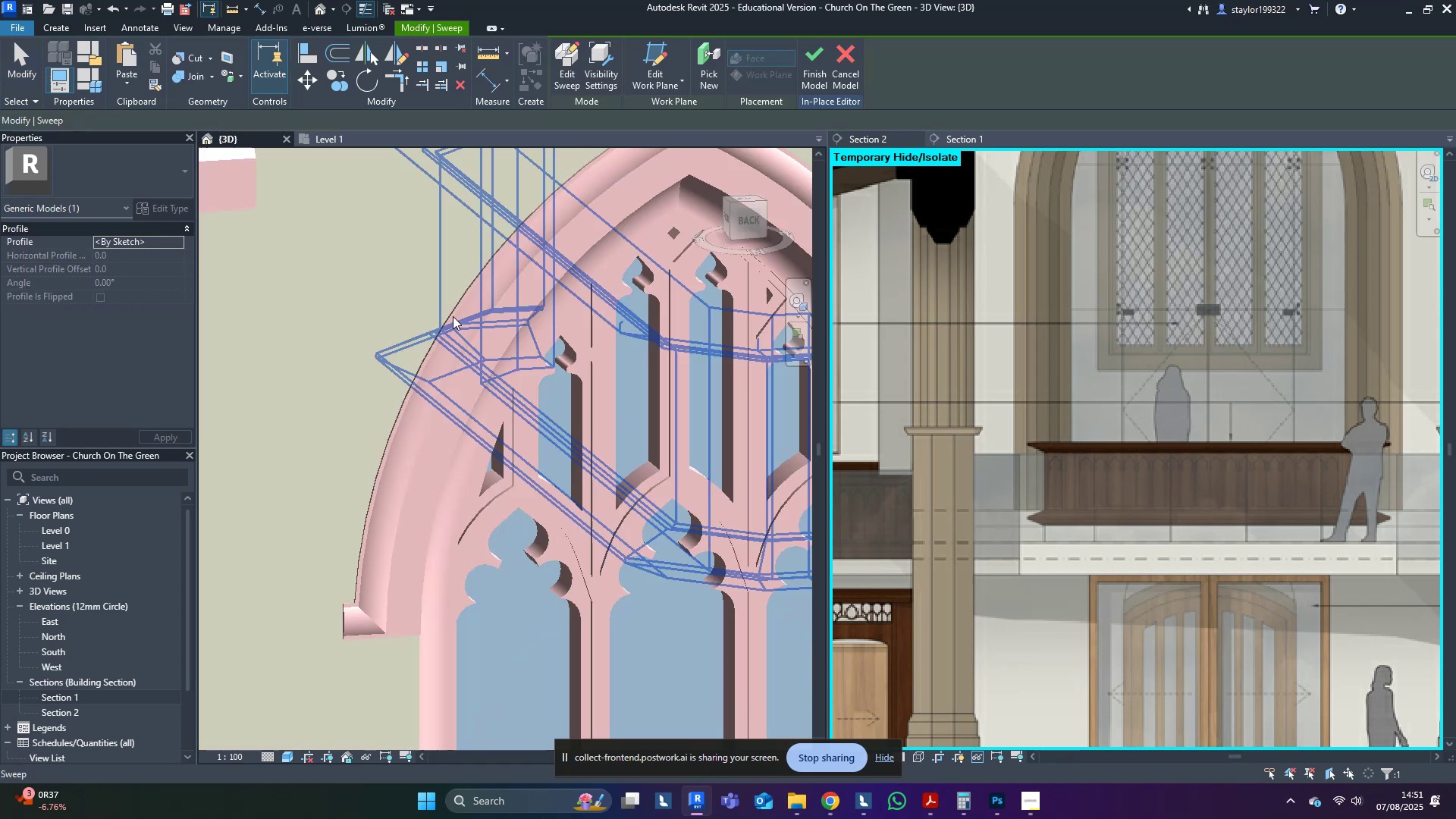 
hold_key(key=ShiftLeft, duration=1.21)
 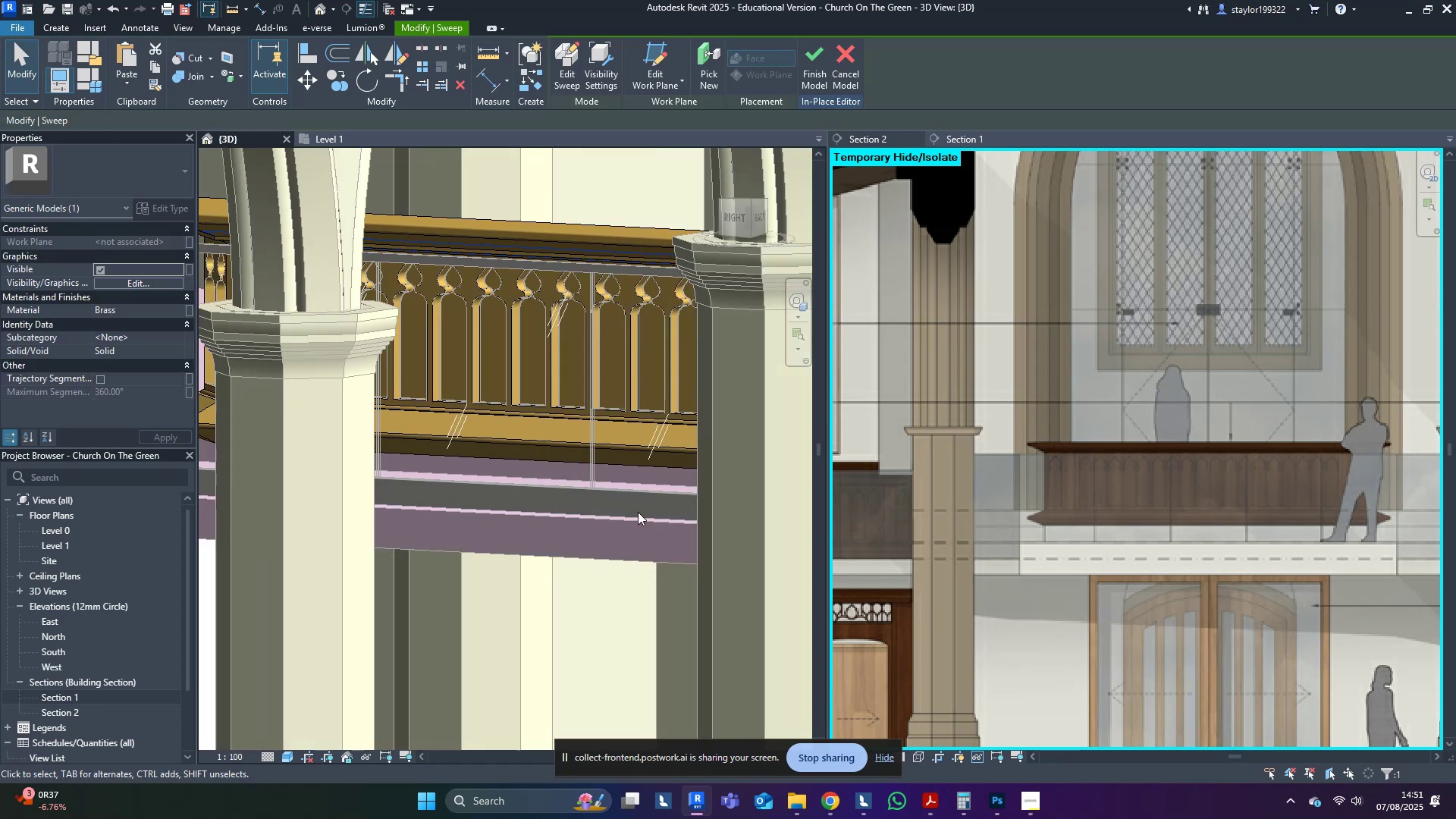 
scroll: coordinate [636, 506], scroll_direction: down, amount: 4.0
 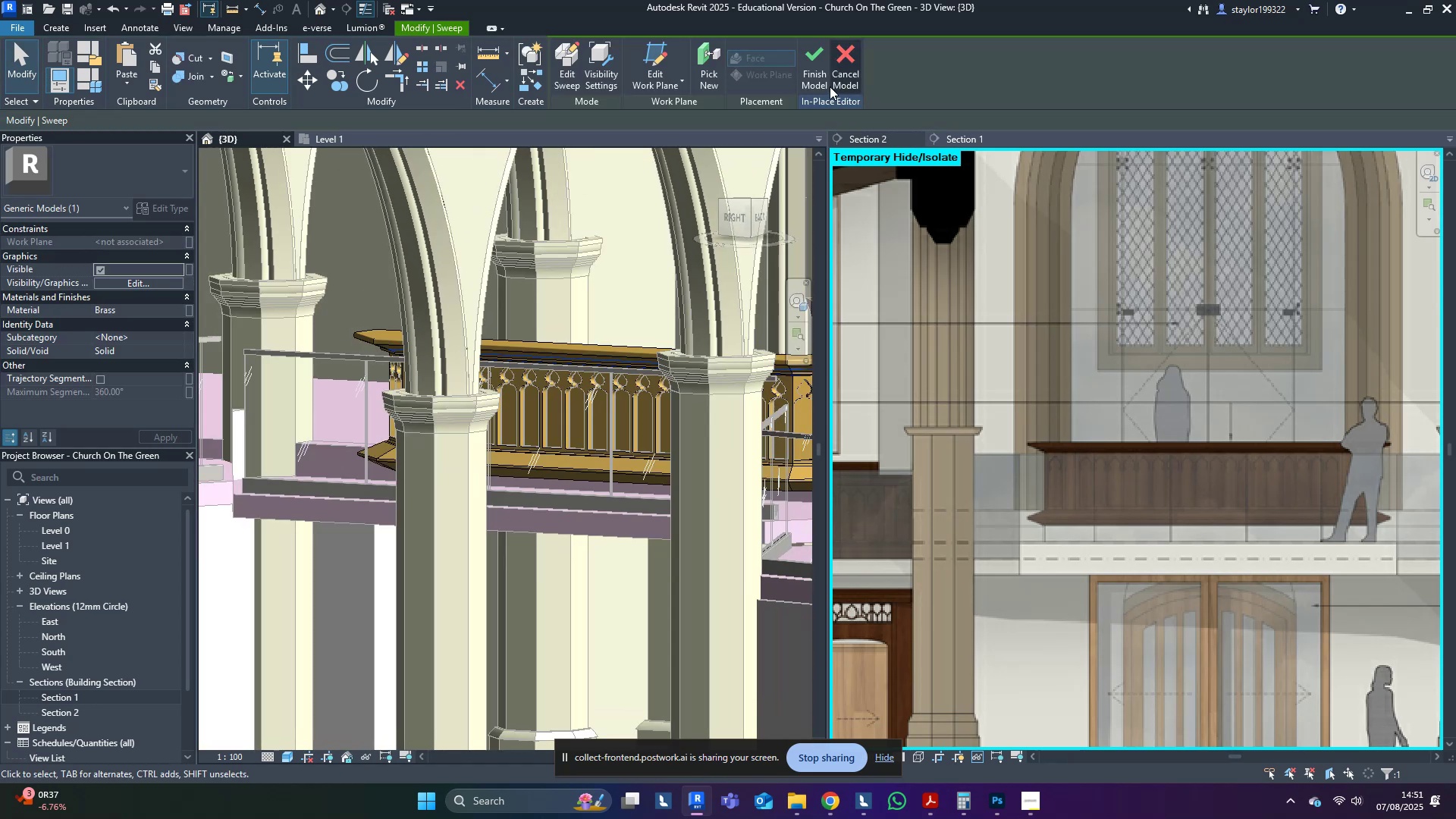 
left_click([805, 65])
 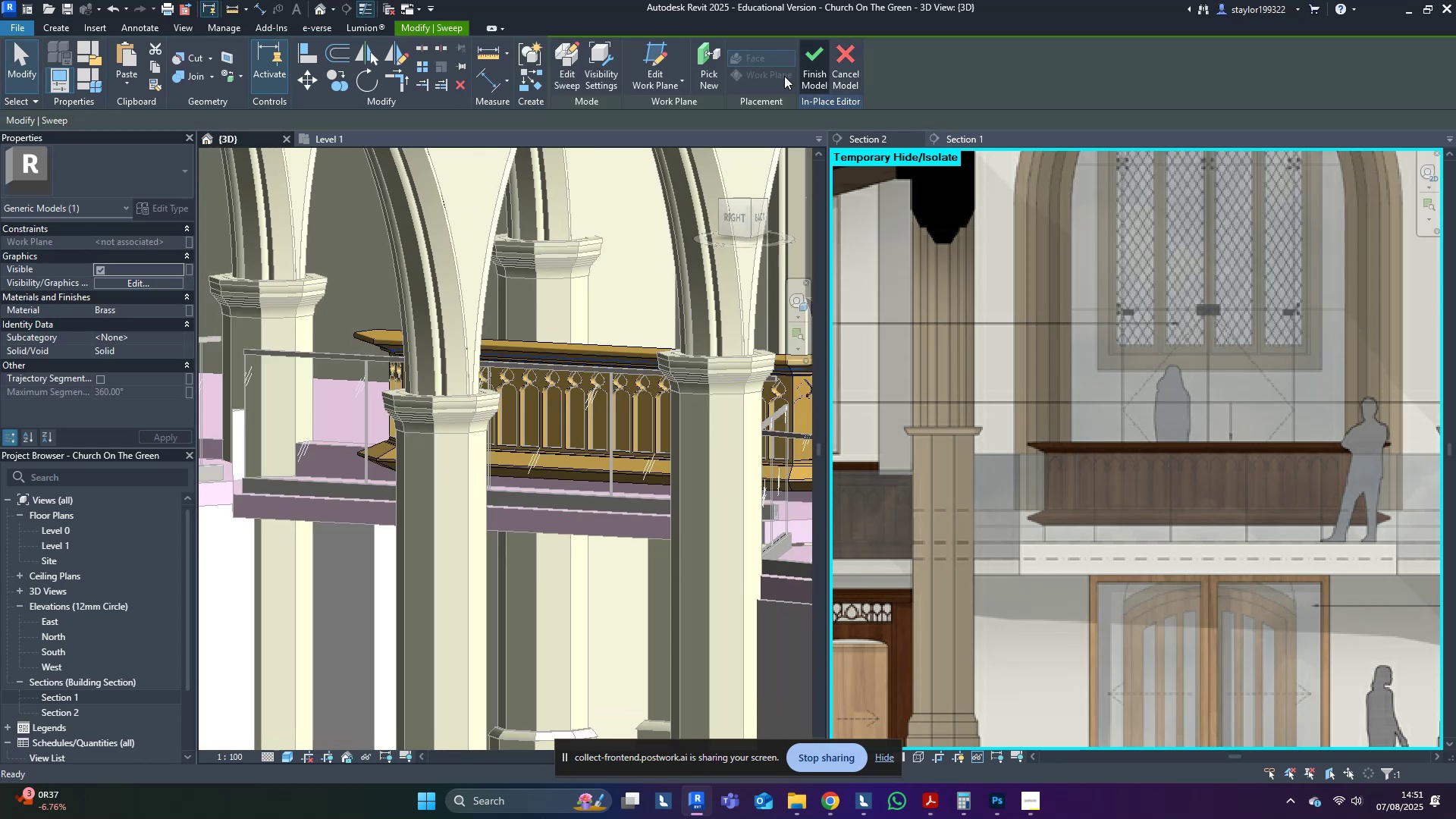 
hold_key(key=ShiftLeft, duration=0.32)
 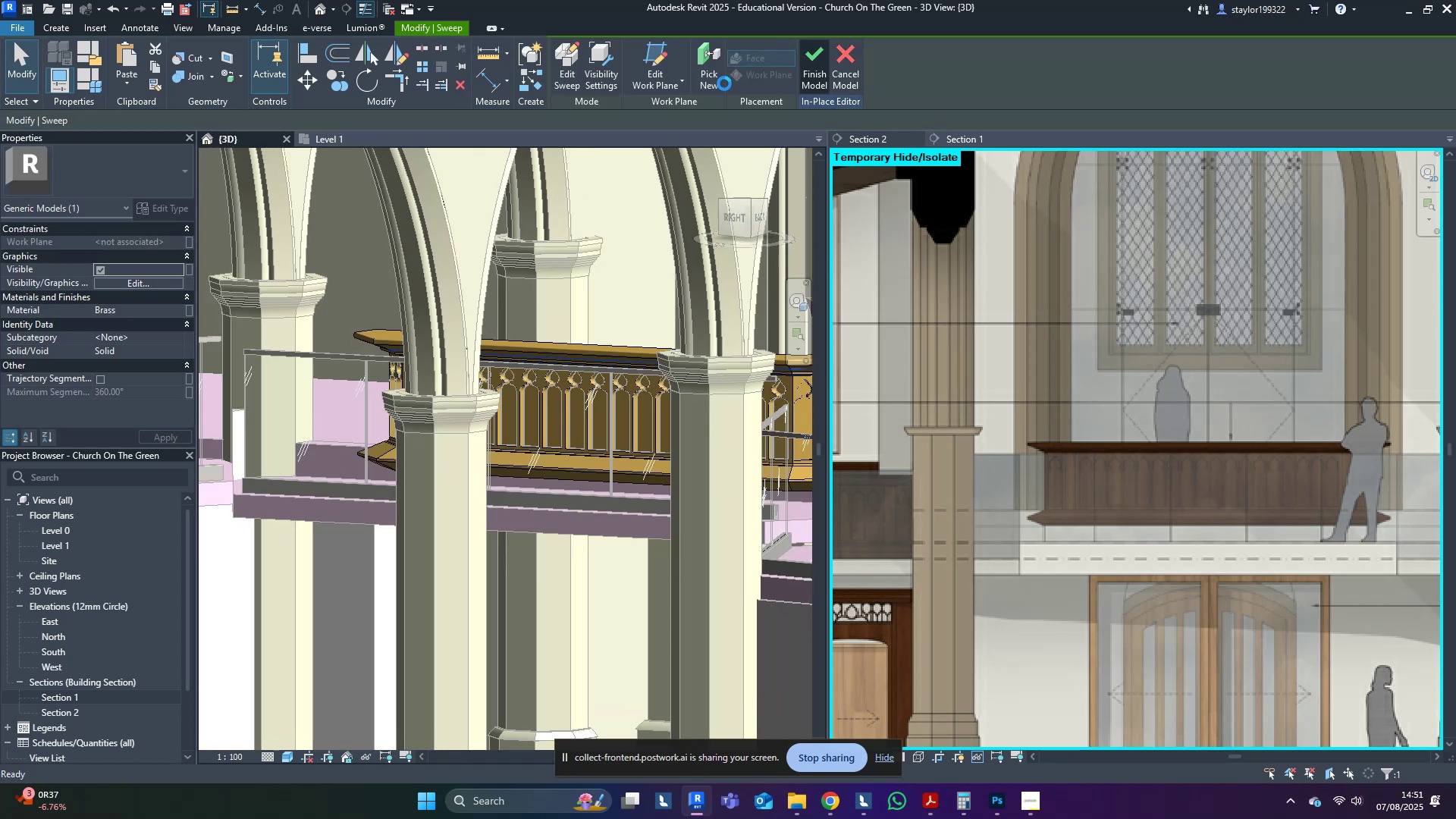 
scroll: coordinate [461, 363], scroll_direction: up, amount: 3.0
 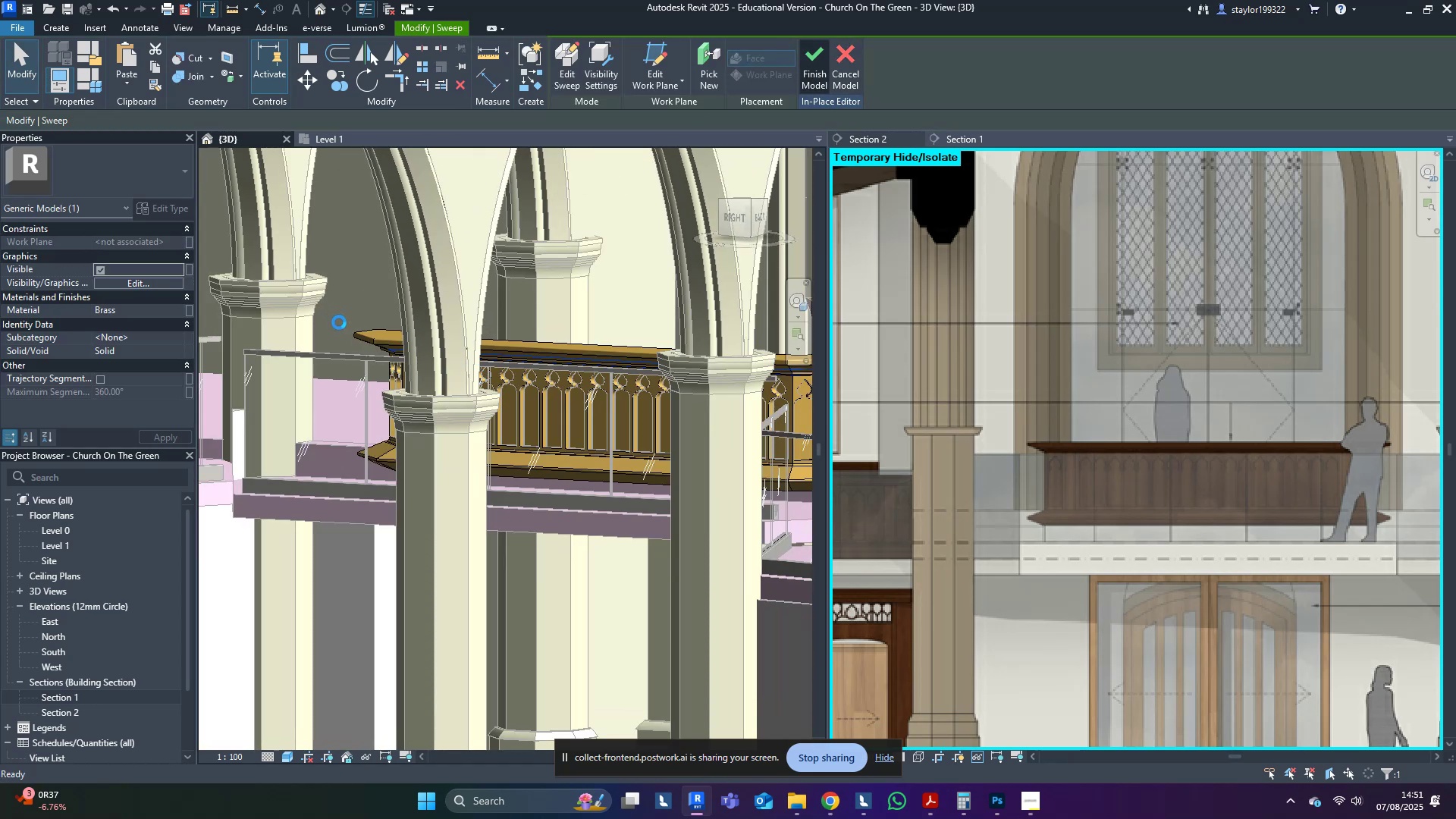 
middle_click([339, 322])
 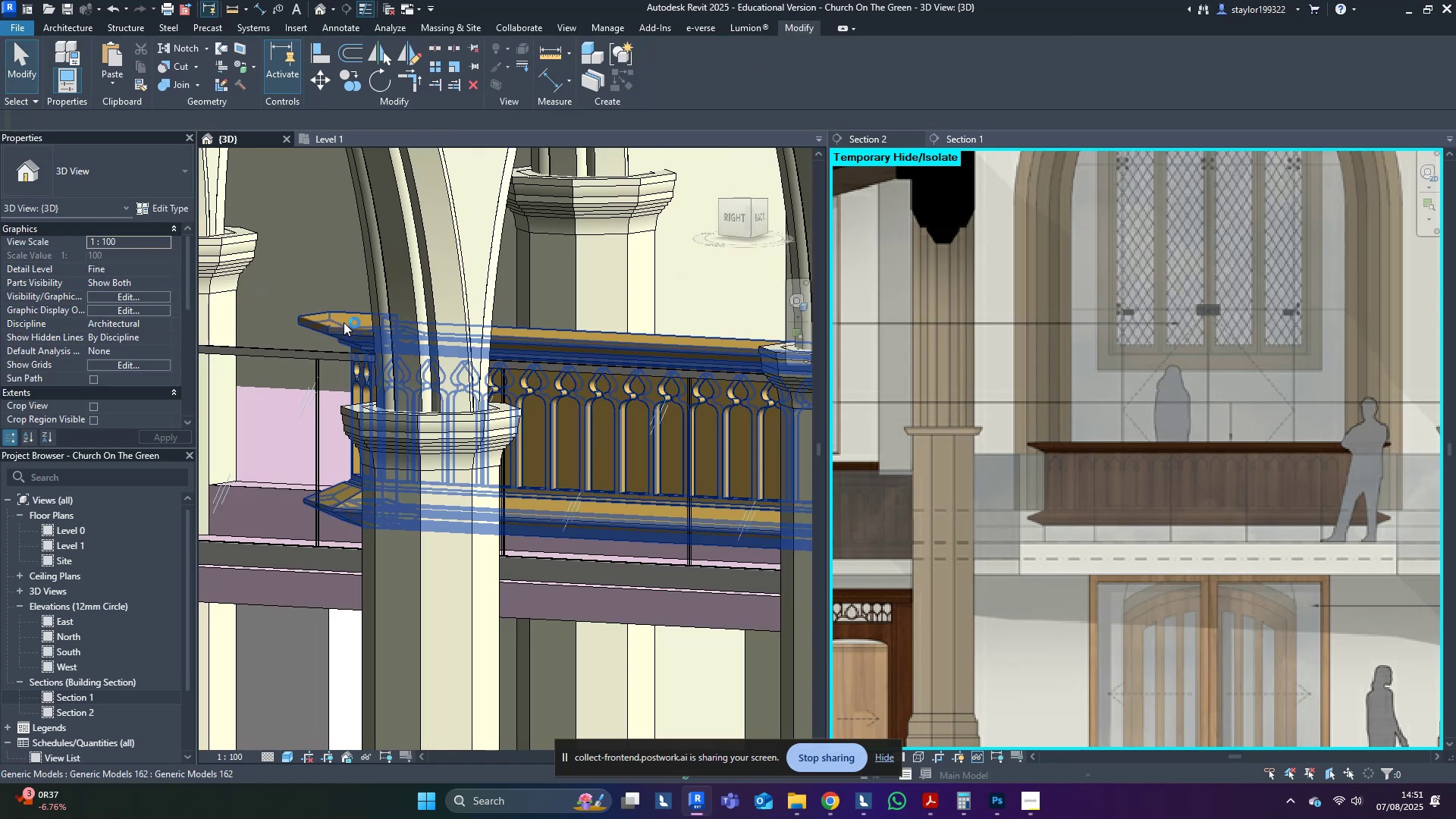 
left_click([344, 322])
 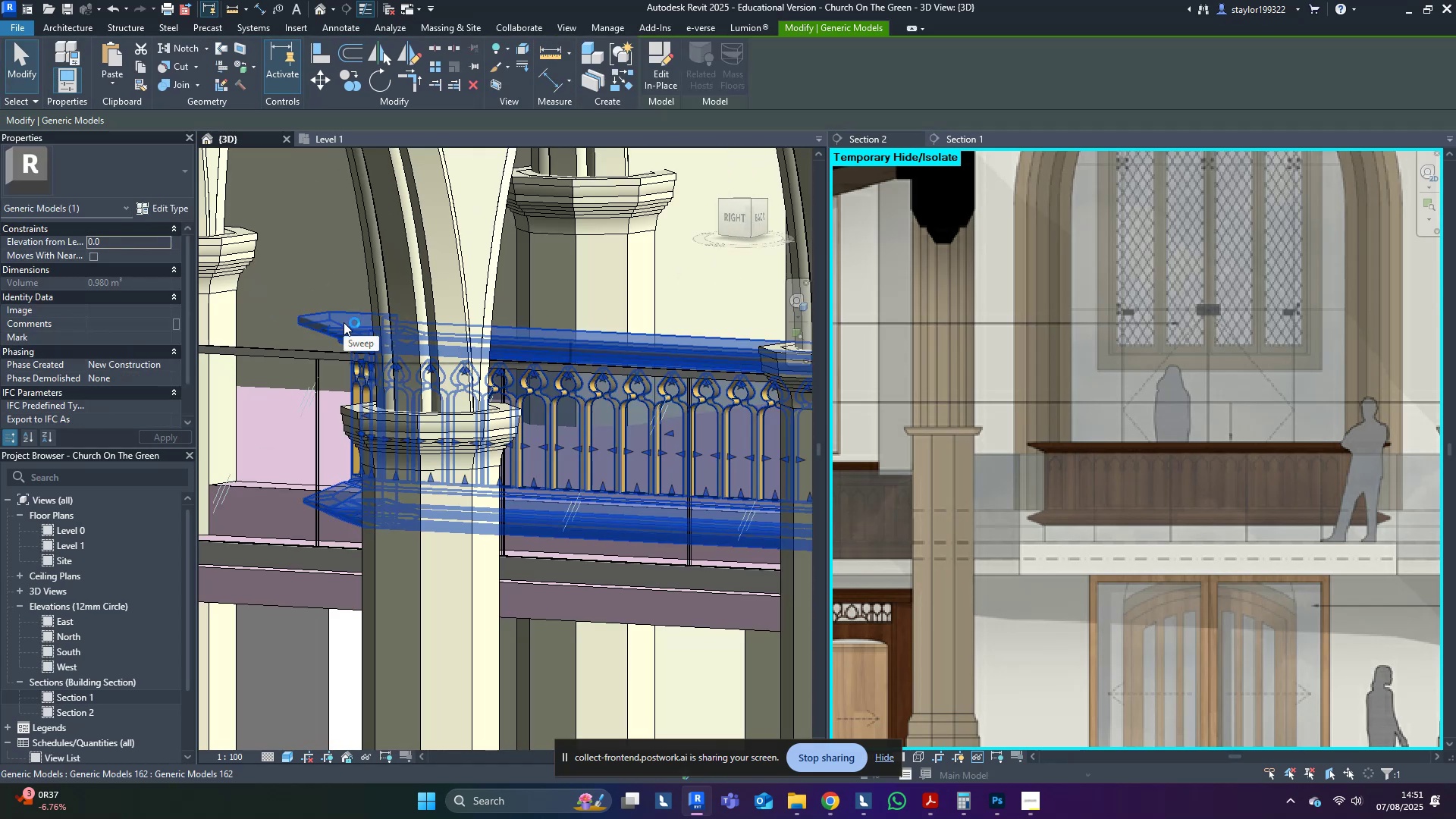 
type(hh)
 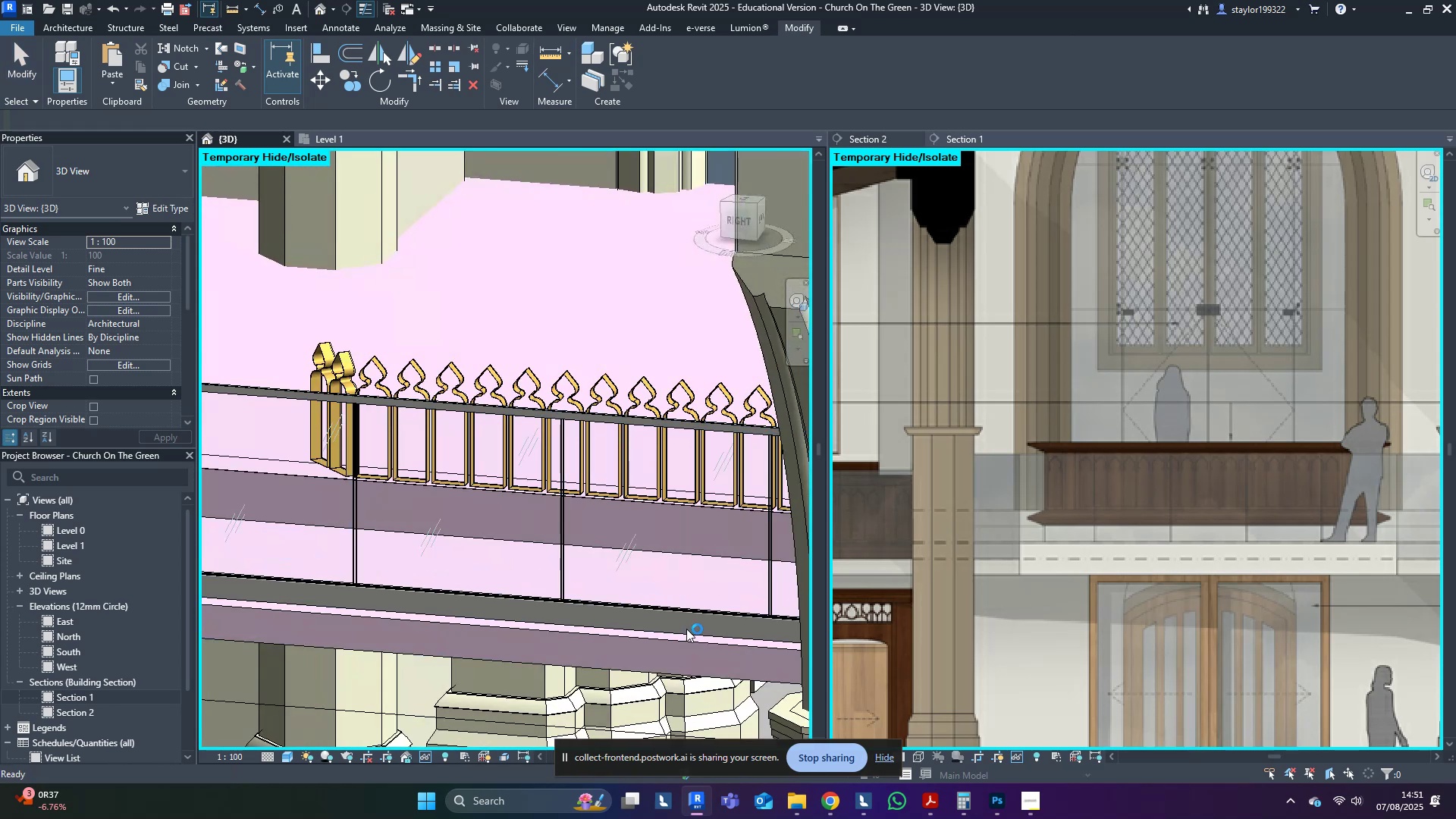 
 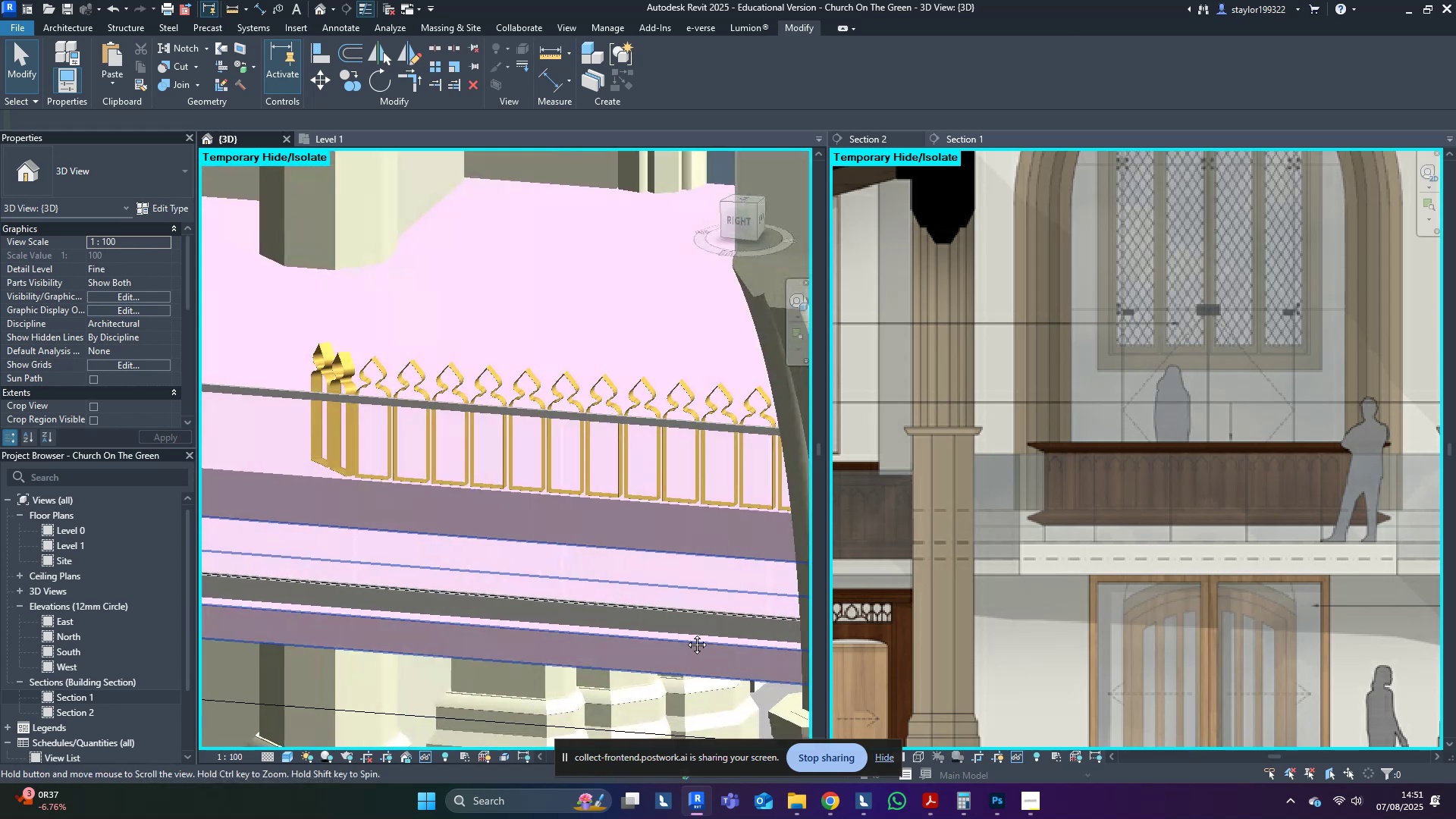 
key(Control+ControlLeft)
 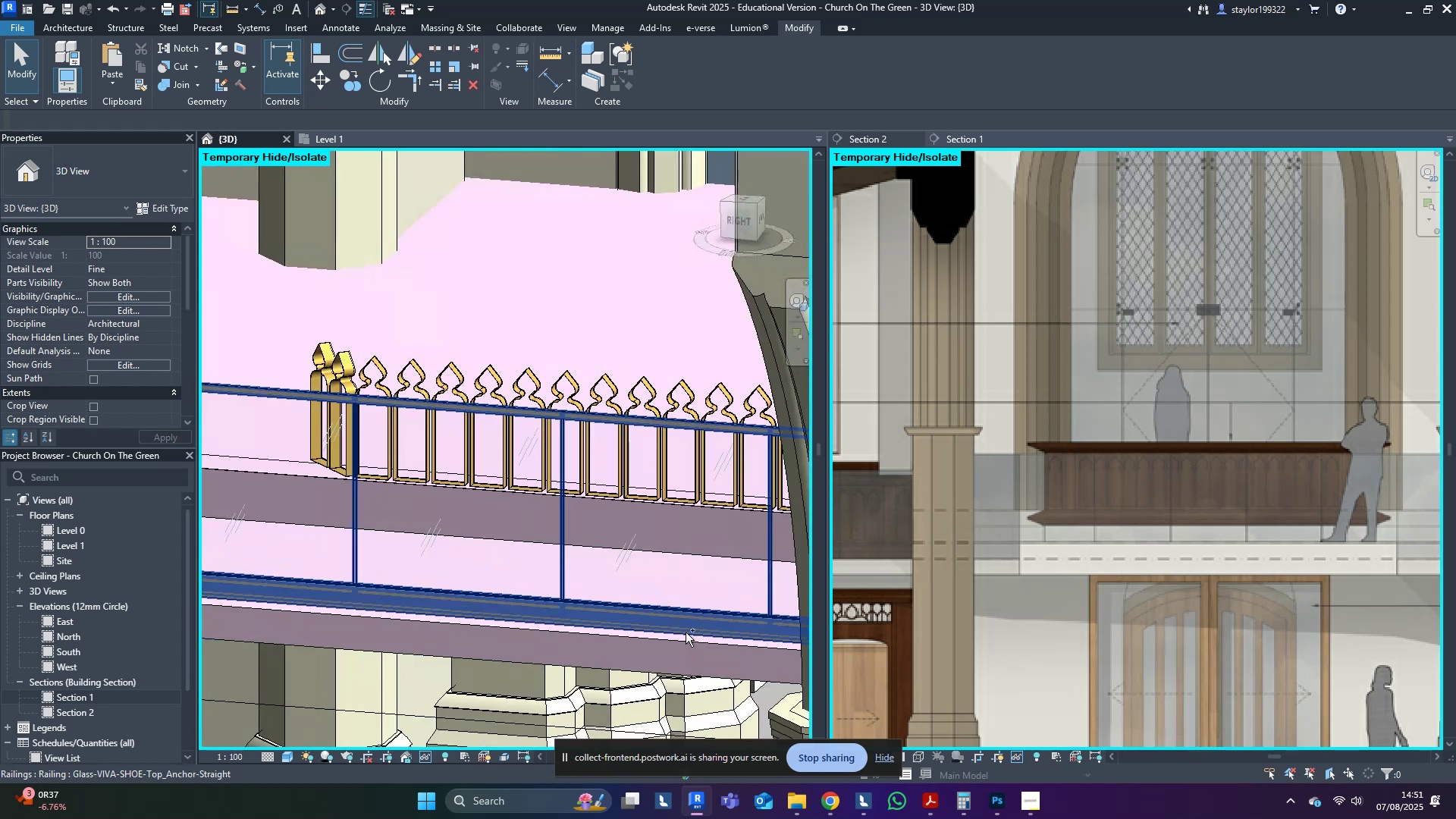 
key(Control+Z)
 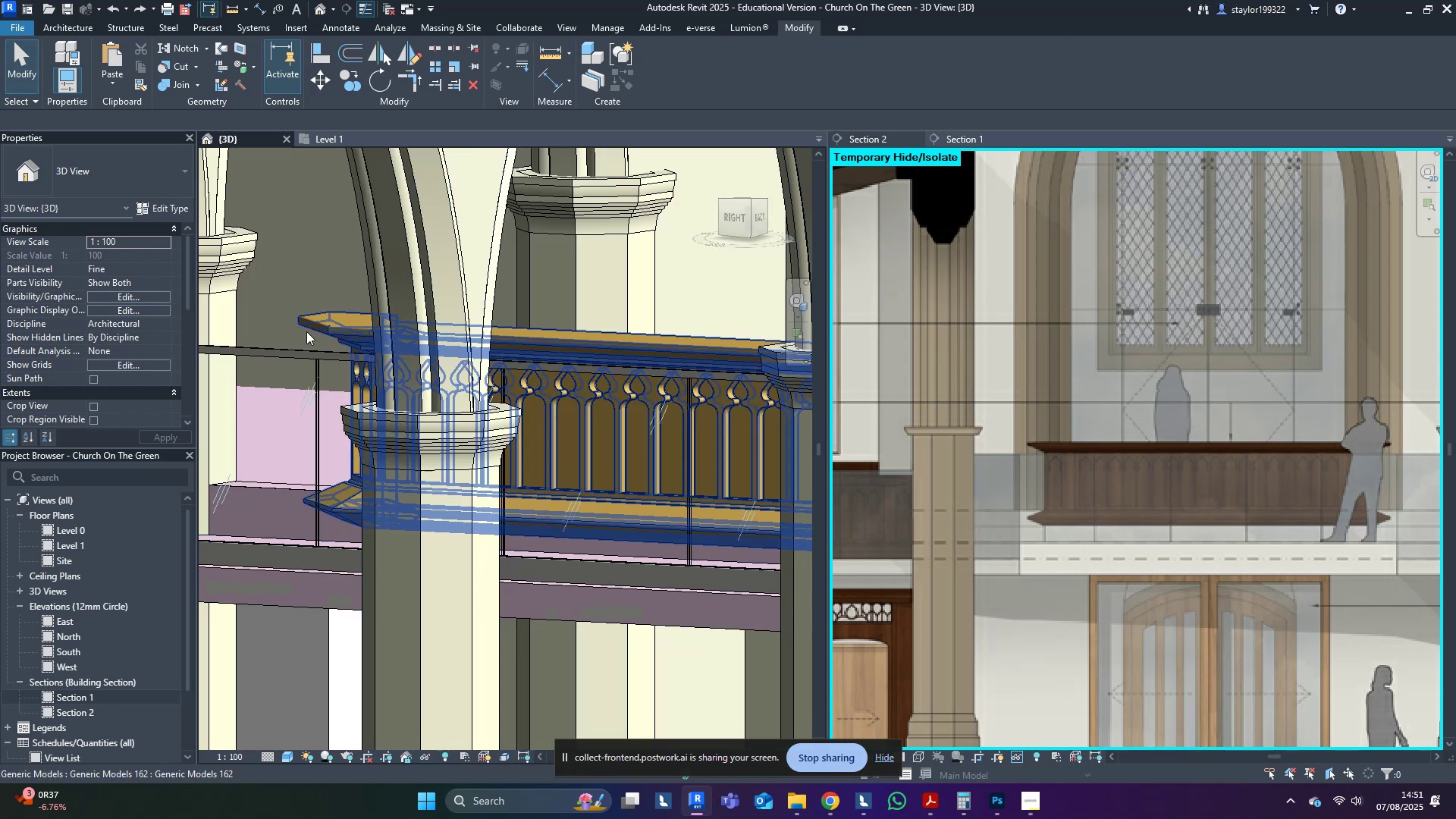 
left_click([311, 315])
 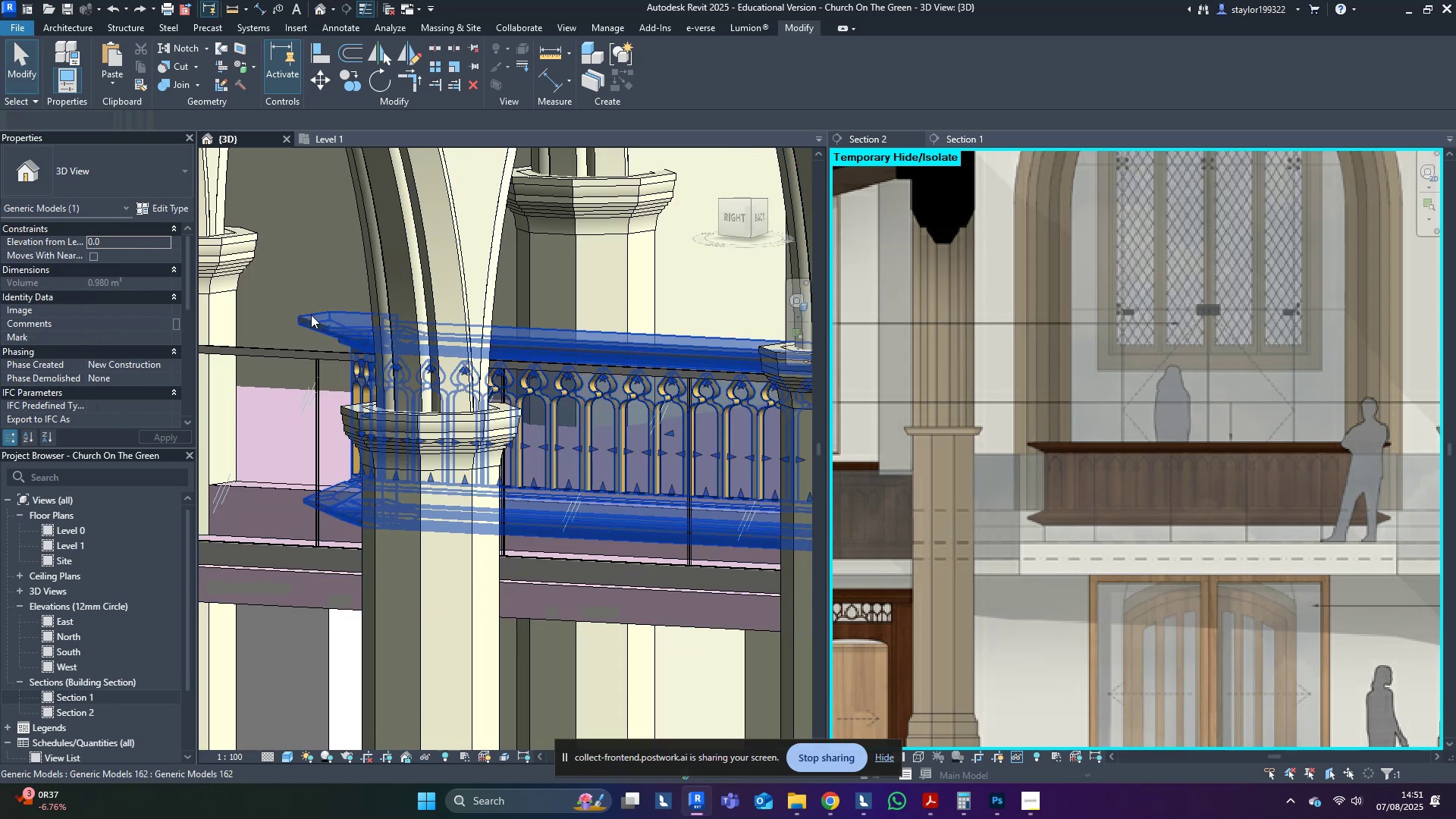 
left_click([311, 315])
 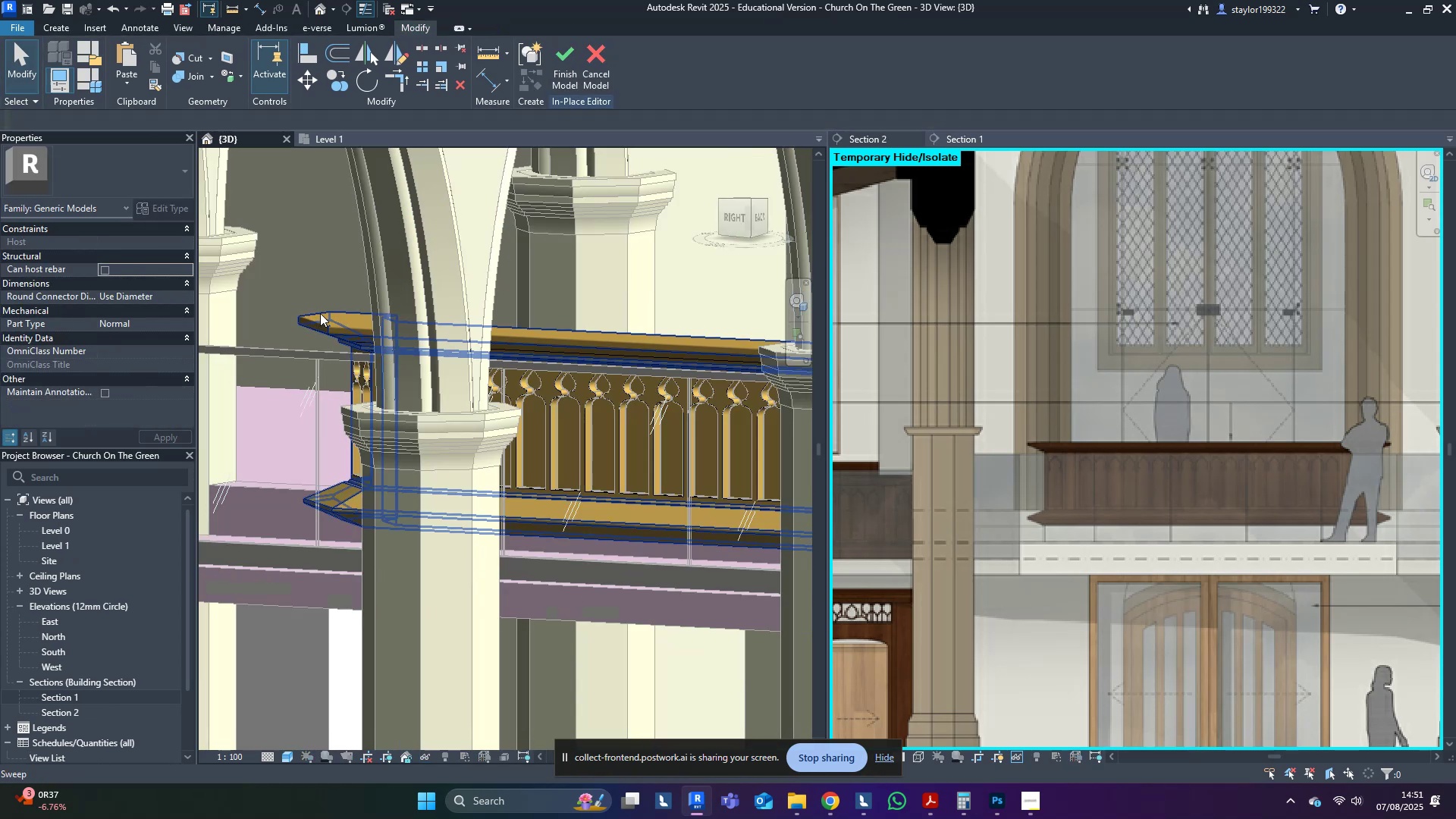 
left_click([354, 312])
 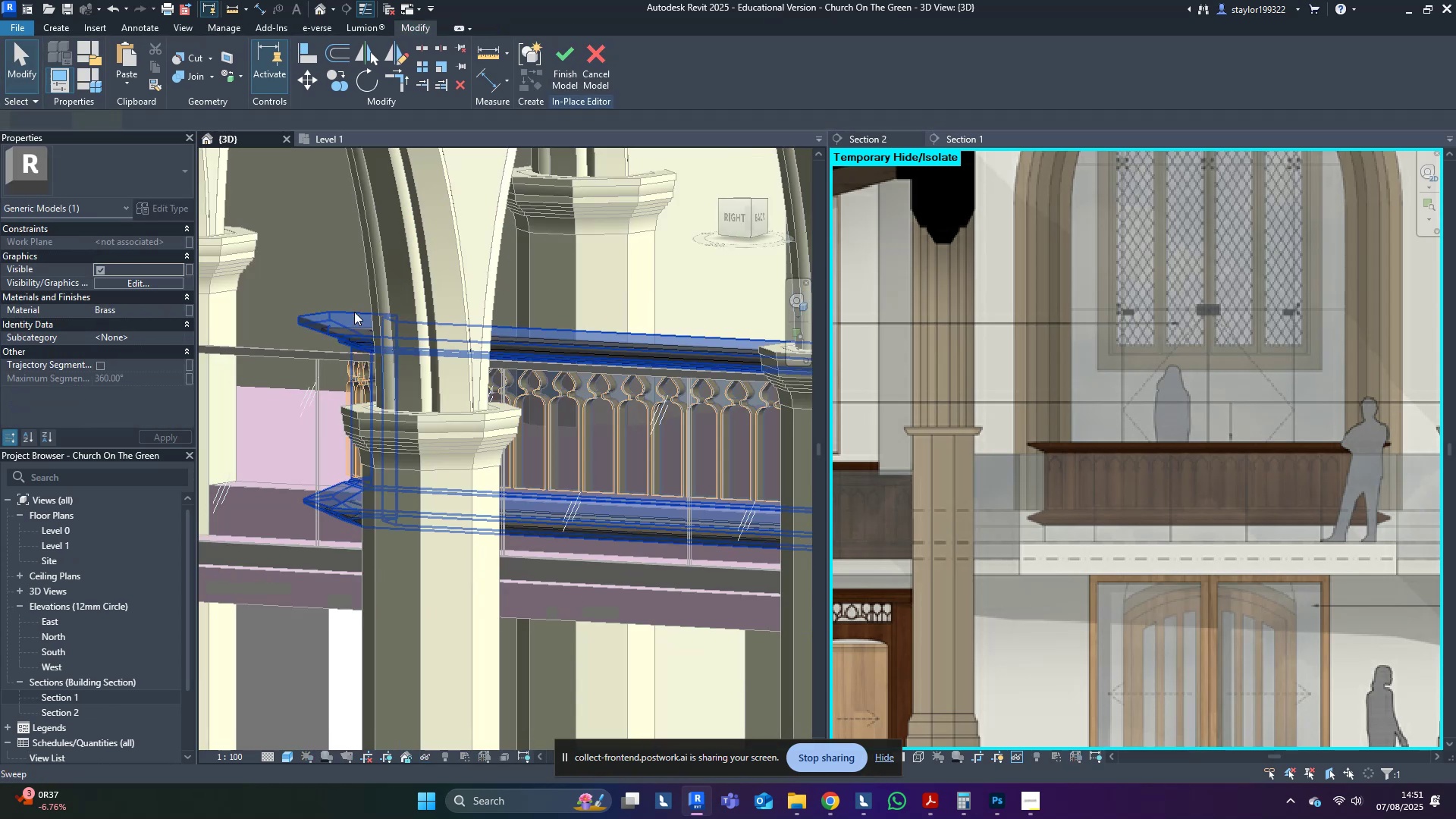 
hold_key(key=ShiftLeft, duration=0.34)
 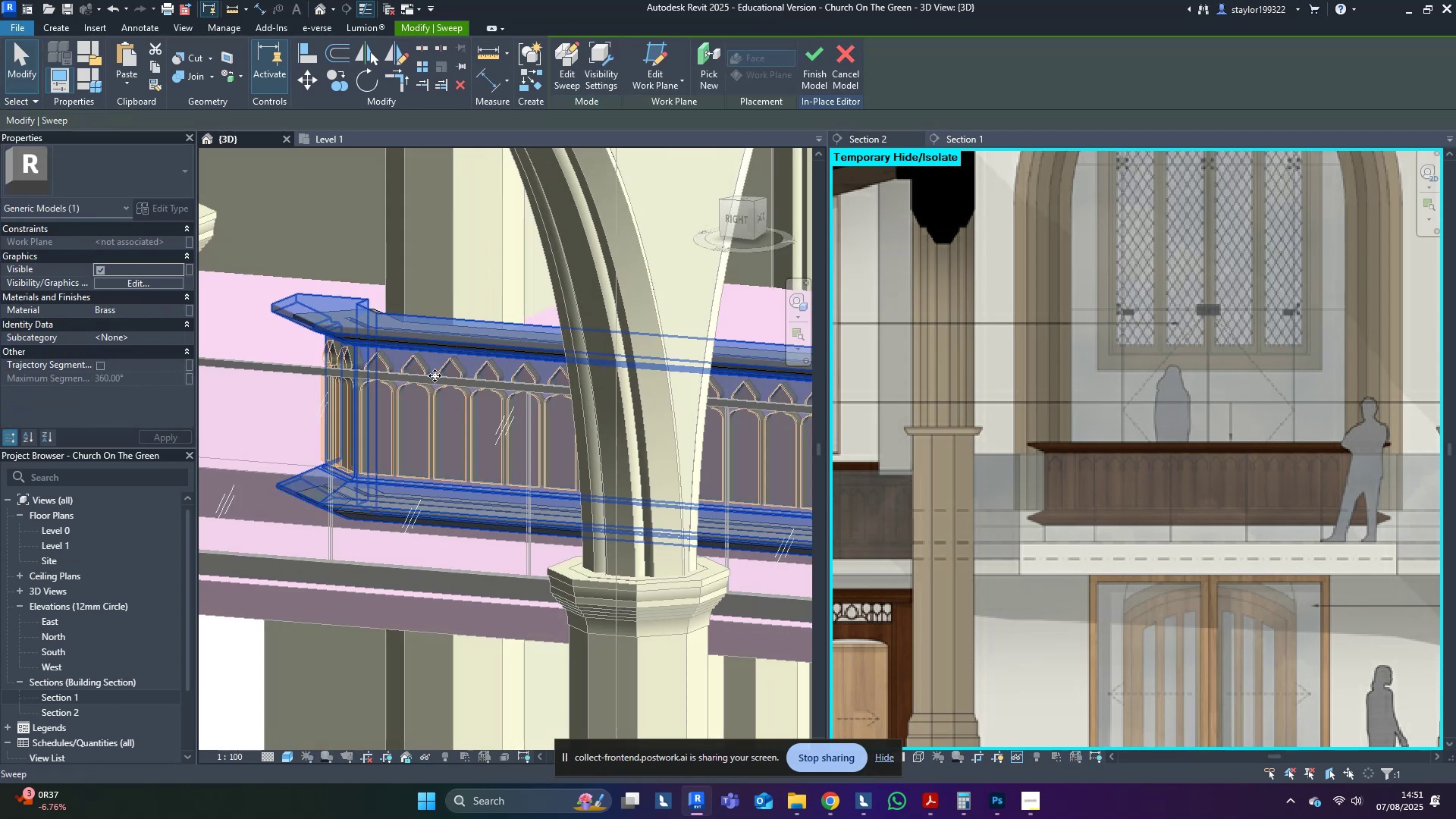 
key(Delete)
 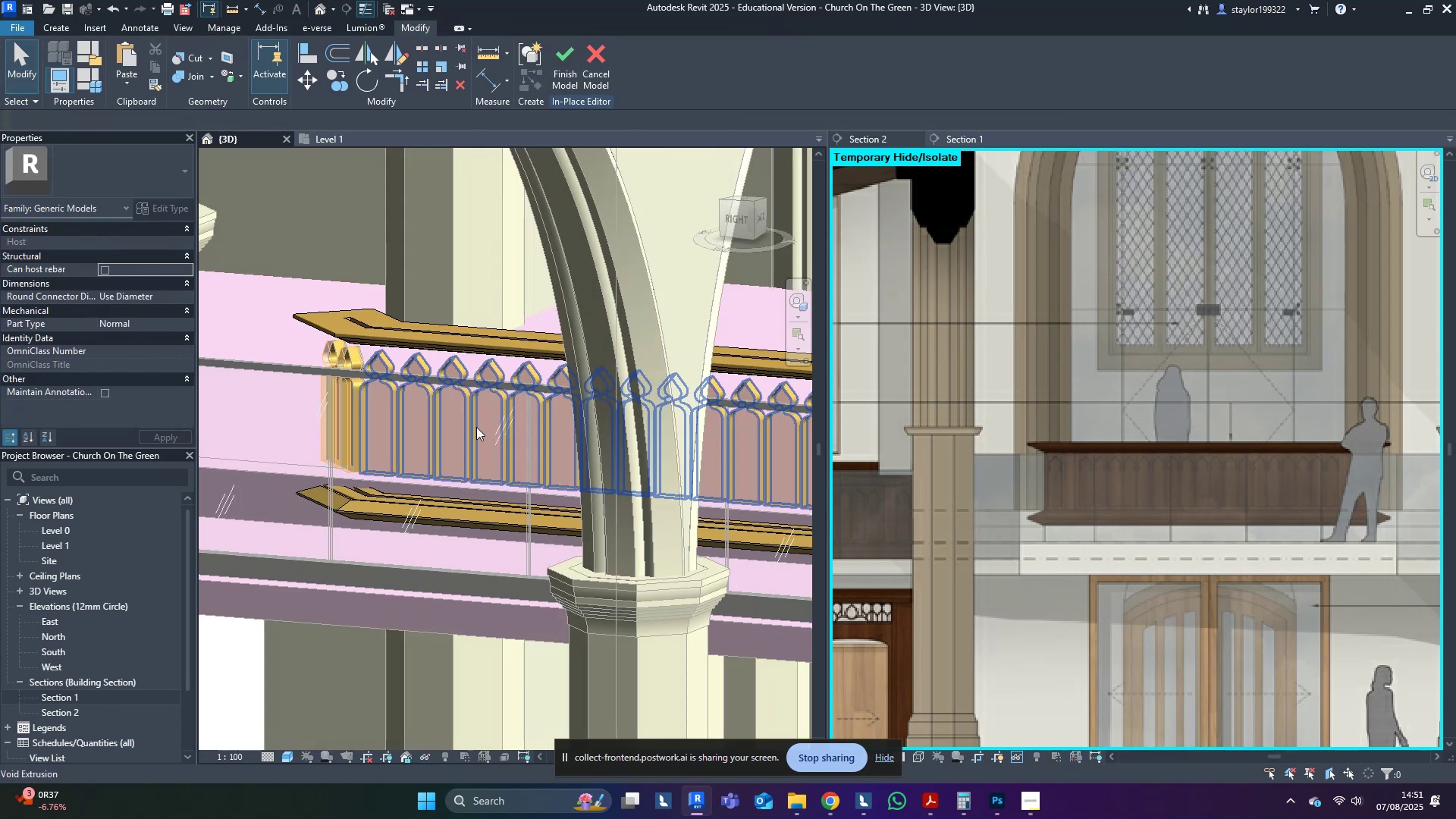 
hold_key(key=ShiftLeft, duration=1.52)
 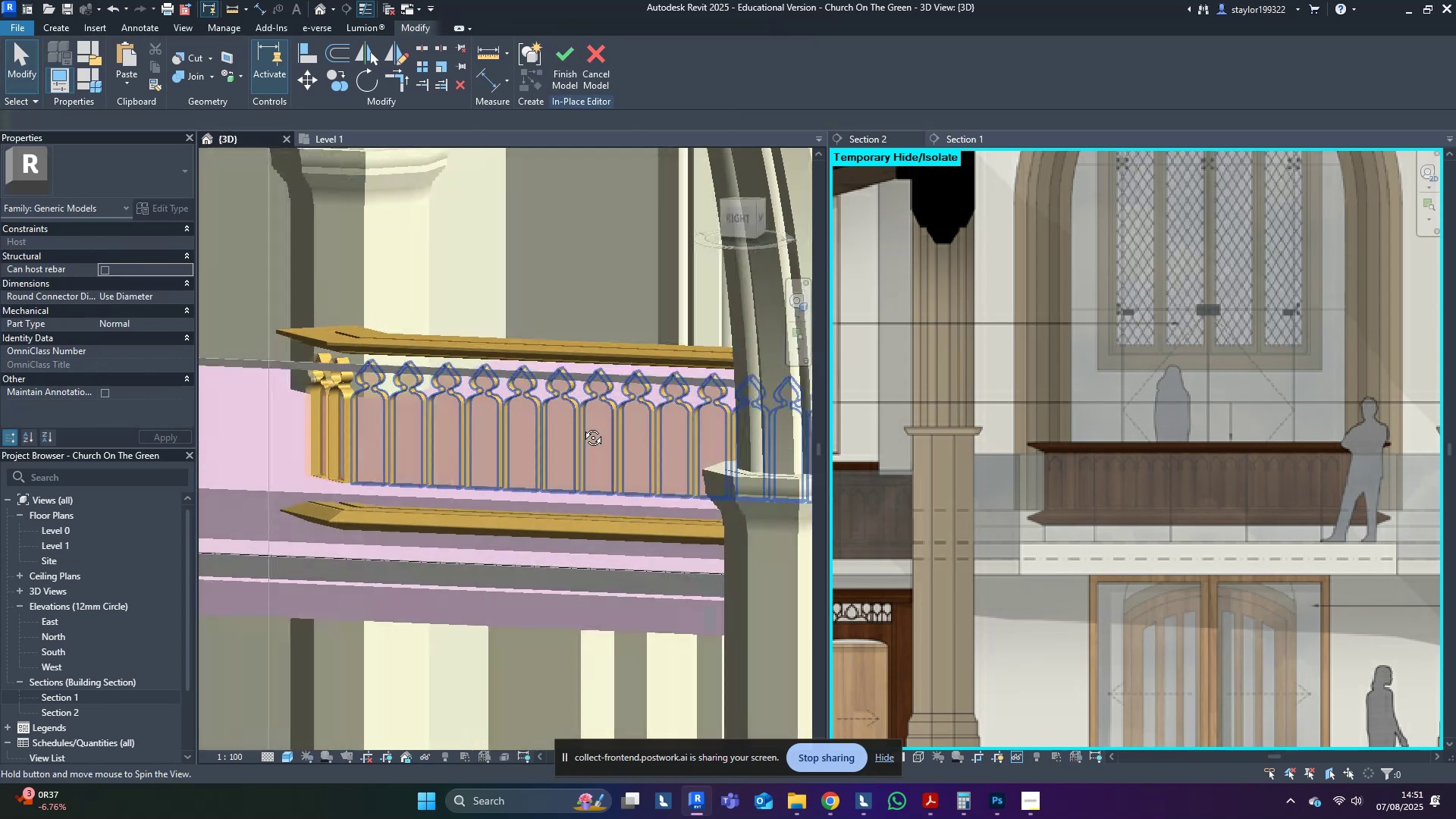 
hold_key(key=ShiftLeft, duration=1.52)
 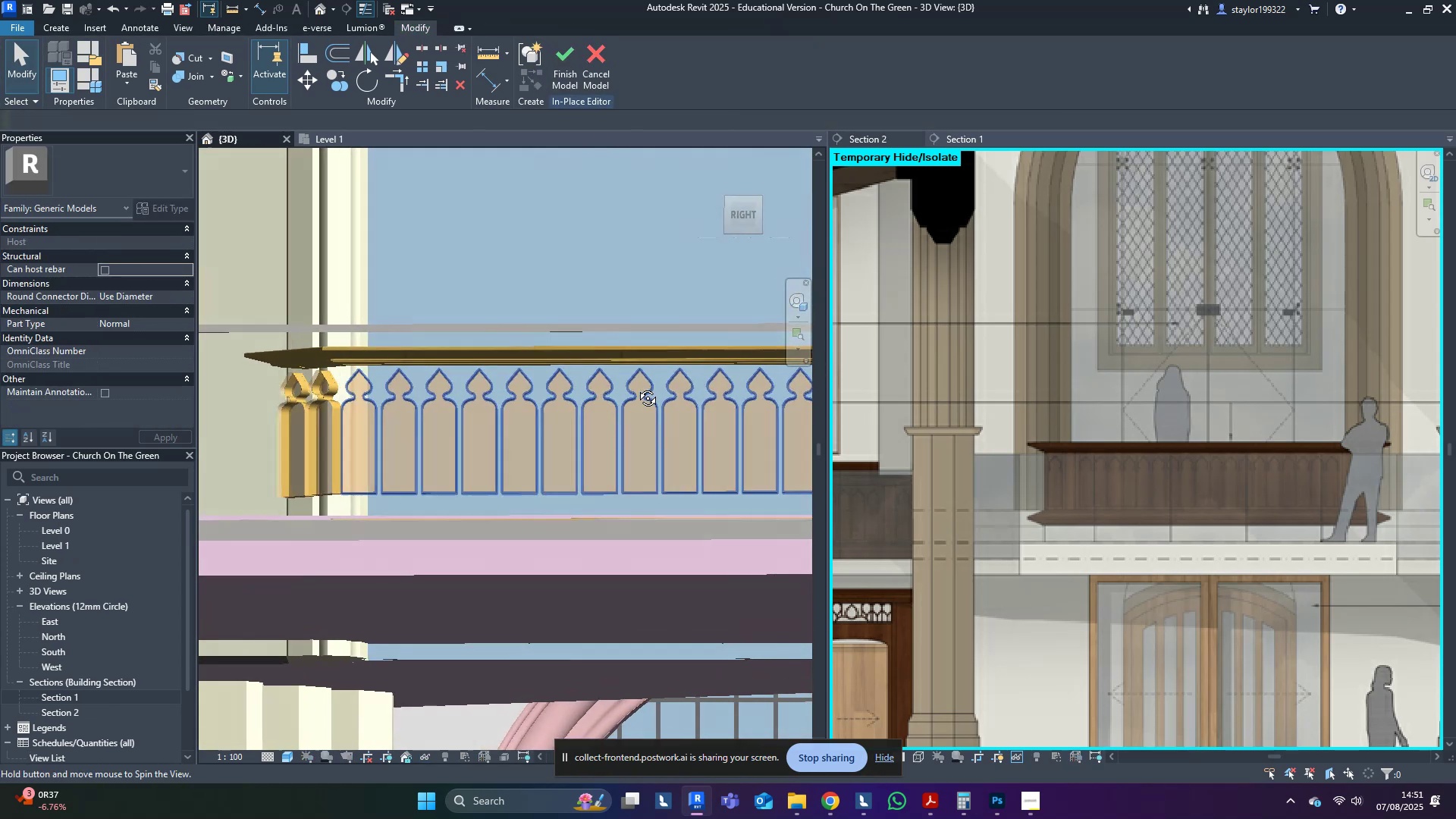 
key(Shift+ShiftLeft)
 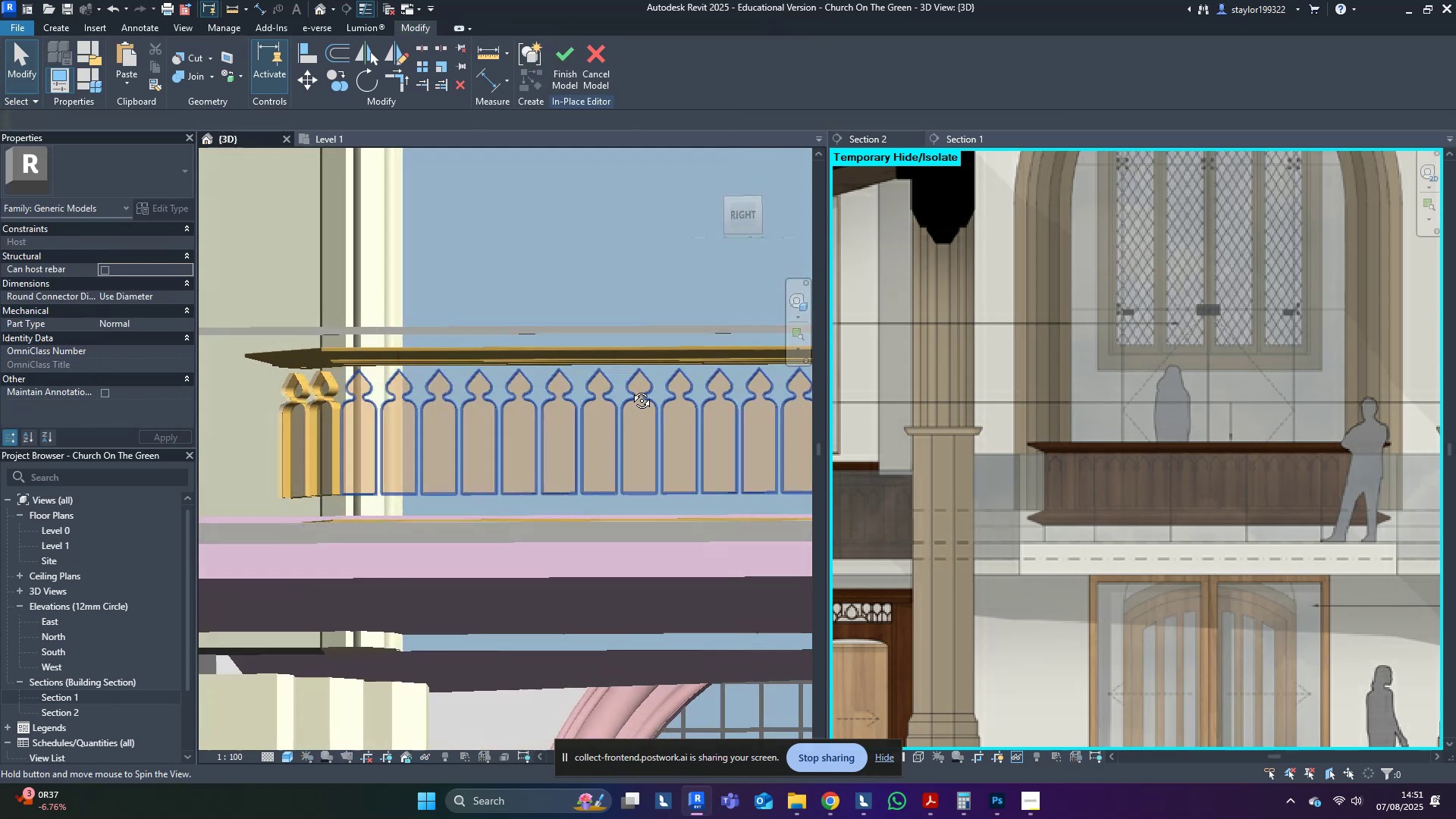 
key(Shift+ShiftLeft)
 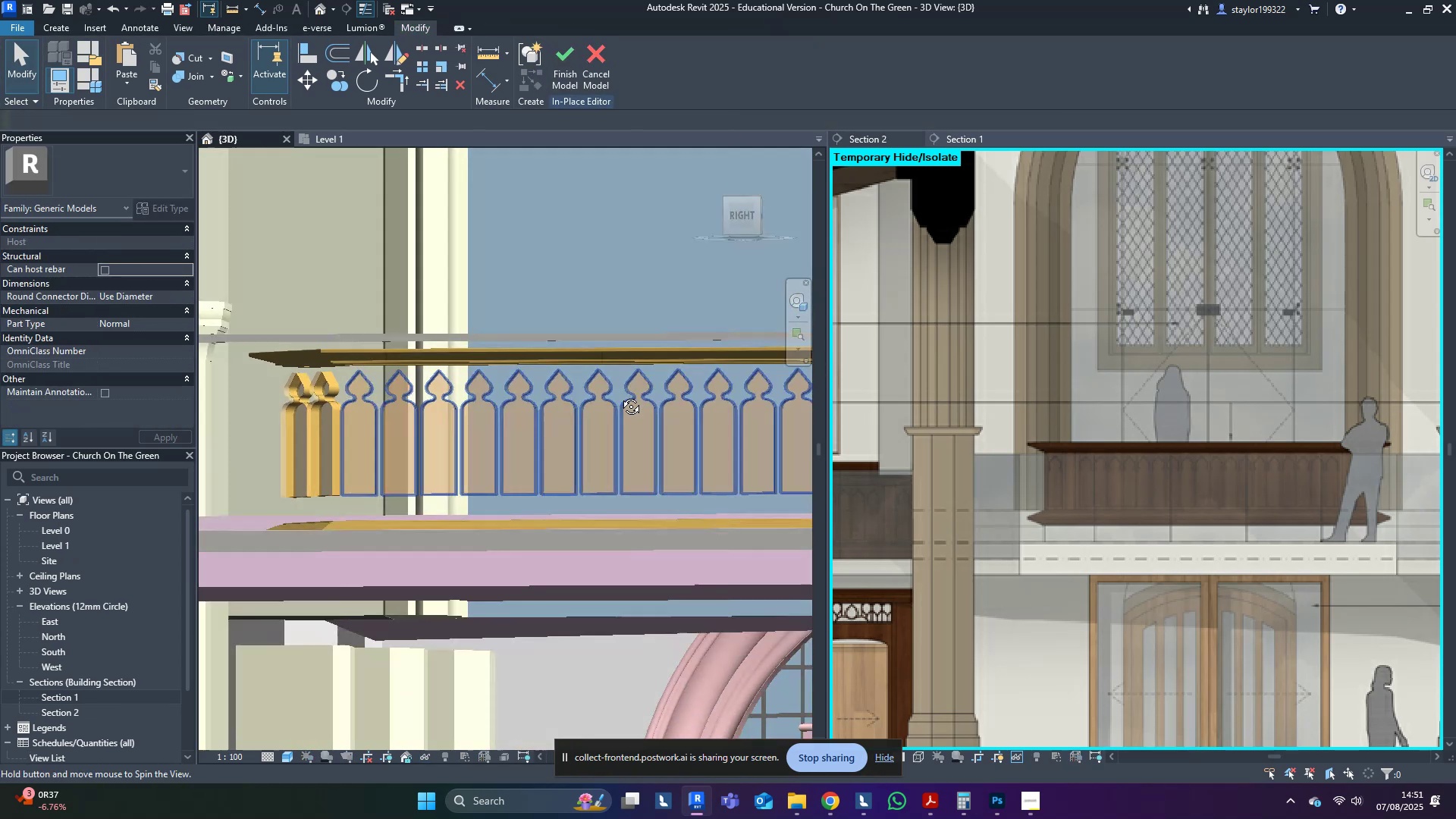 
key(Shift+ShiftLeft)
 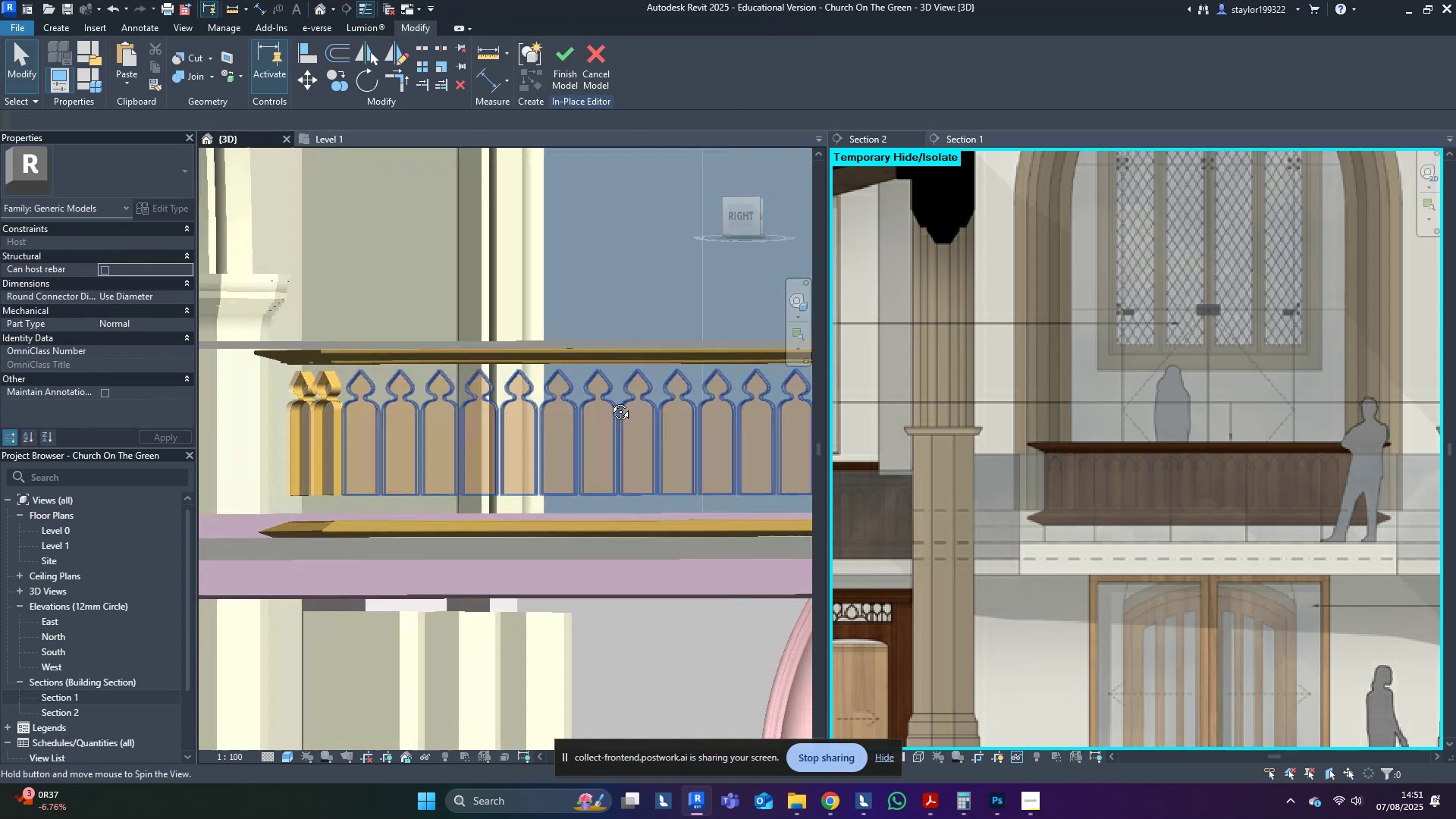 
key(Shift+ShiftLeft)
 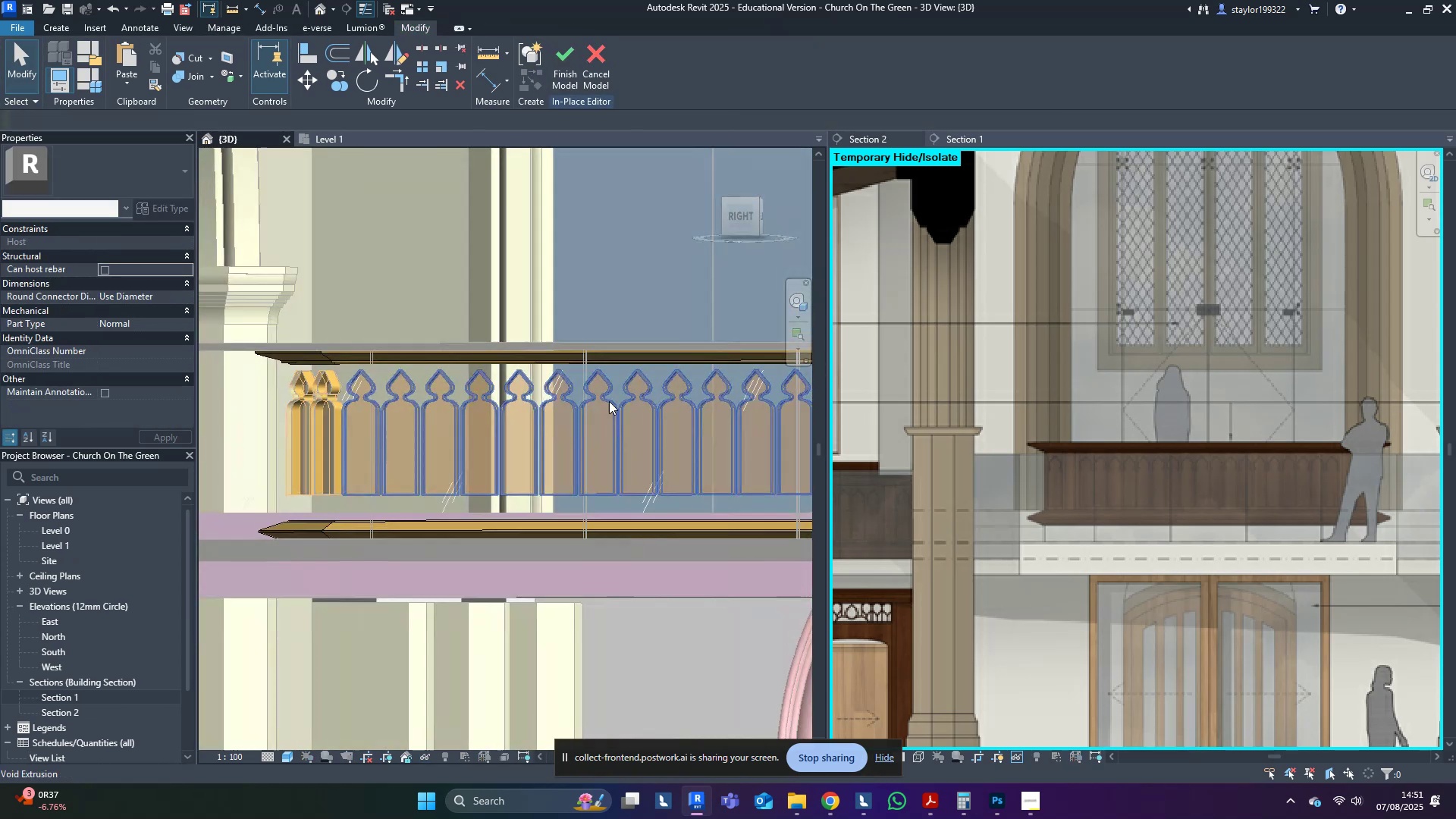 
key(Shift+ShiftLeft)
 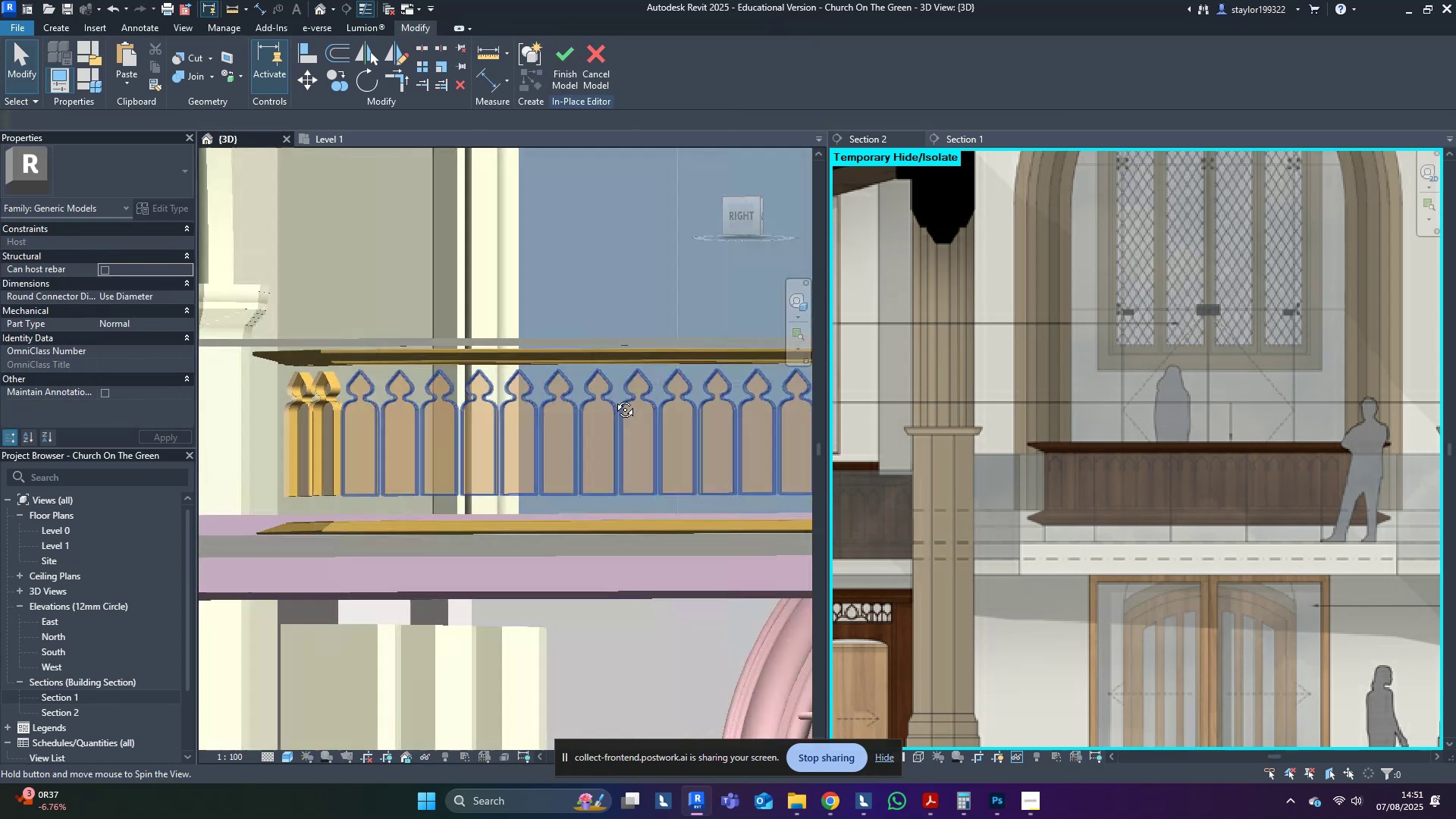 
key(Shift+ShiftLeft)
 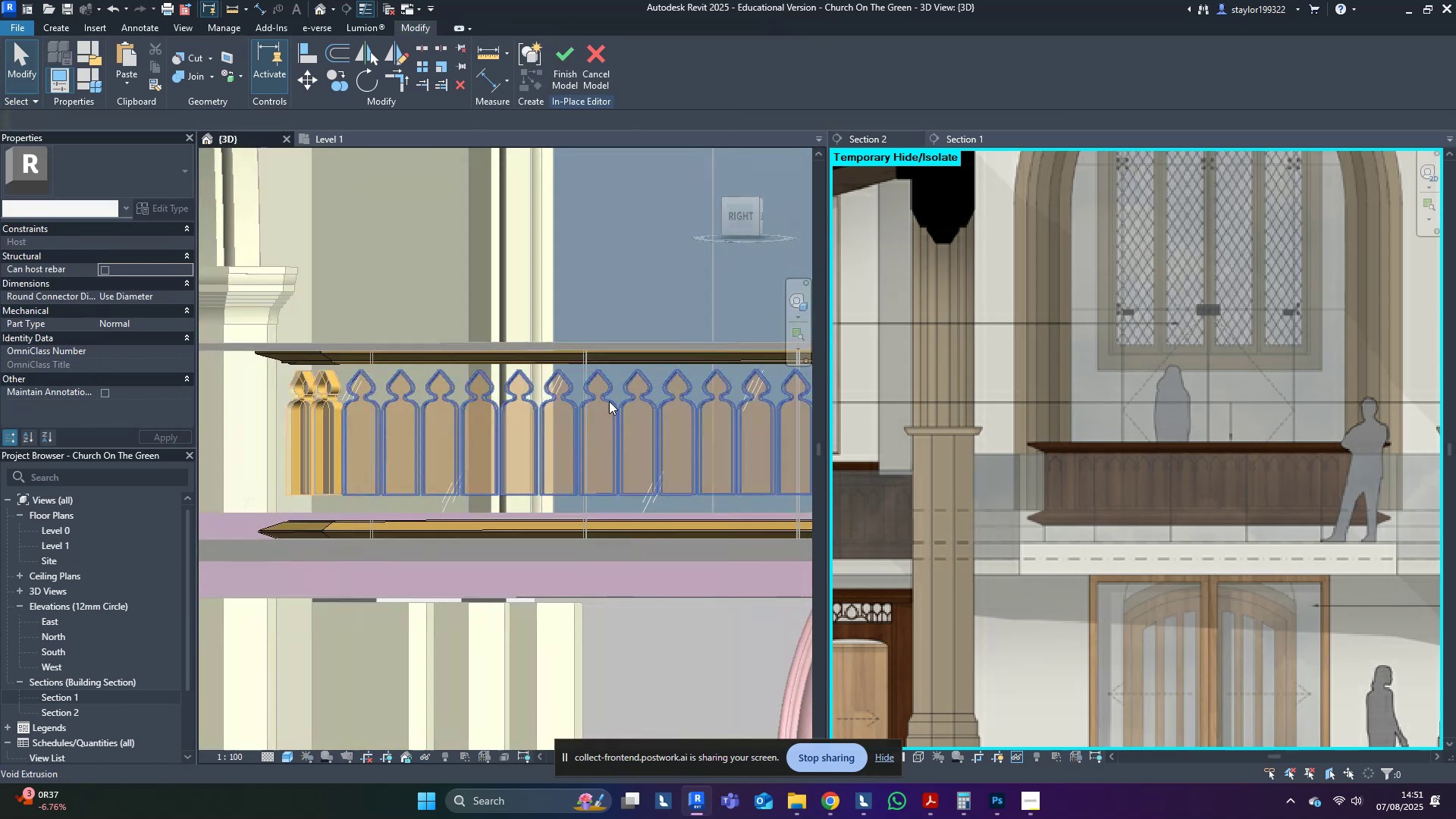 
key(Shift+ShiftLeft)
 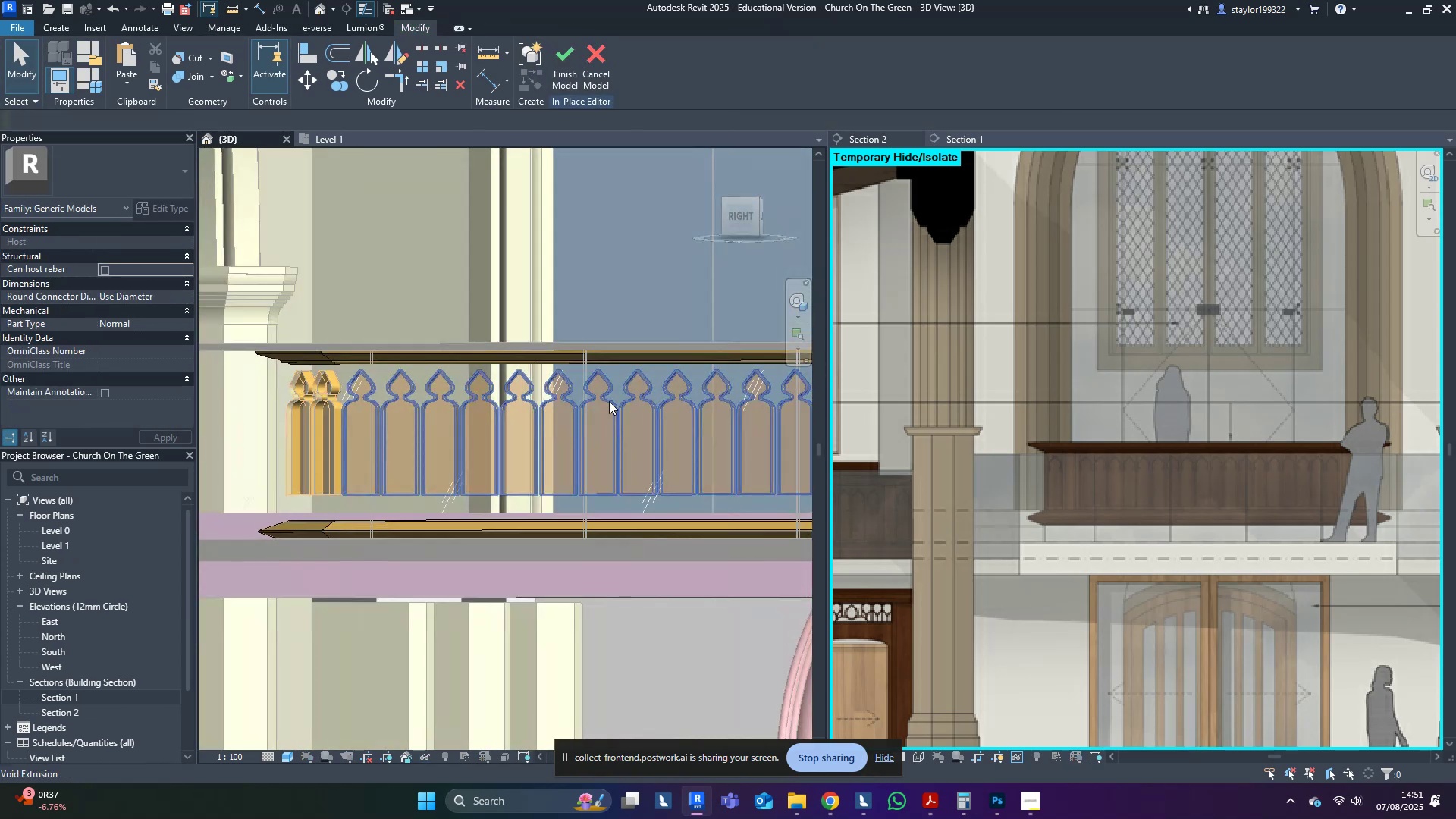 
hold_key(key=ShiftLeft, duration=4.72)
 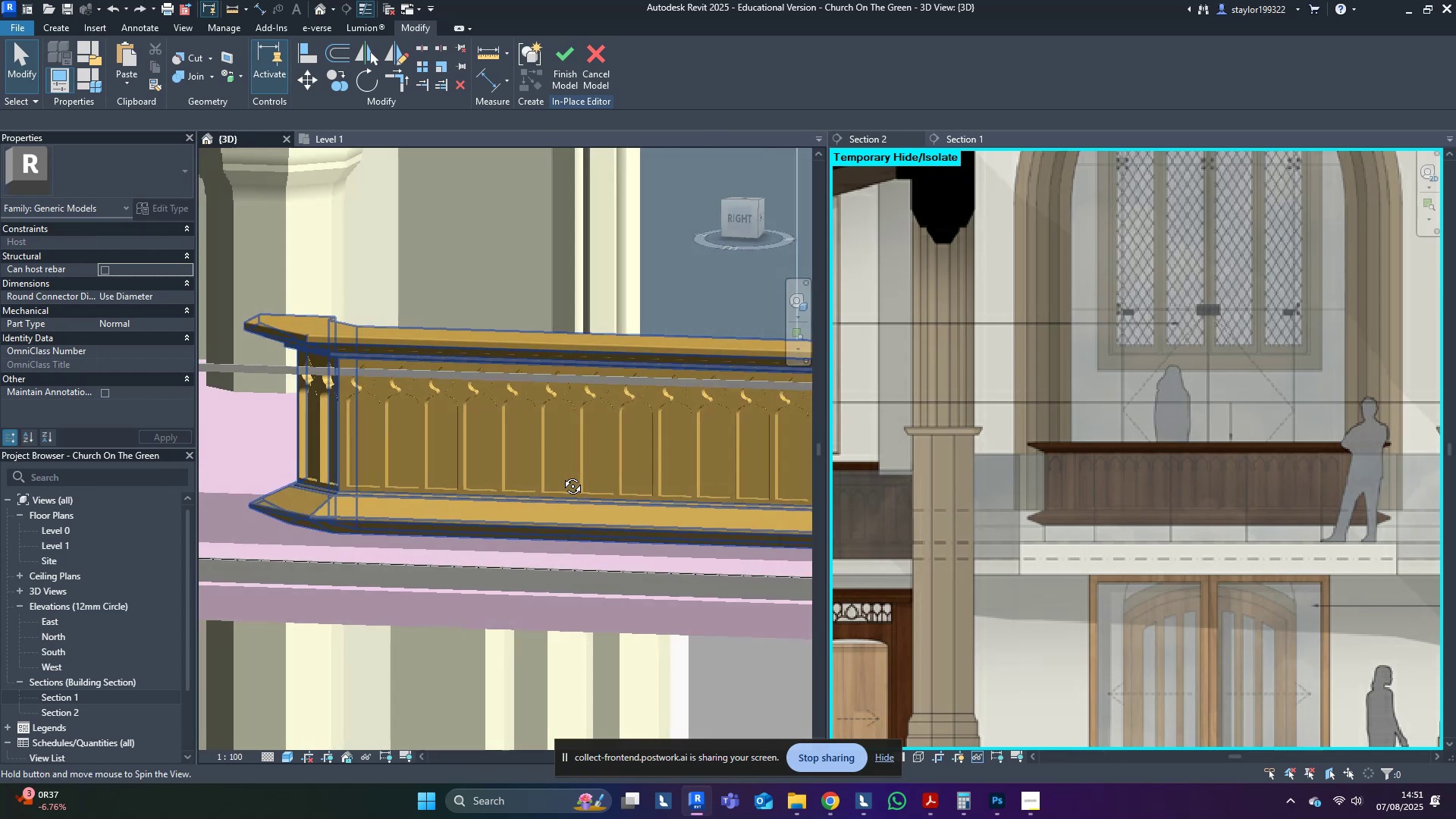 
key(Control+Z)
 